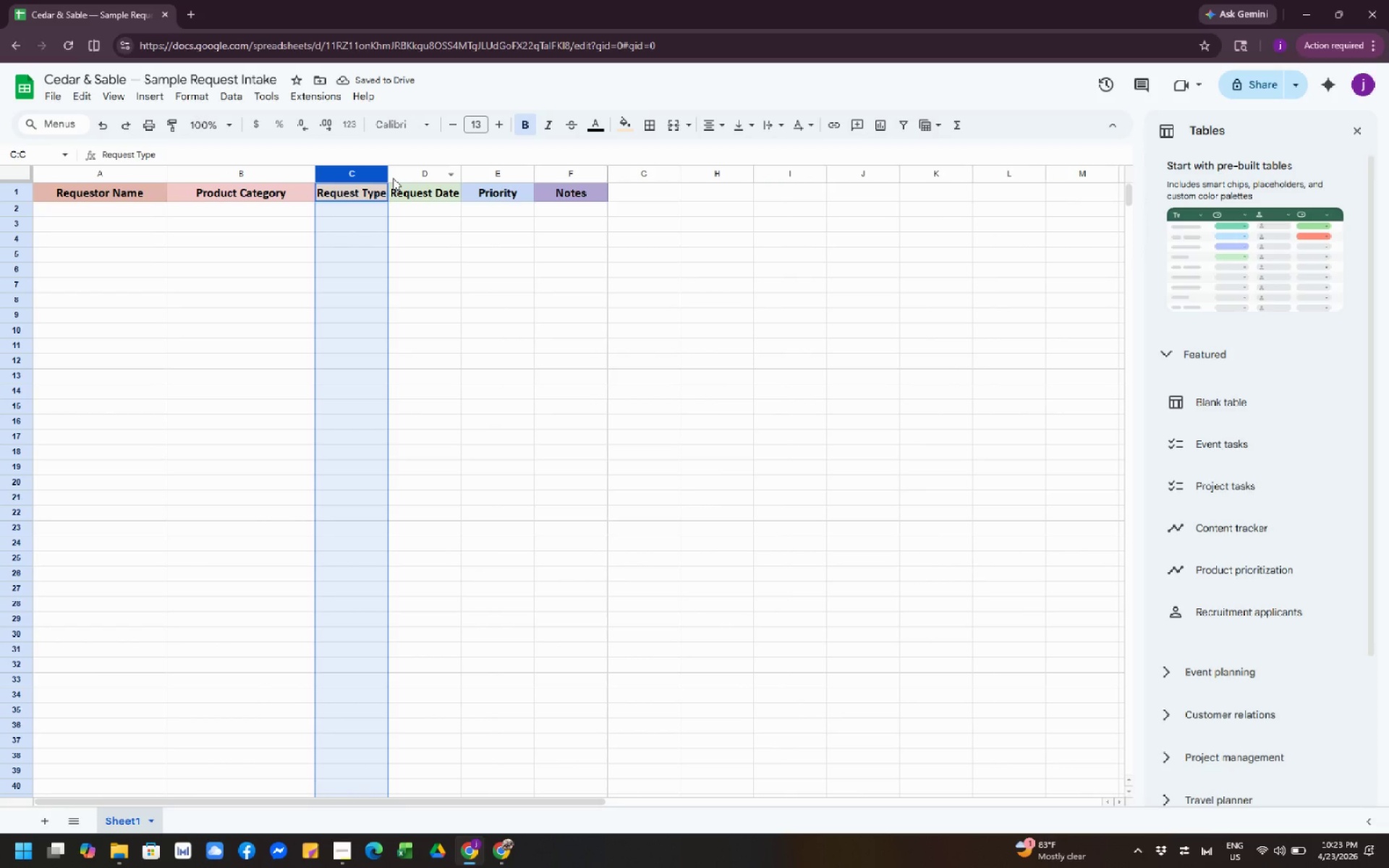 
left_click_drag(start_coordinate=[386, 176], to_coordinate=[440, 192])
 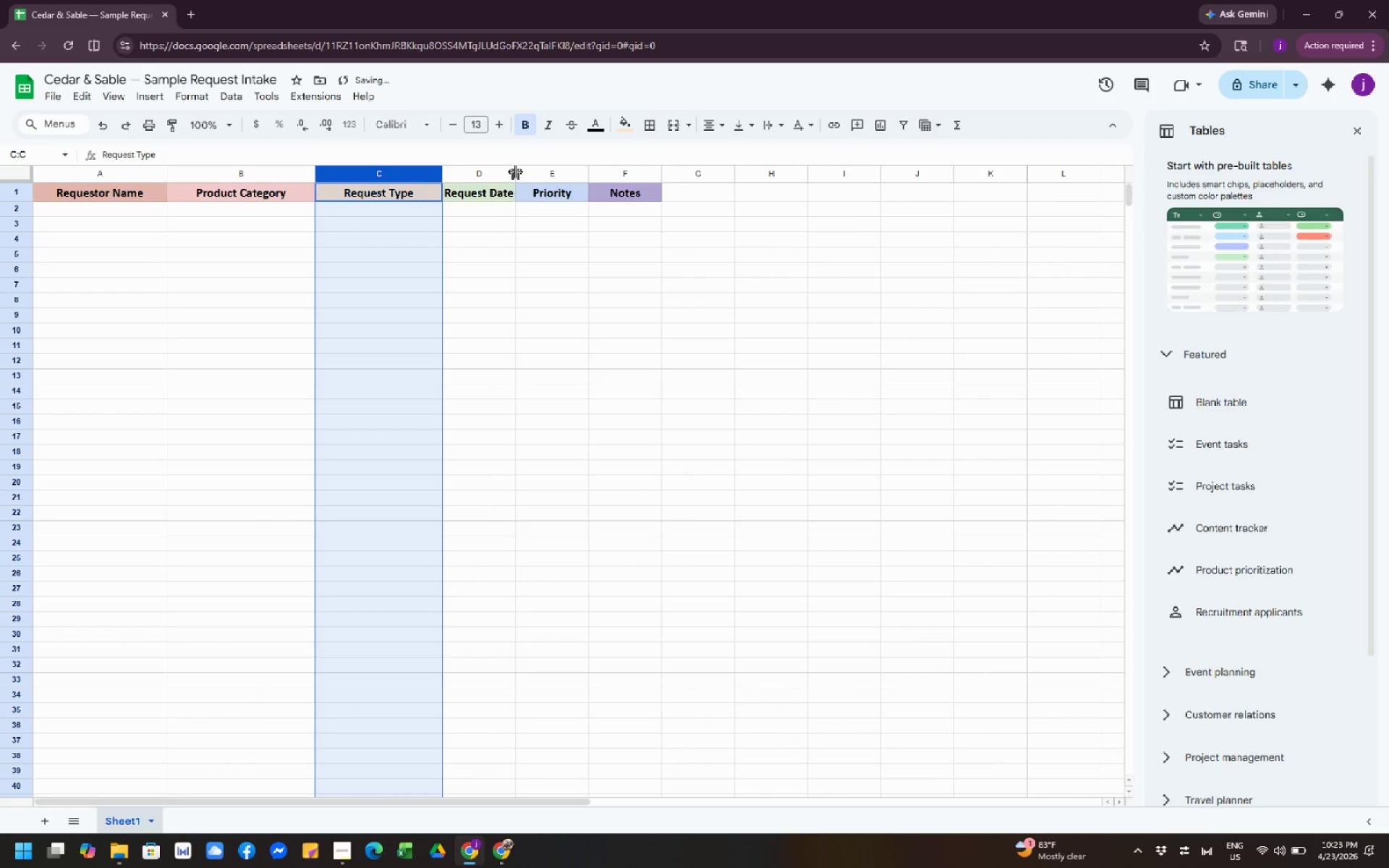 
left_click_drag(start_coordinate=[515, 174], to_coordinate=[579, 196])
 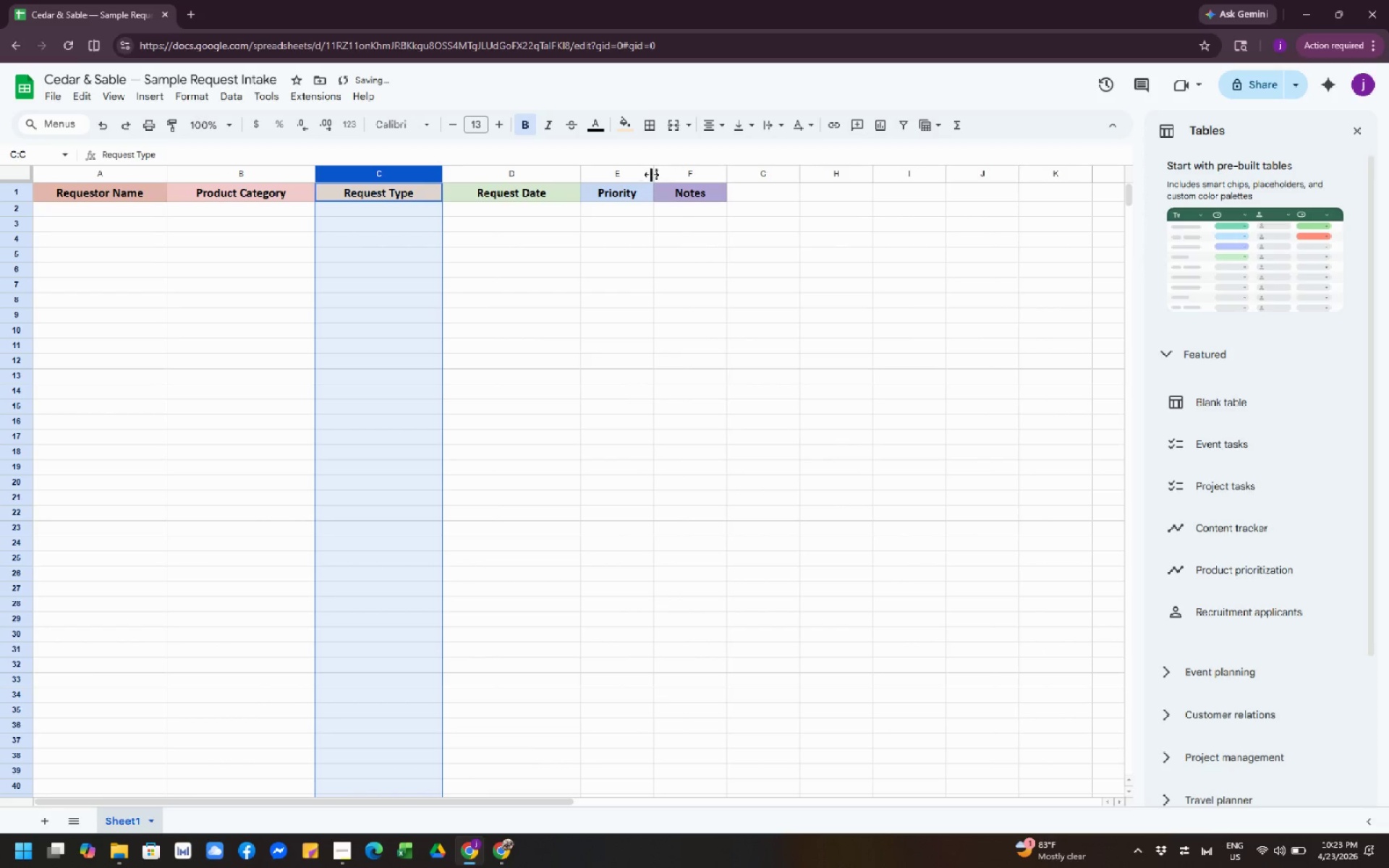 
left_click_drag(start_coordinate=[653, 174], to_coordinate=[703, 190])
 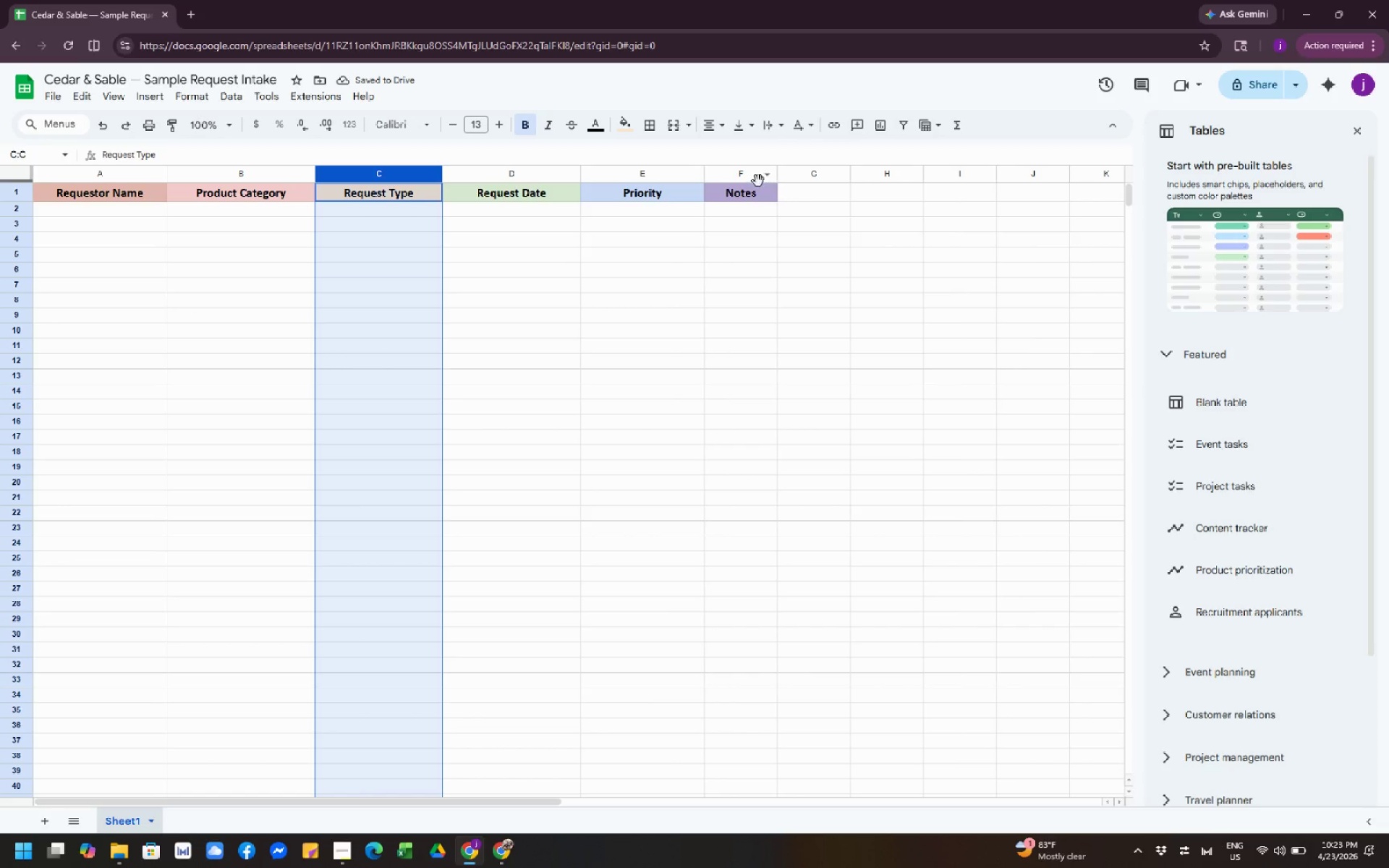 
wait(5.8)
 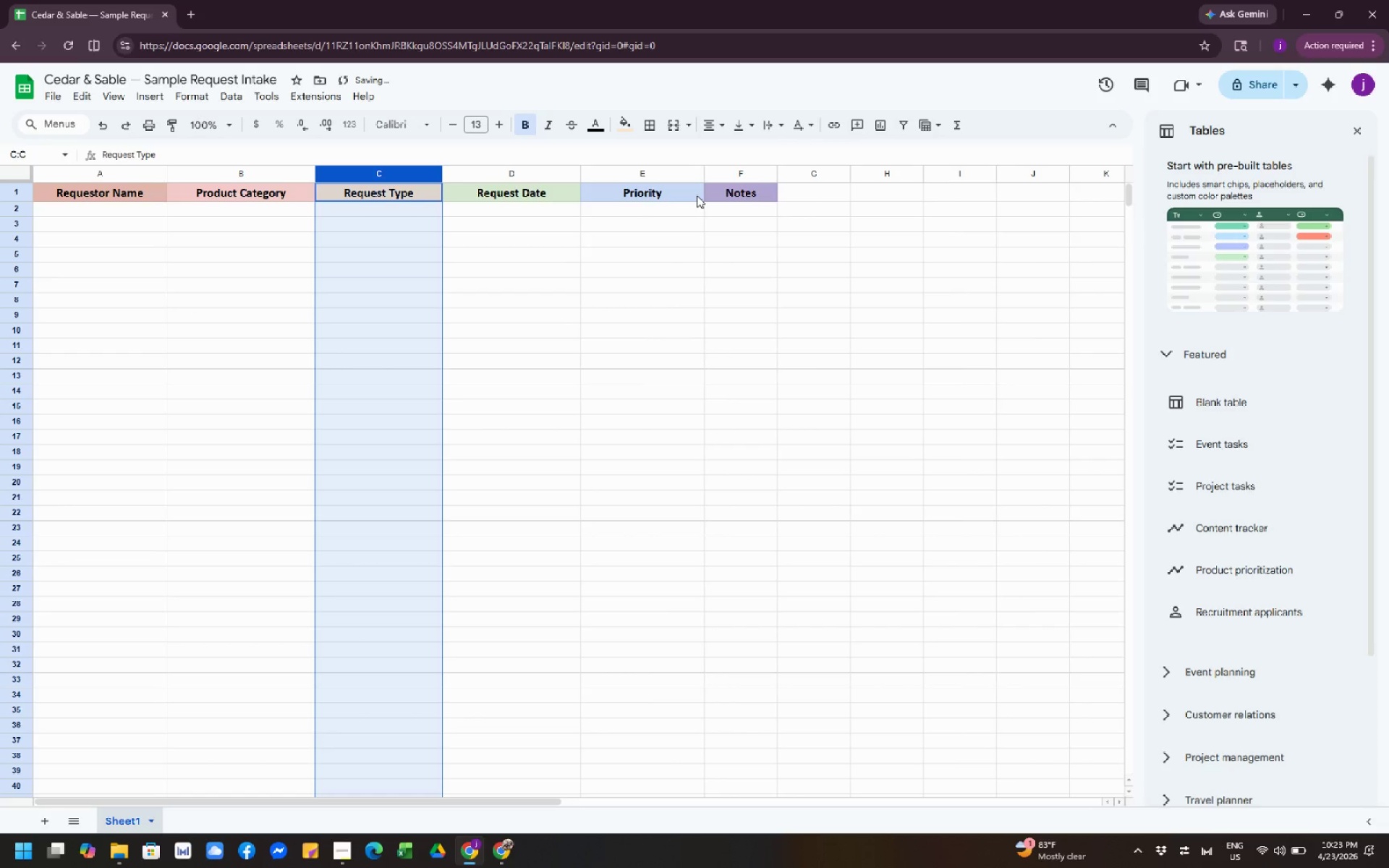 
left_click_drag(start_coordinate=[777, 176], to_coordinate=[857, 205])
 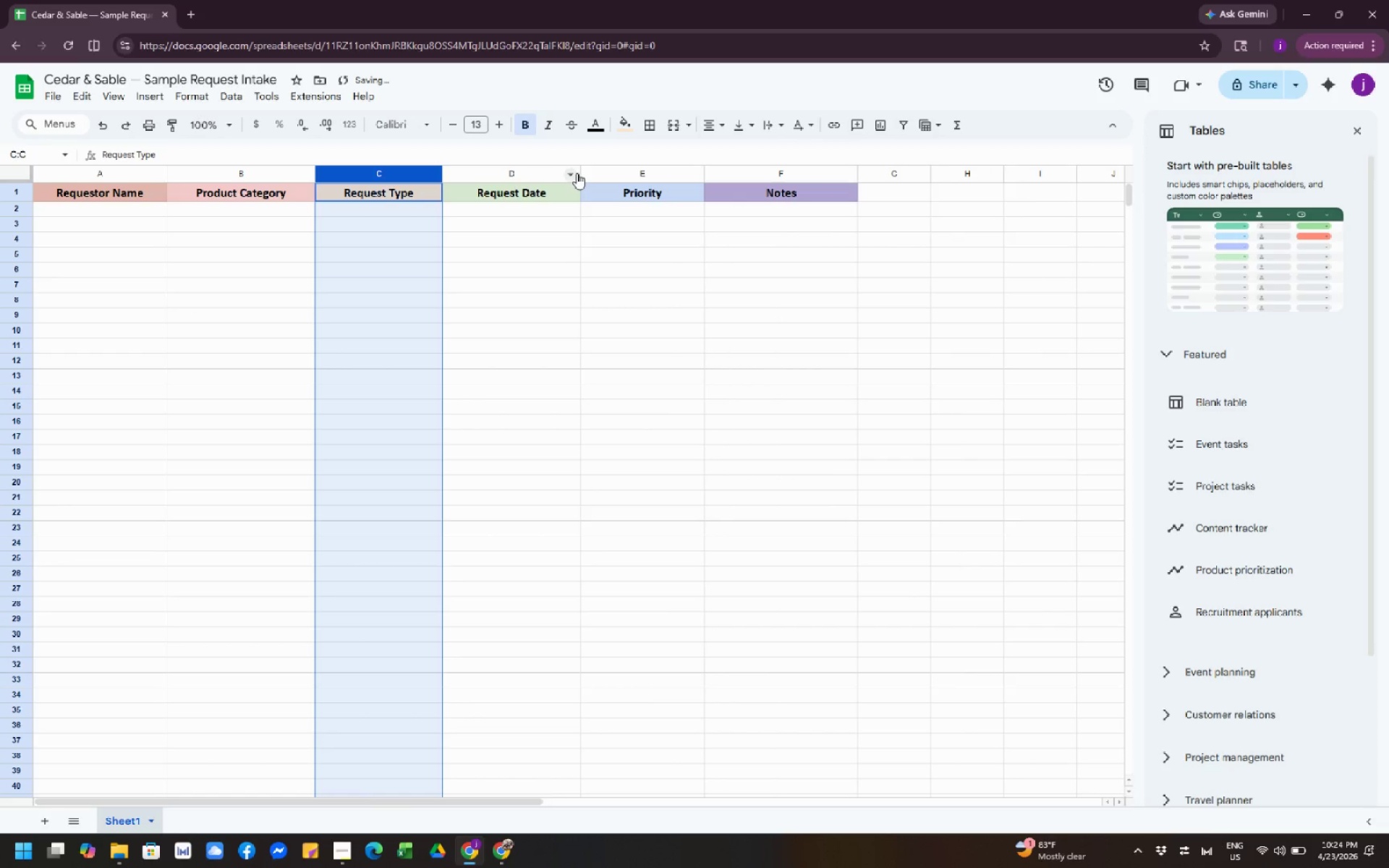 
left_click_drag(start_coordinate=[581, 173], to_coordinate=[629, 190])
 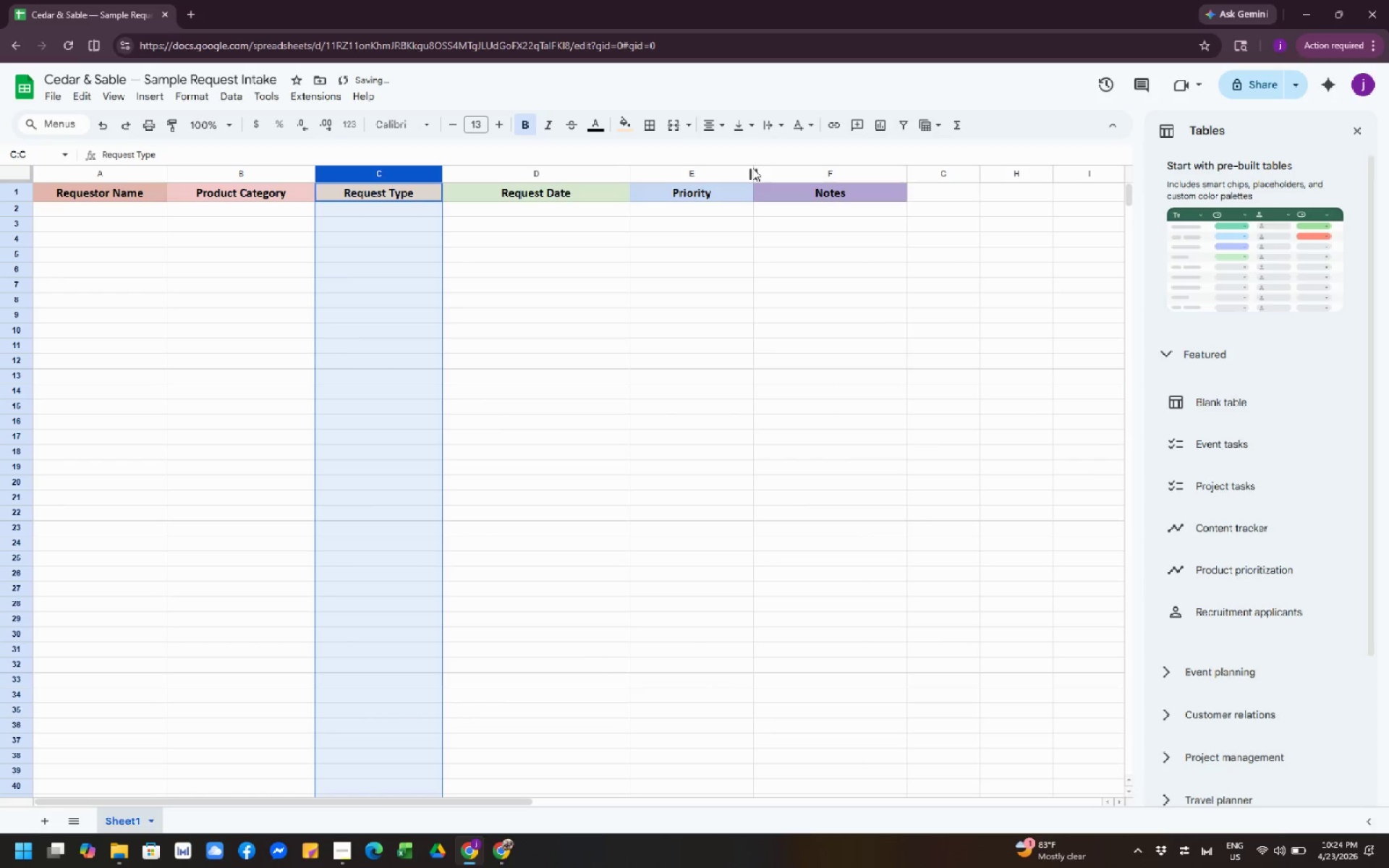 
left_click_drag(start_coordinate=[752, 168], to_coordinate=[756, 169])
 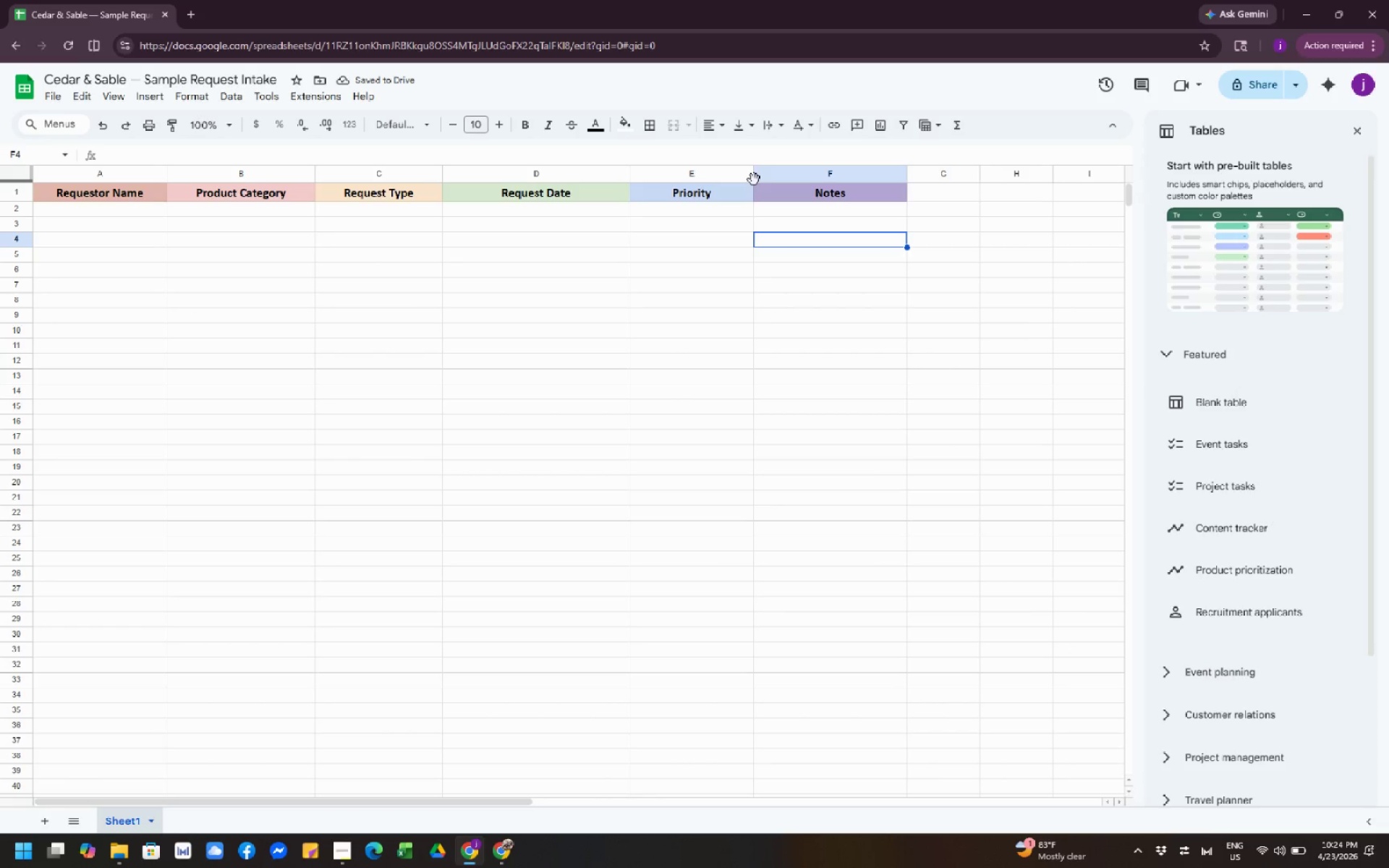 
left_click_drag(start_coordinate=[752, 176], to_coordinate=[786, 185])
 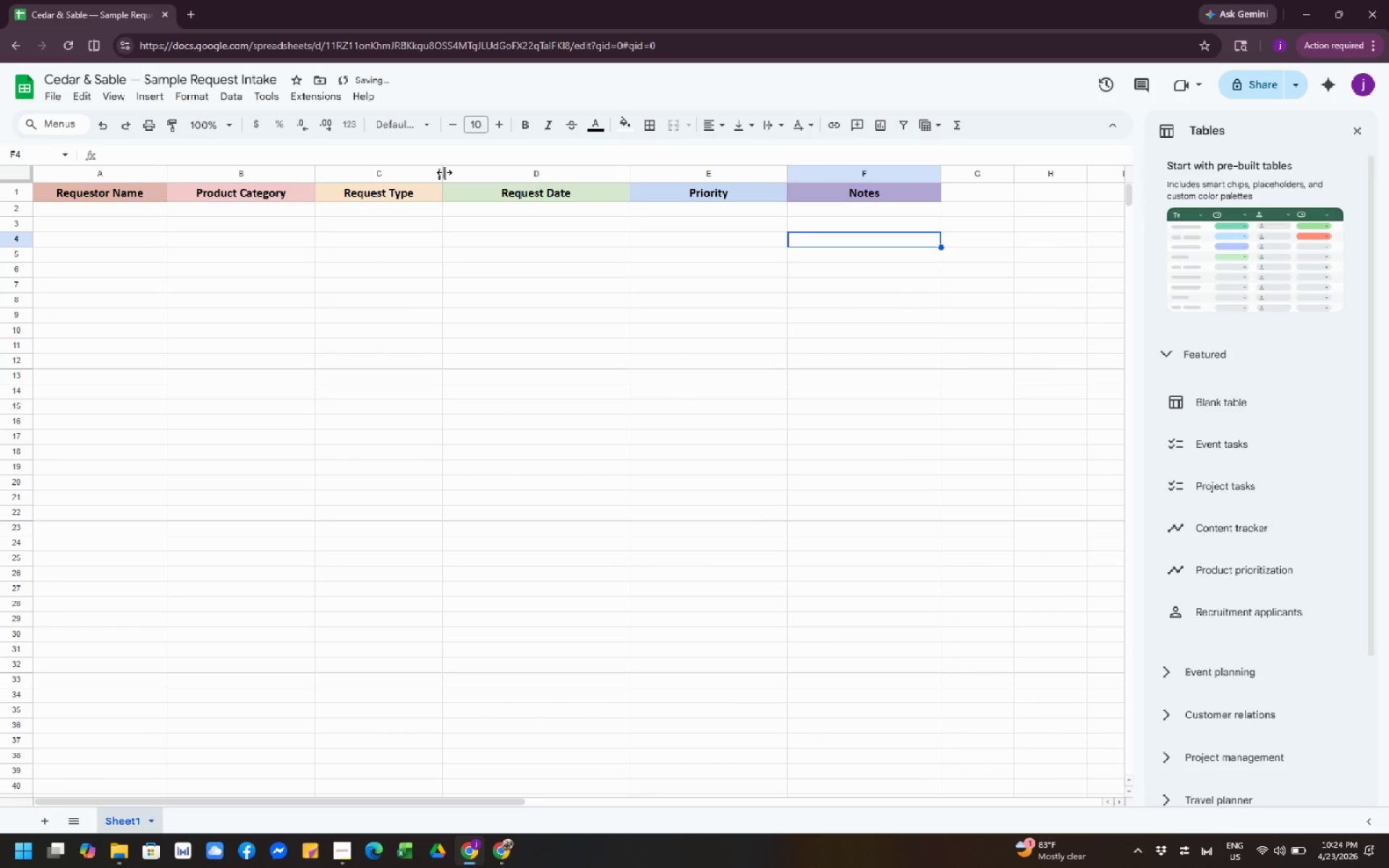 
left_click_drag(start_coordinate=[444, 172], to_coordinate=[482, 182])
 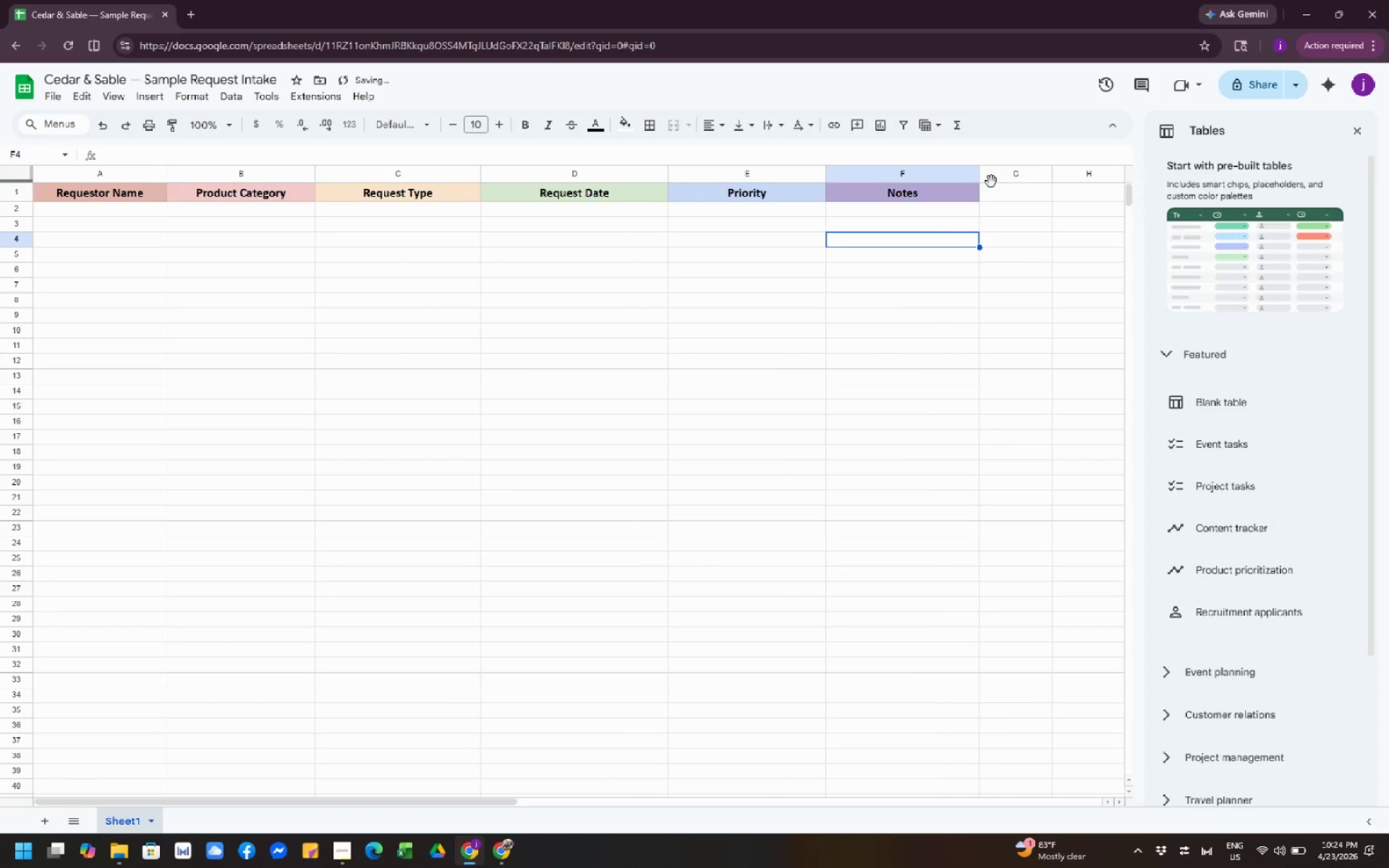 
left_click_drag(start_coordinate=[991, 176], to_coordinate=[1196, 183])
 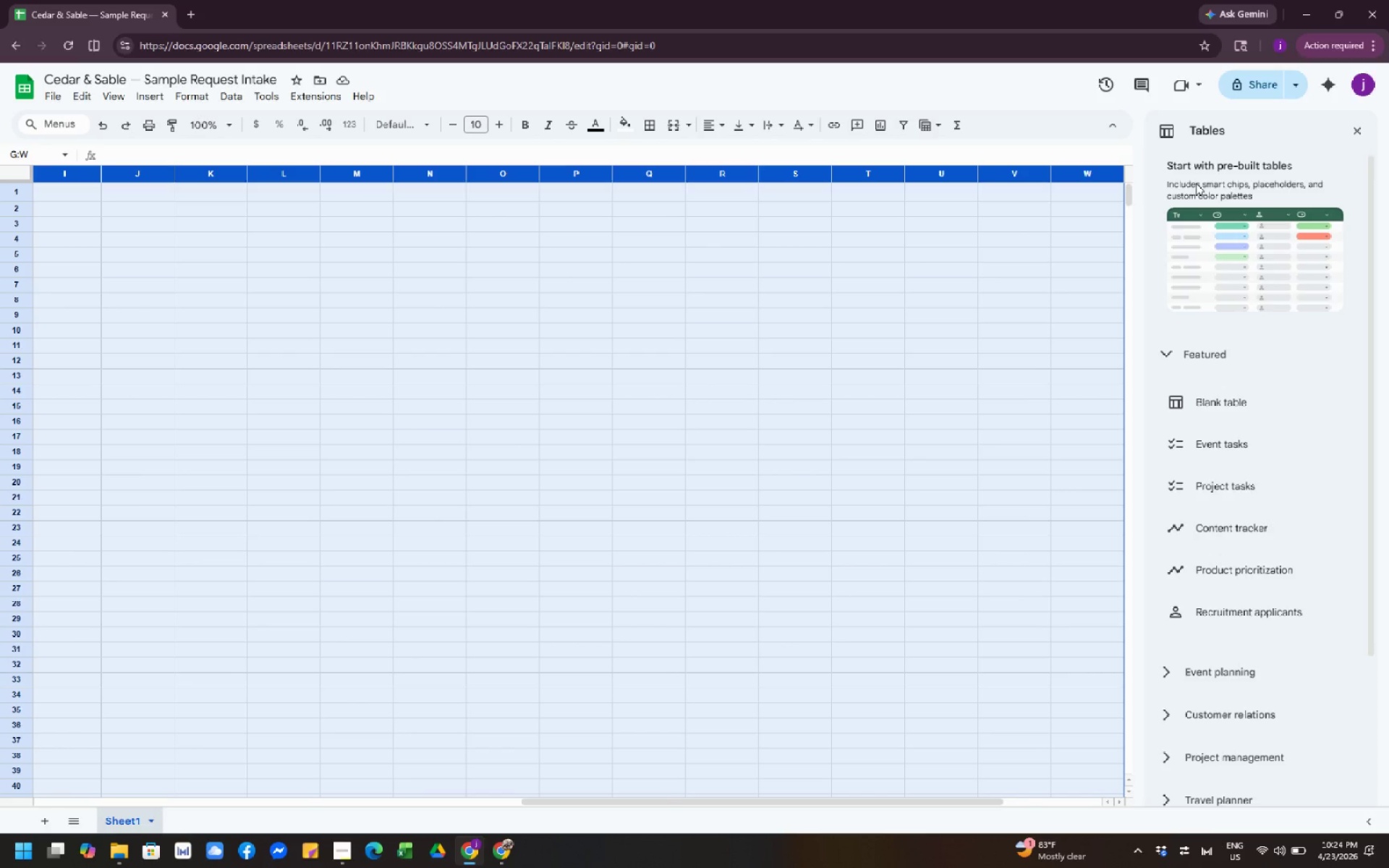 
wait(5.22)
 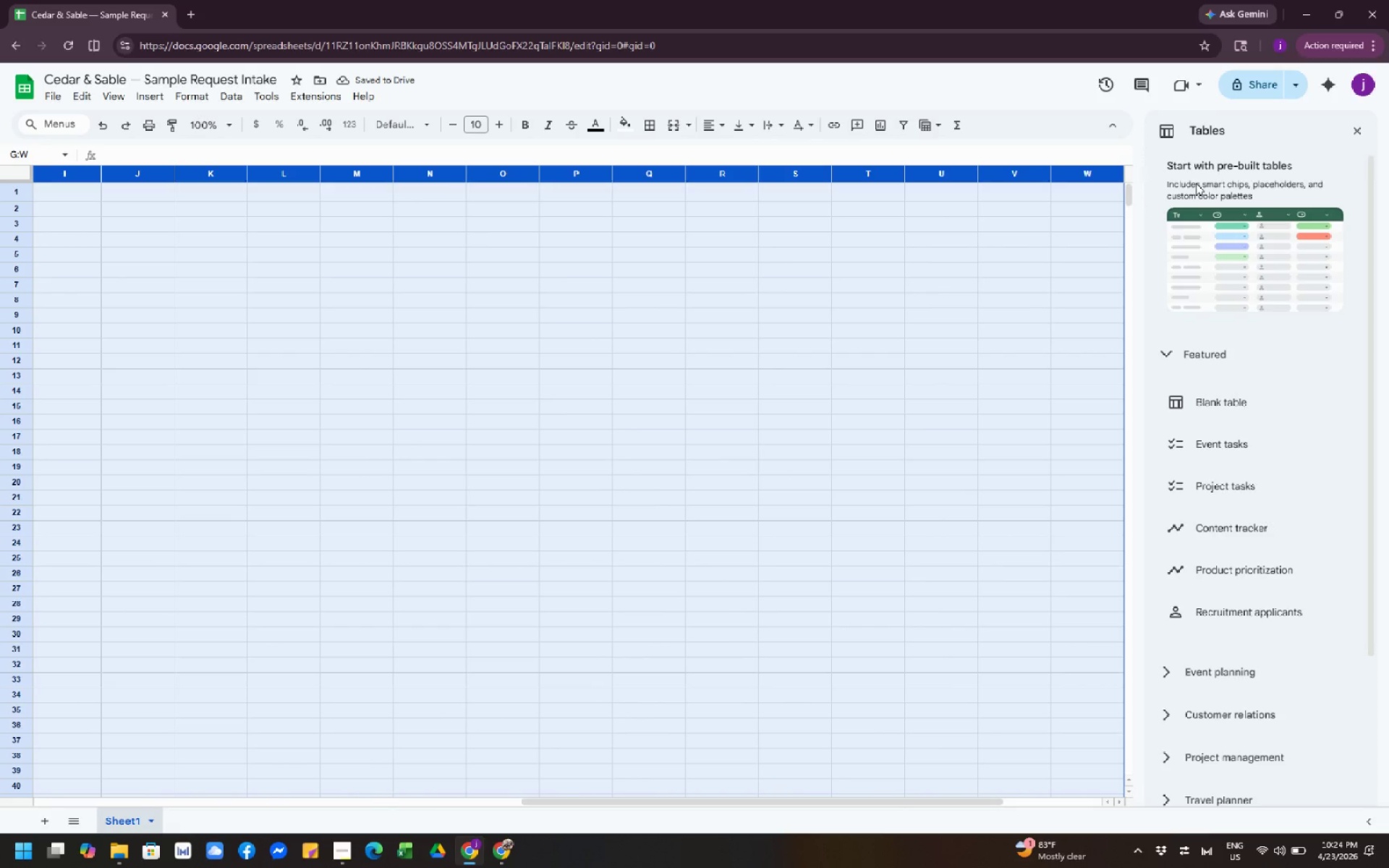 
right_click([1196, 183])
 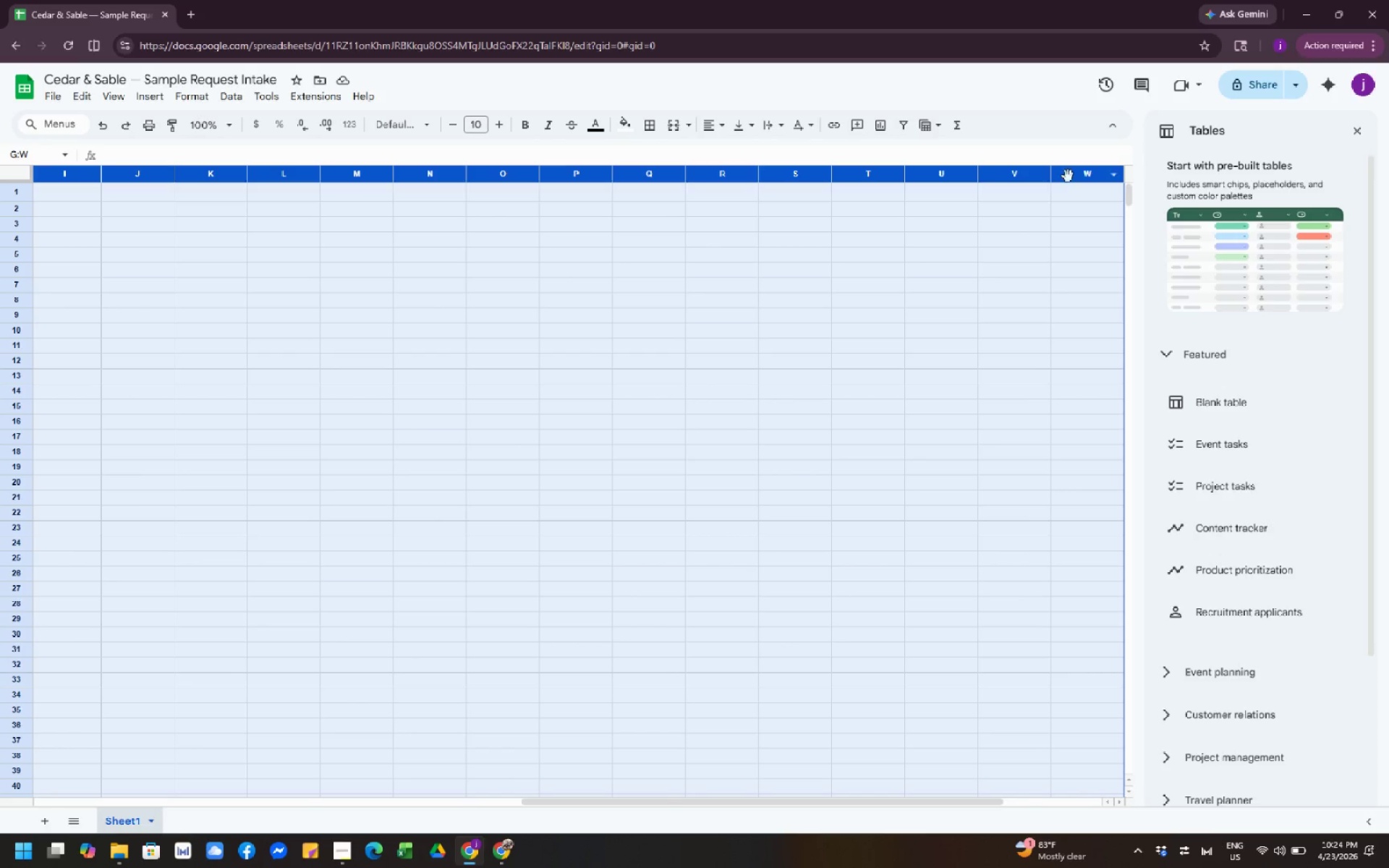 
right_click([1068, 176])
 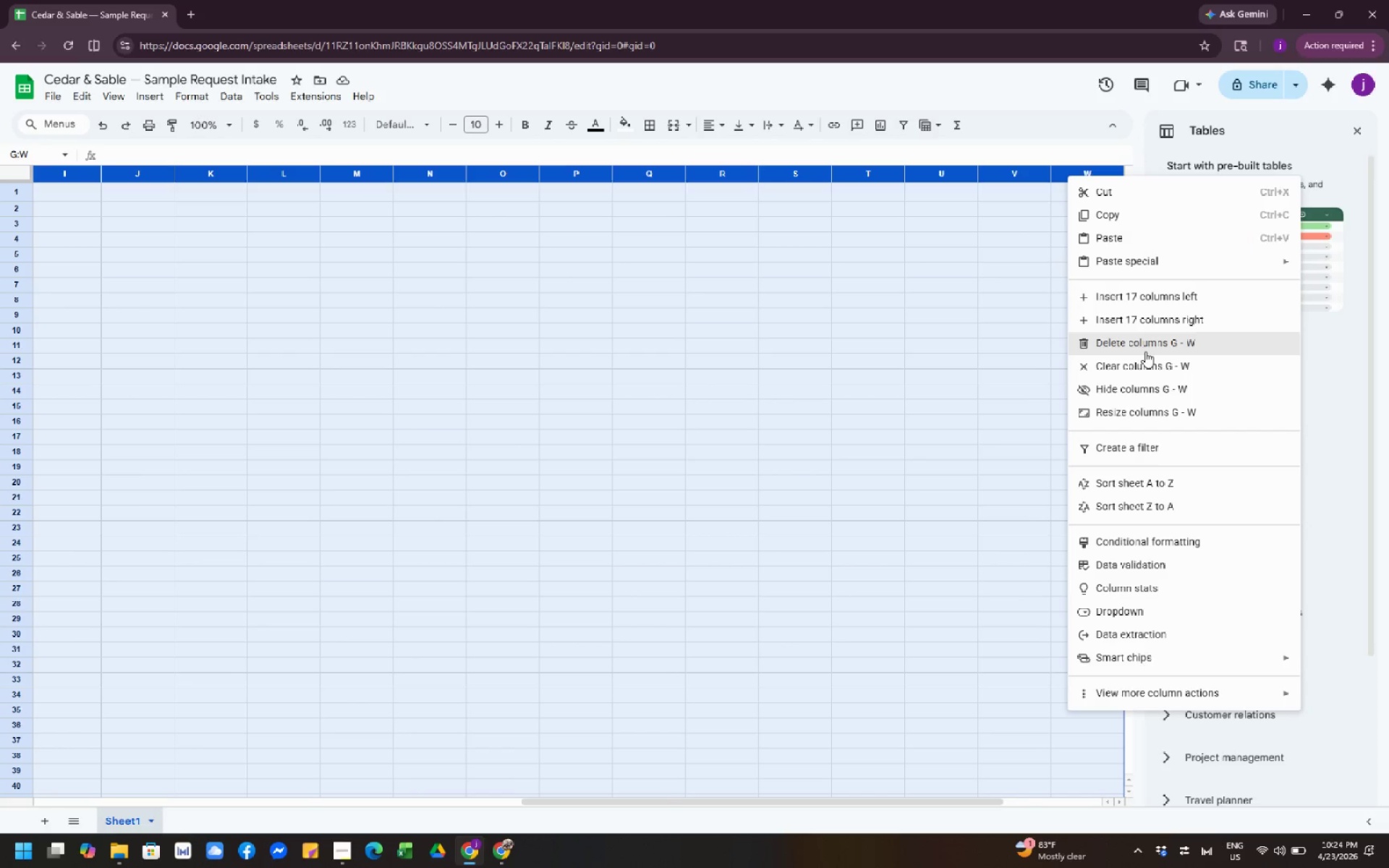 
left_click([1145, 352])
 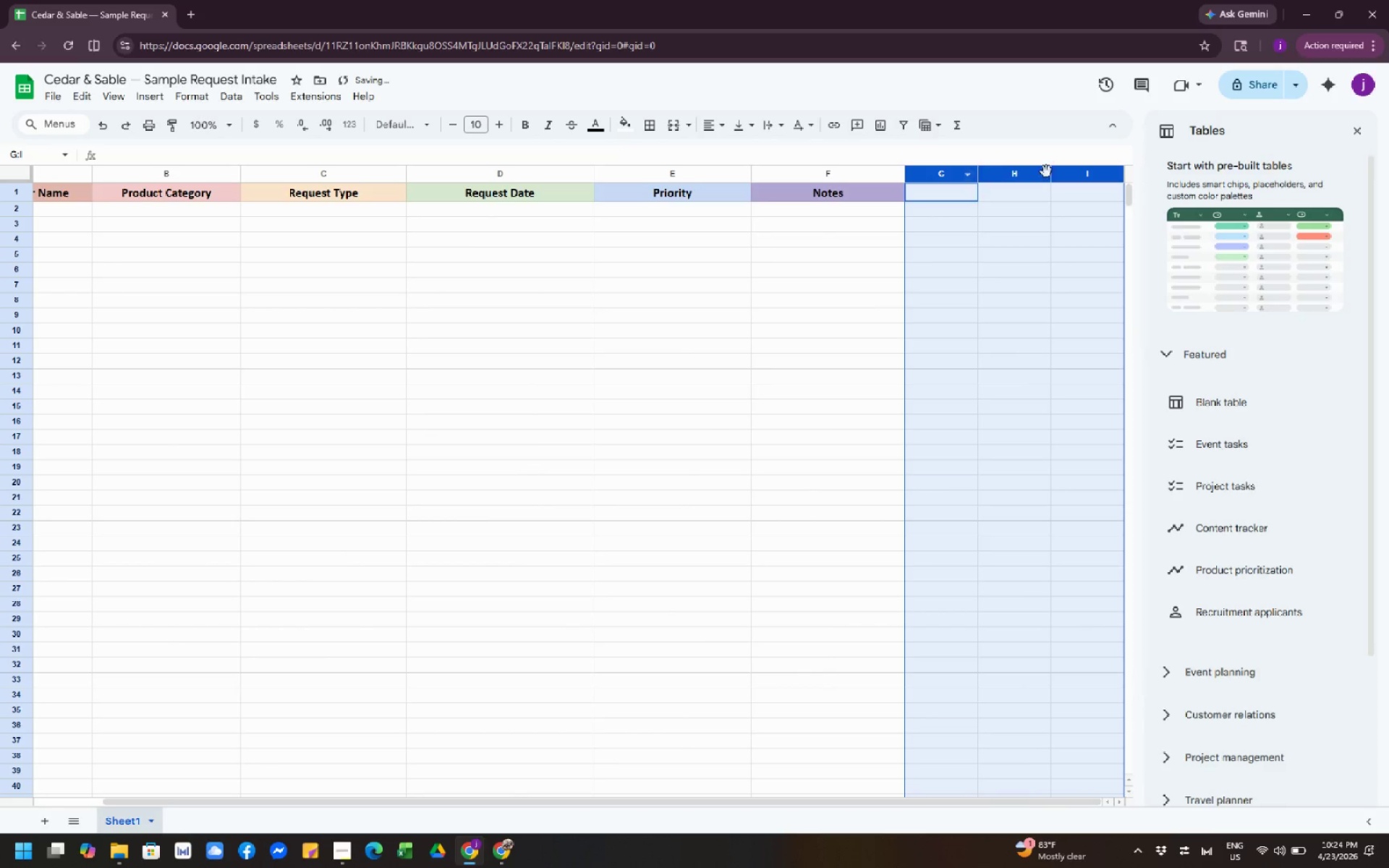 
right_click([1088, 176])
 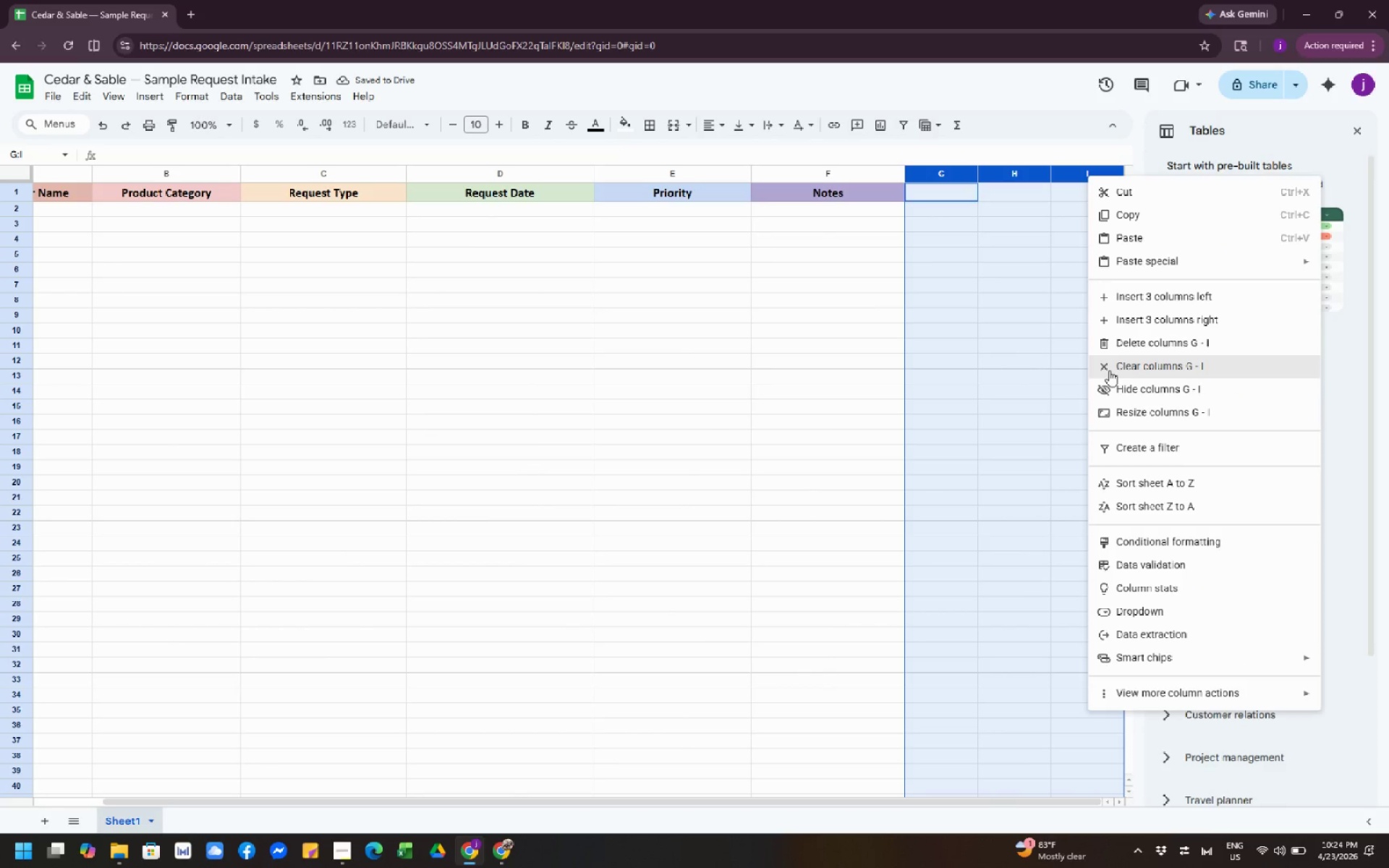 
left_click([1125, 340])
 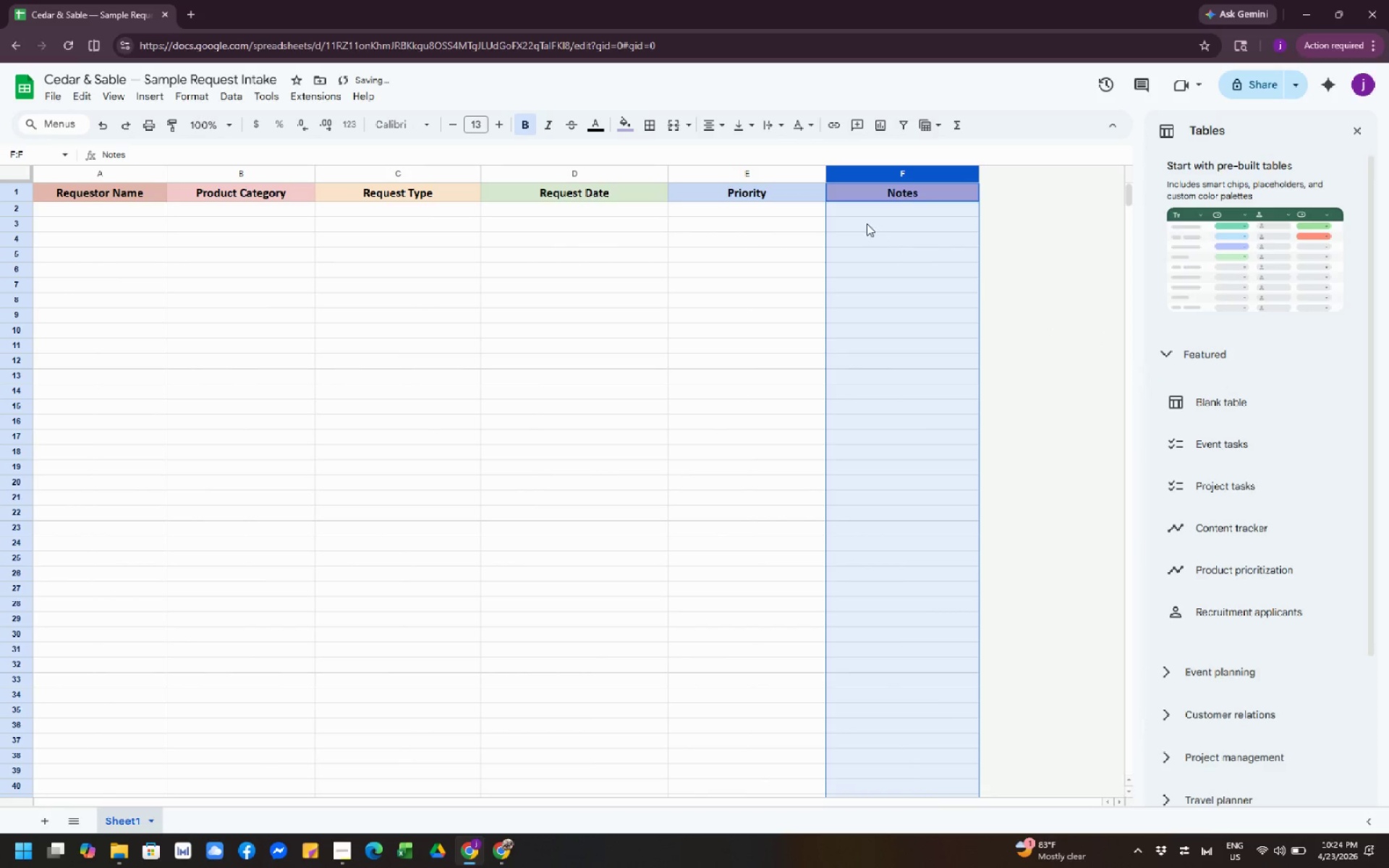 
left_click([700, 281])
 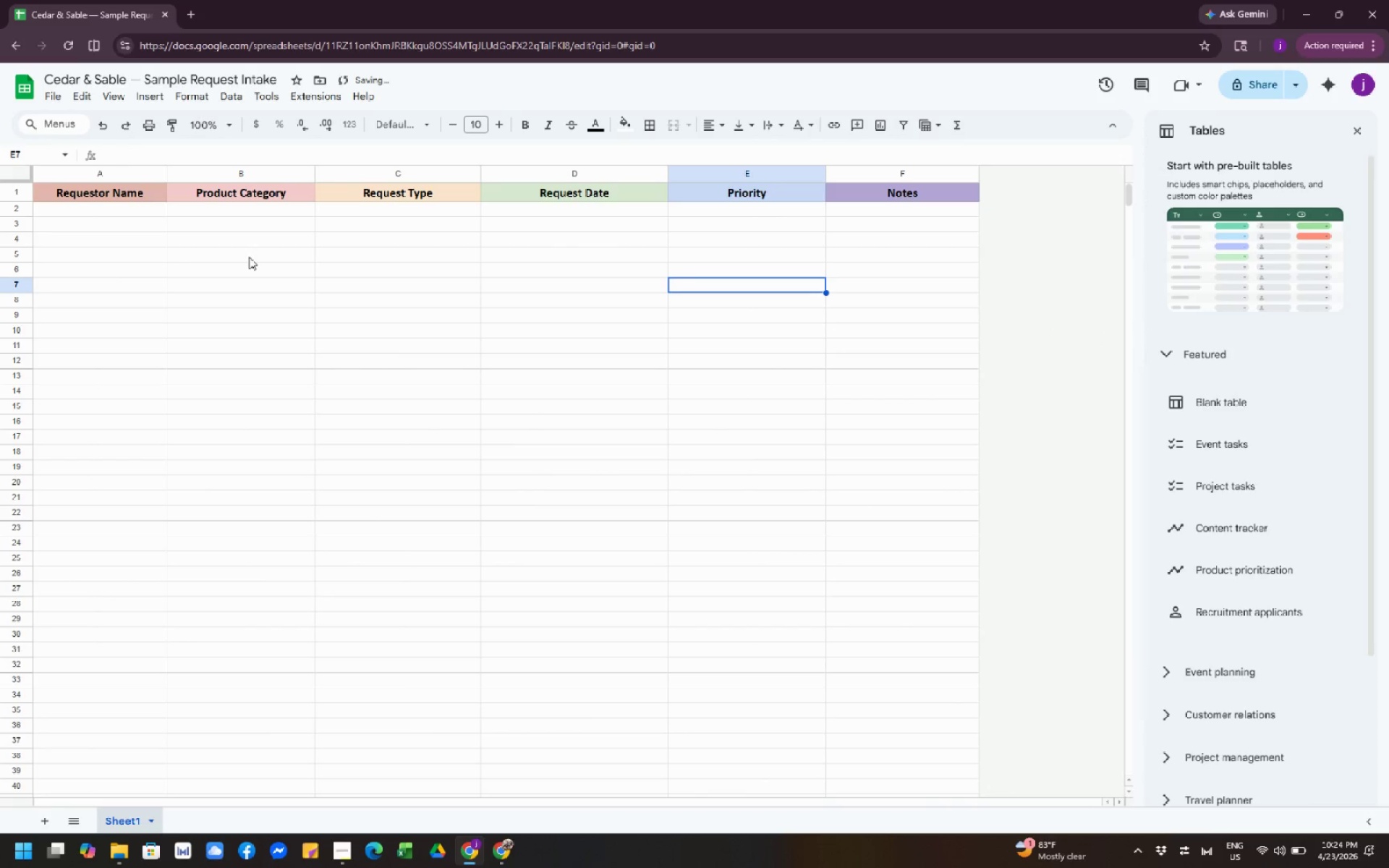 
scroll: coordinate [375, 323], scroll_direction: up, amount: 4.0
 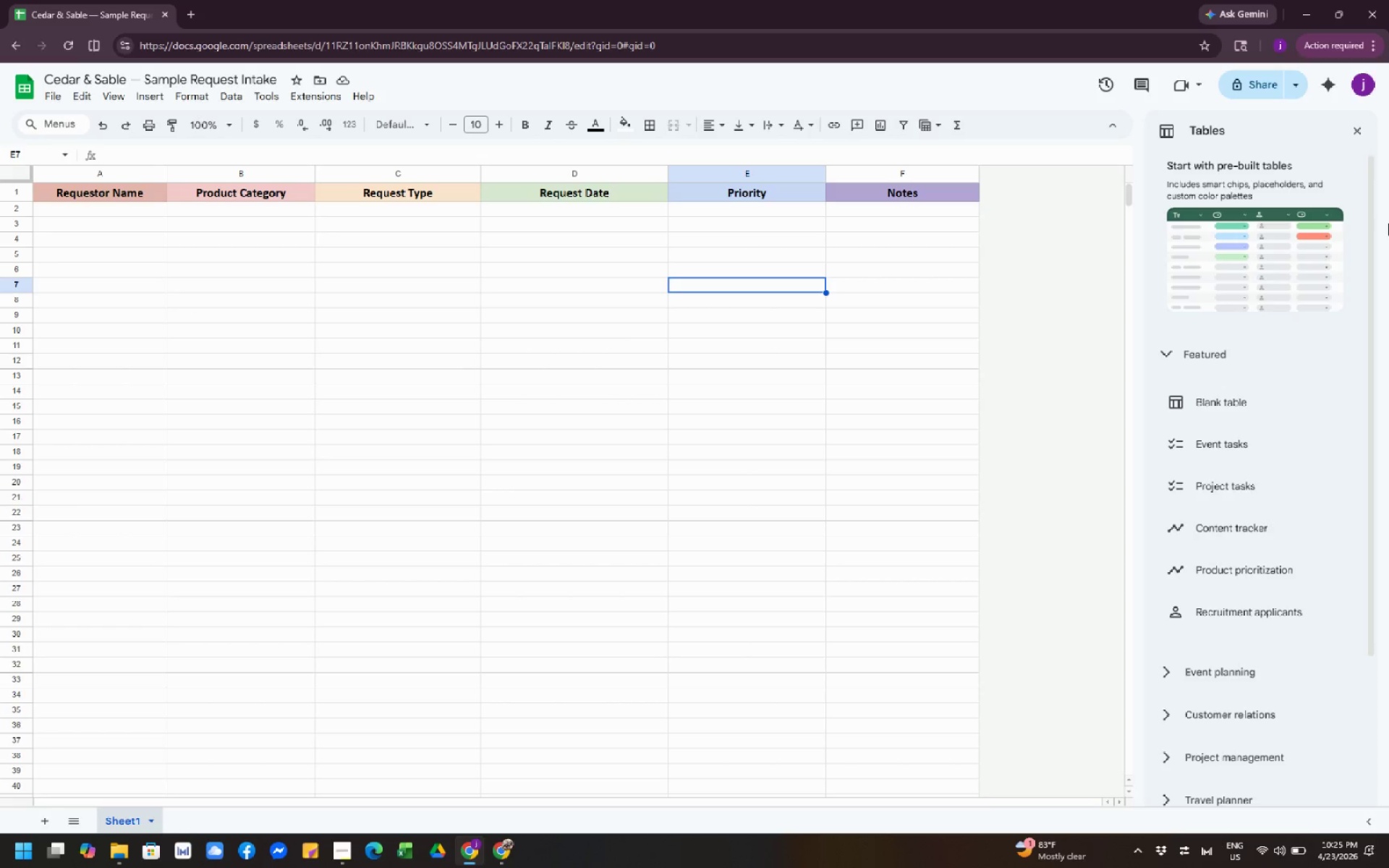 
wait(37.59)
 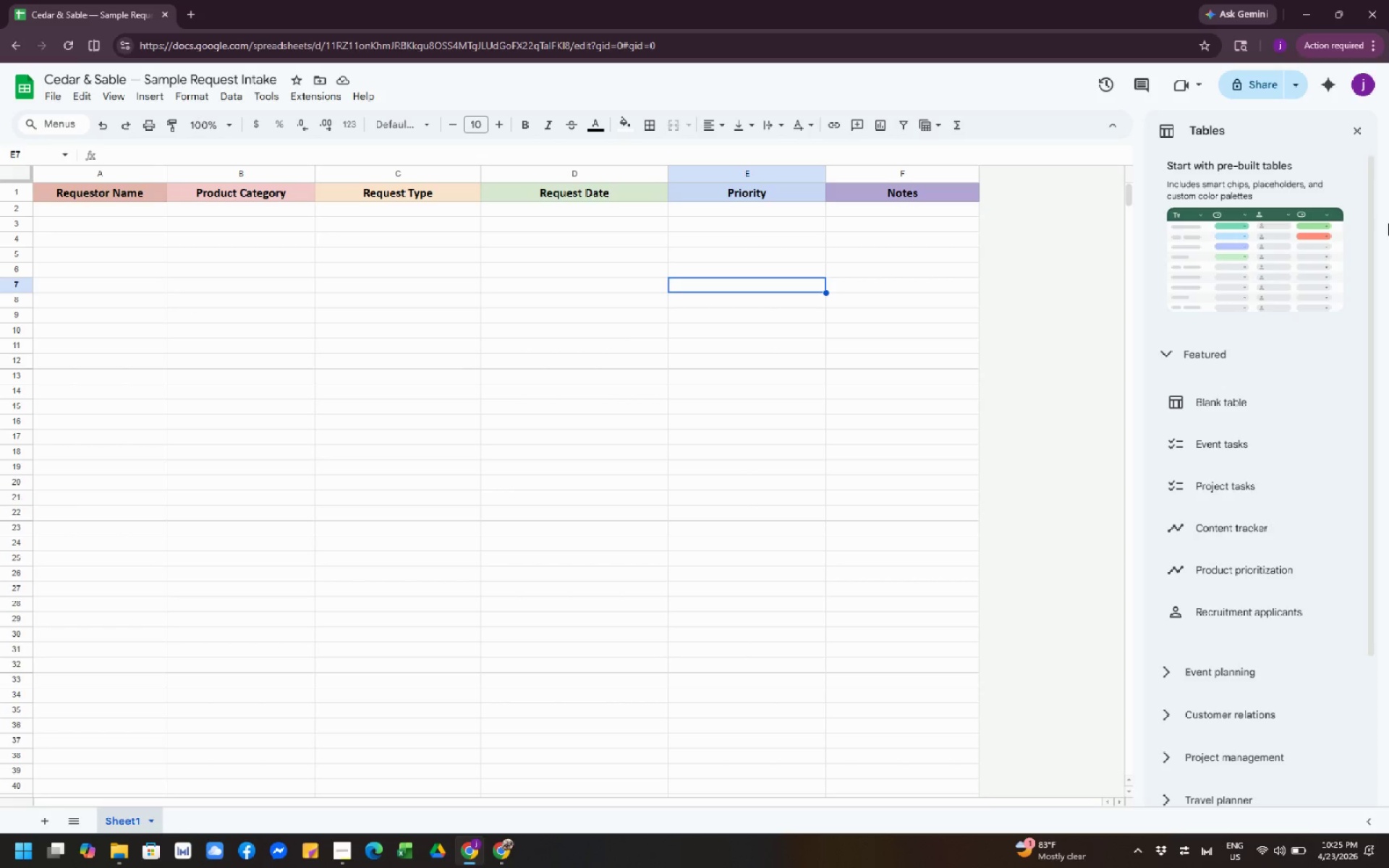 
left_click([82, 213])
 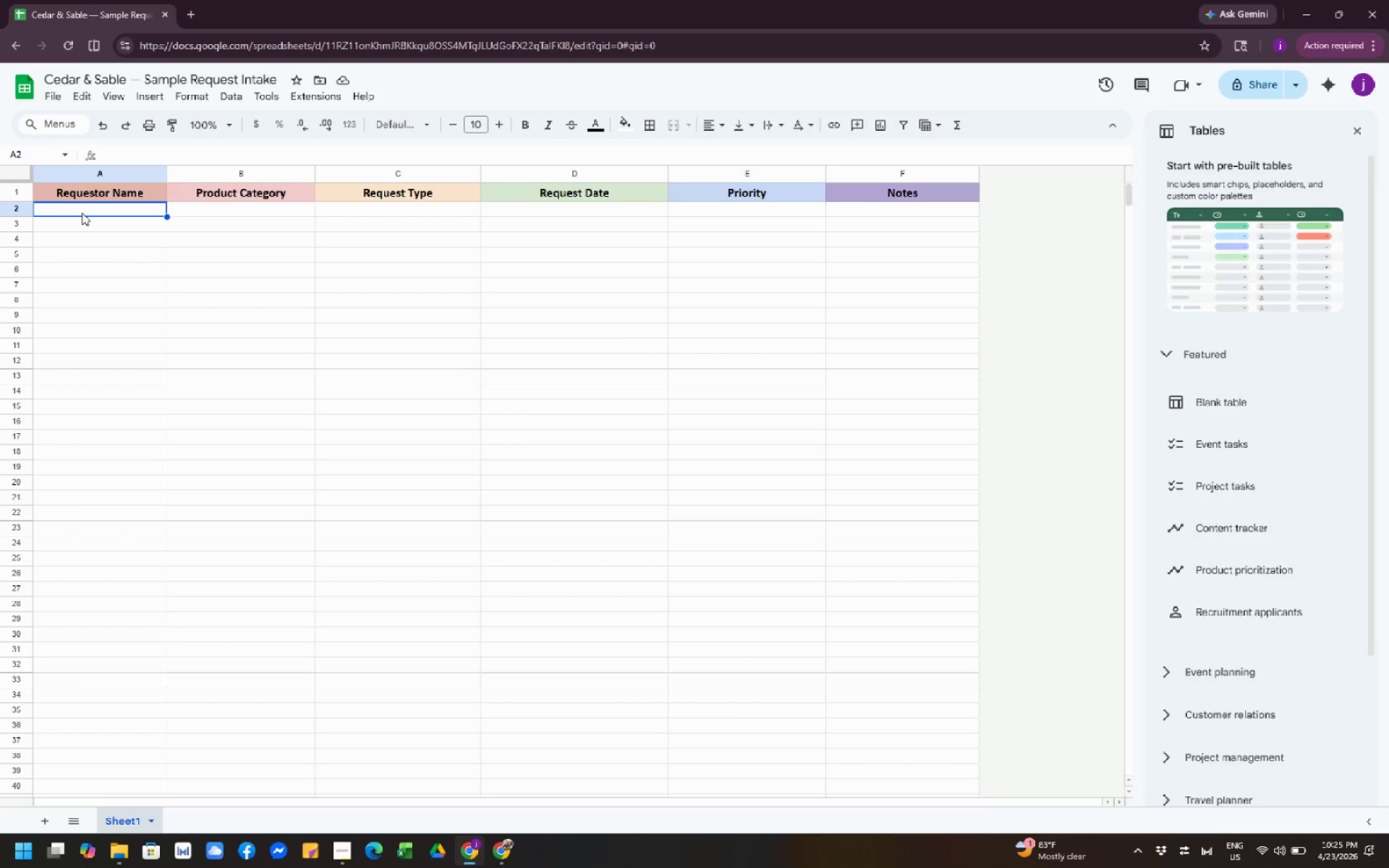 
type(Maya Torres)
key(Tab)
 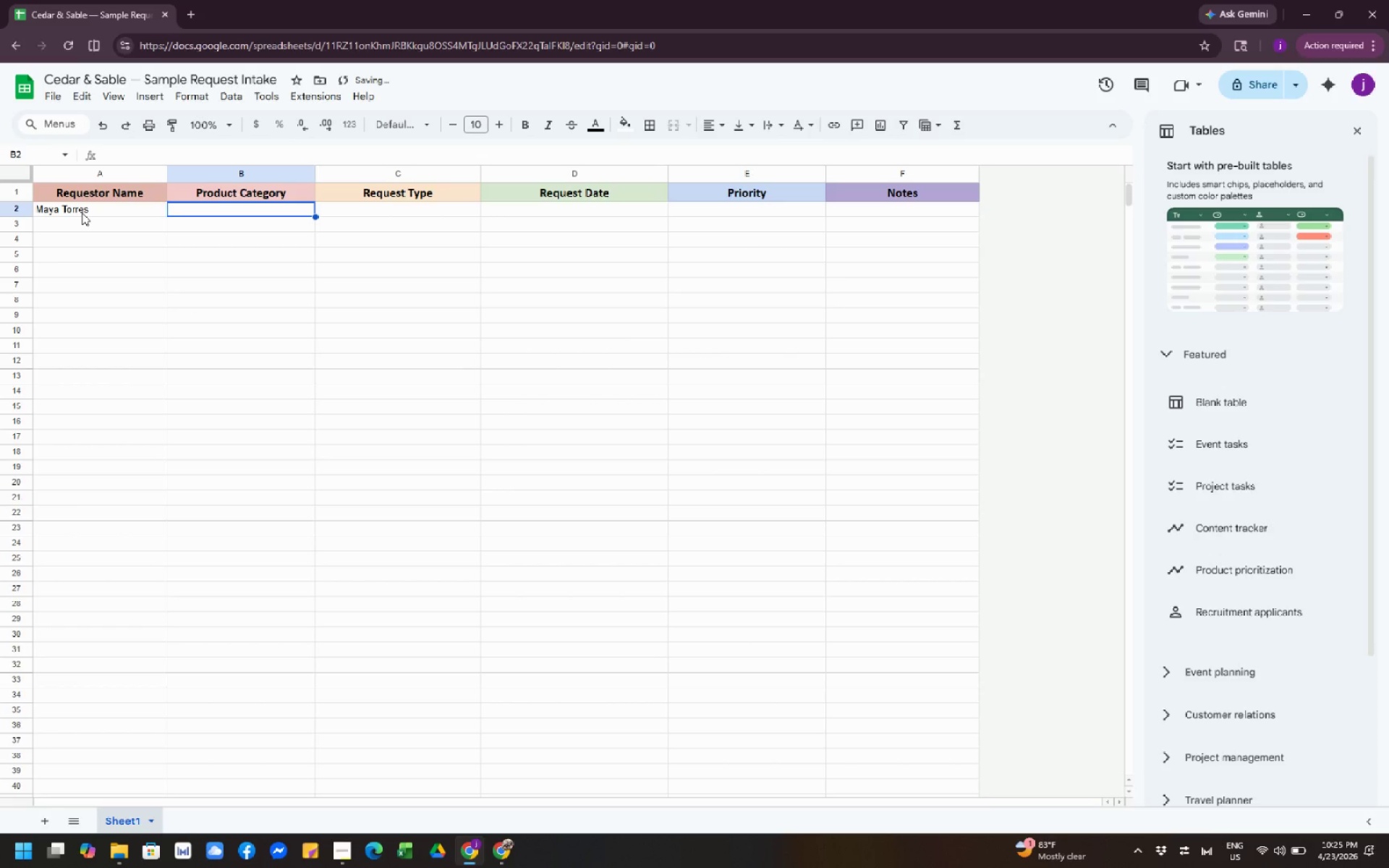 
type(Hardware)
key(Tab)
type(Tradw)
key(Backspace)
type(e)
key(Tab)
 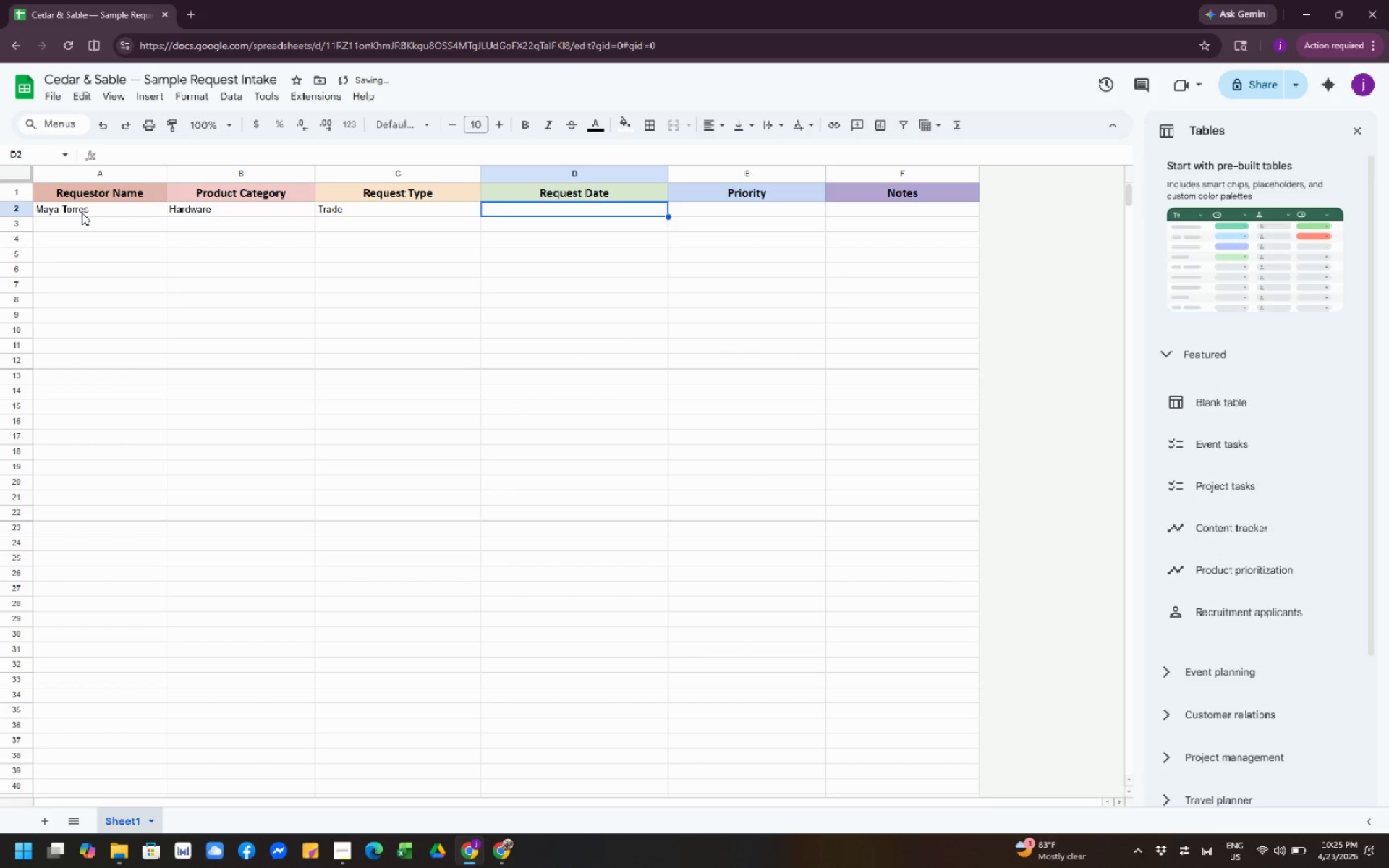 
key(Numpad0)
 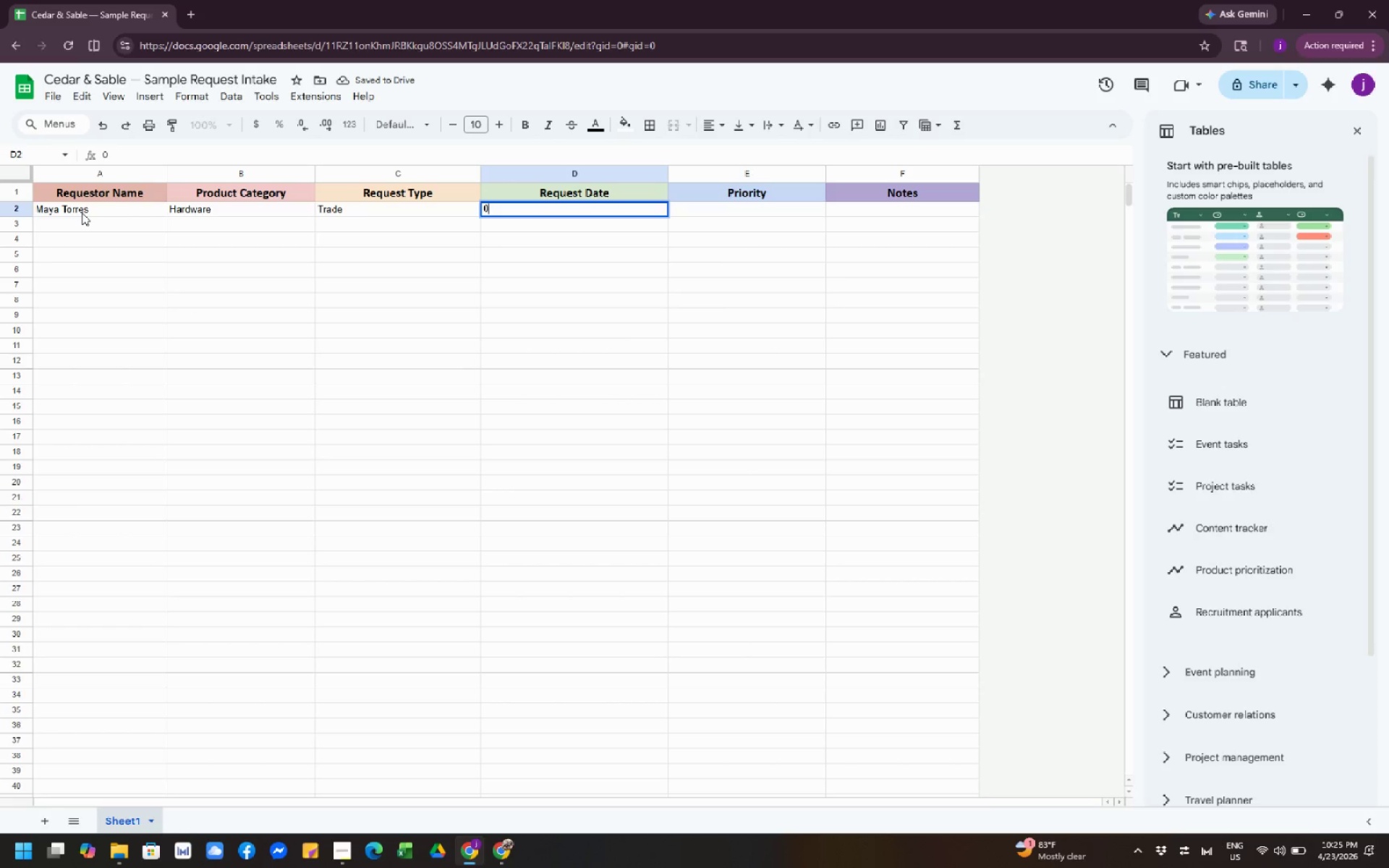 
key(Numpad4)
 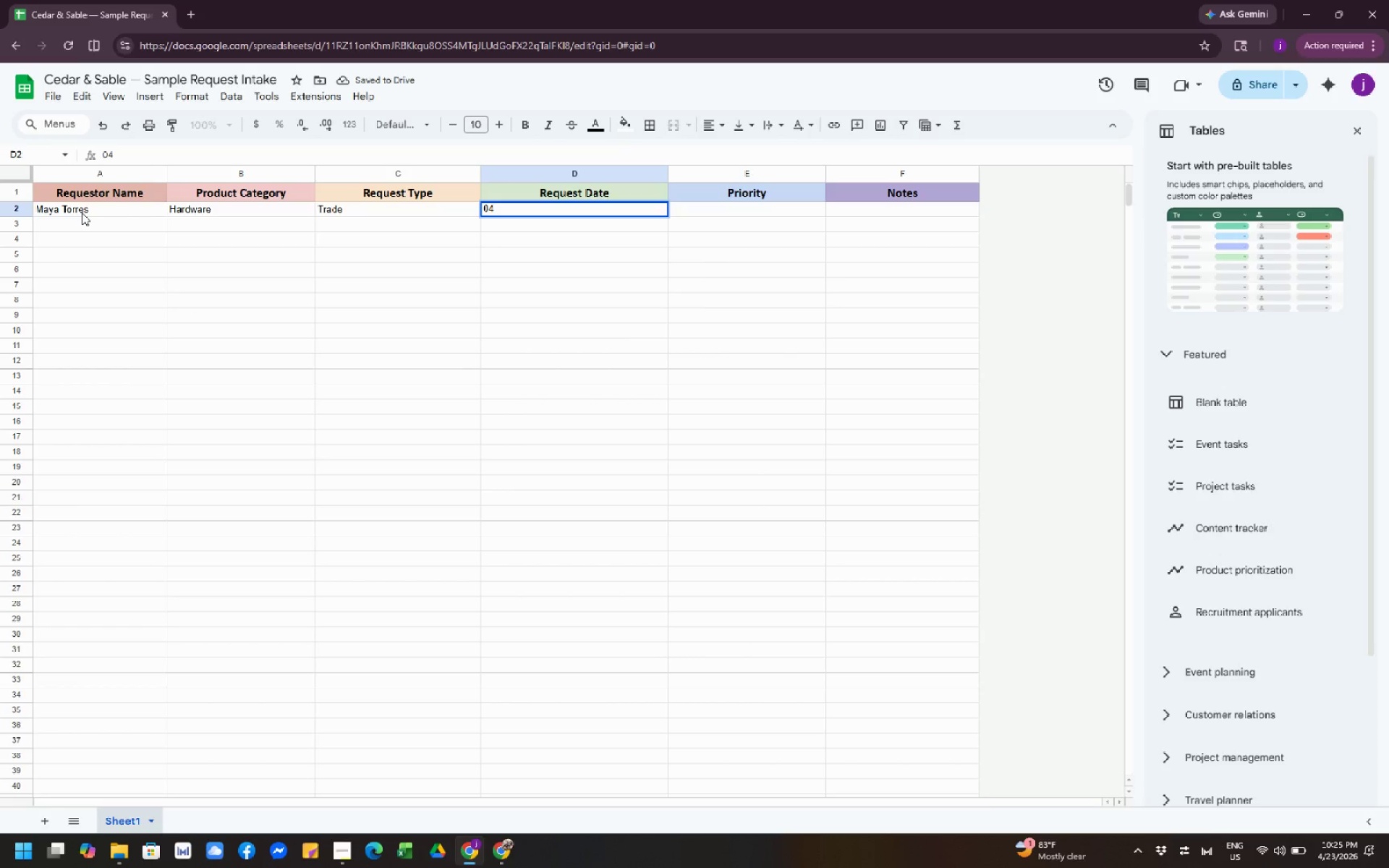 
key(Slash)
 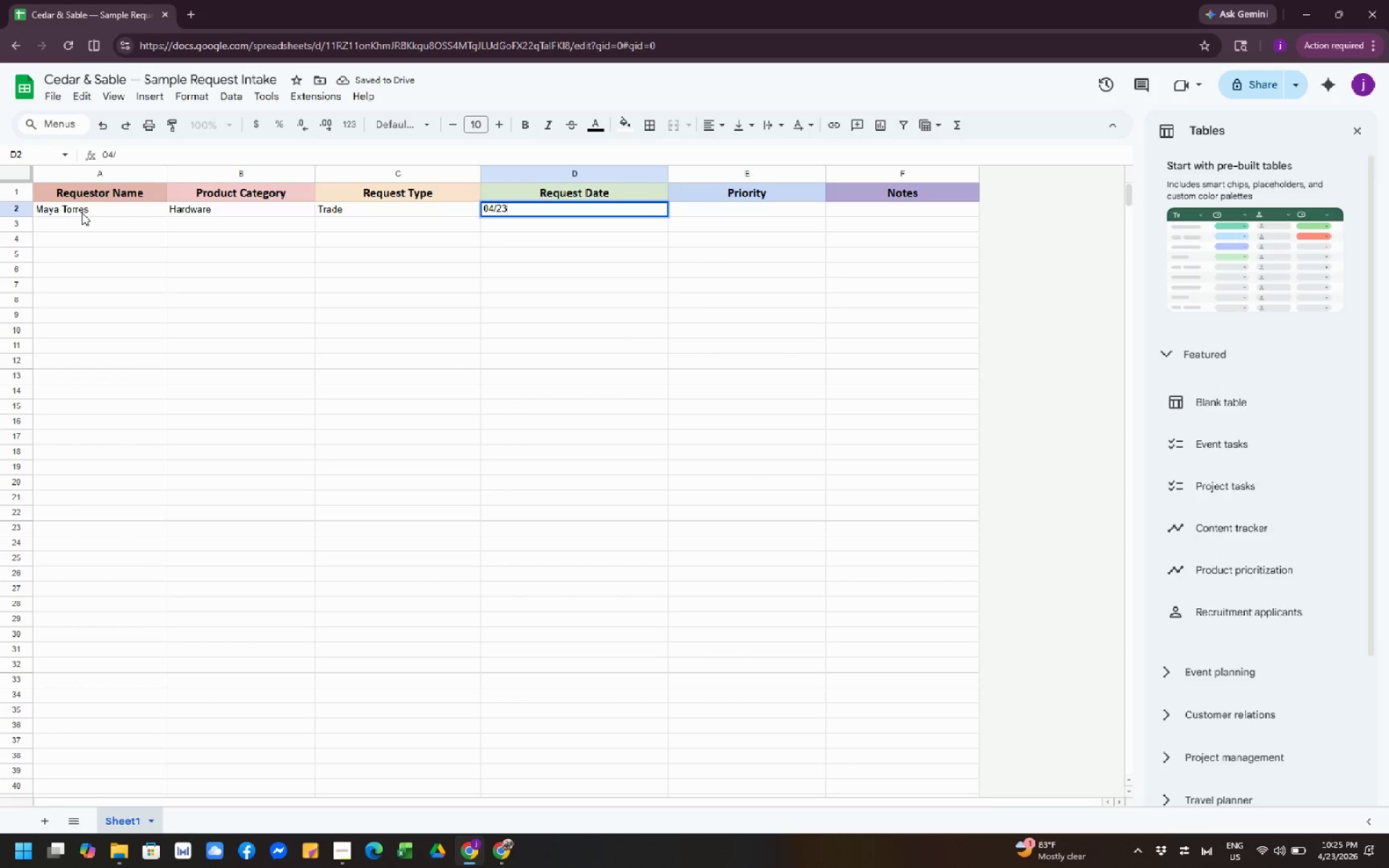 
key(Numpad2)
 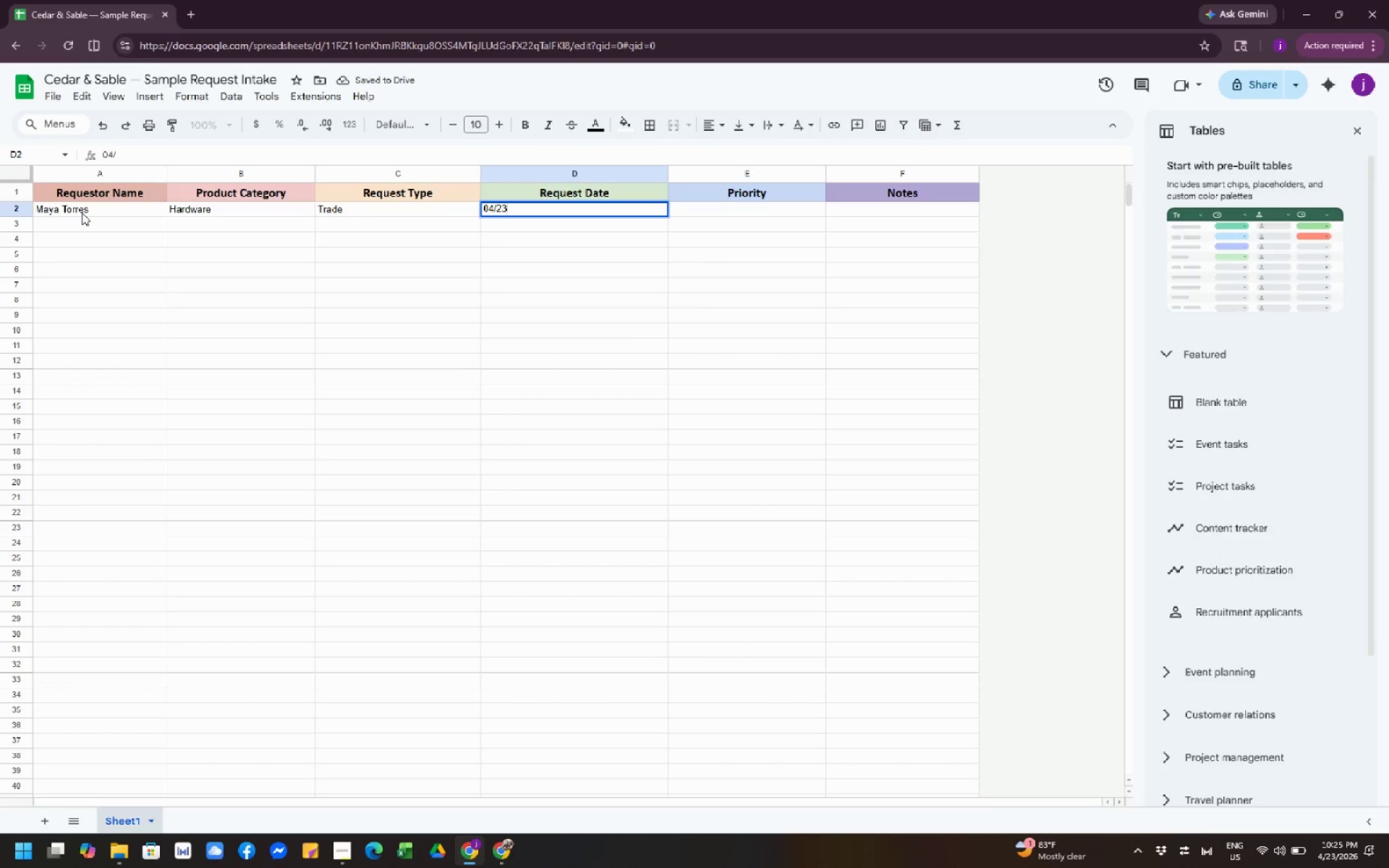 
key(Numpad3)
 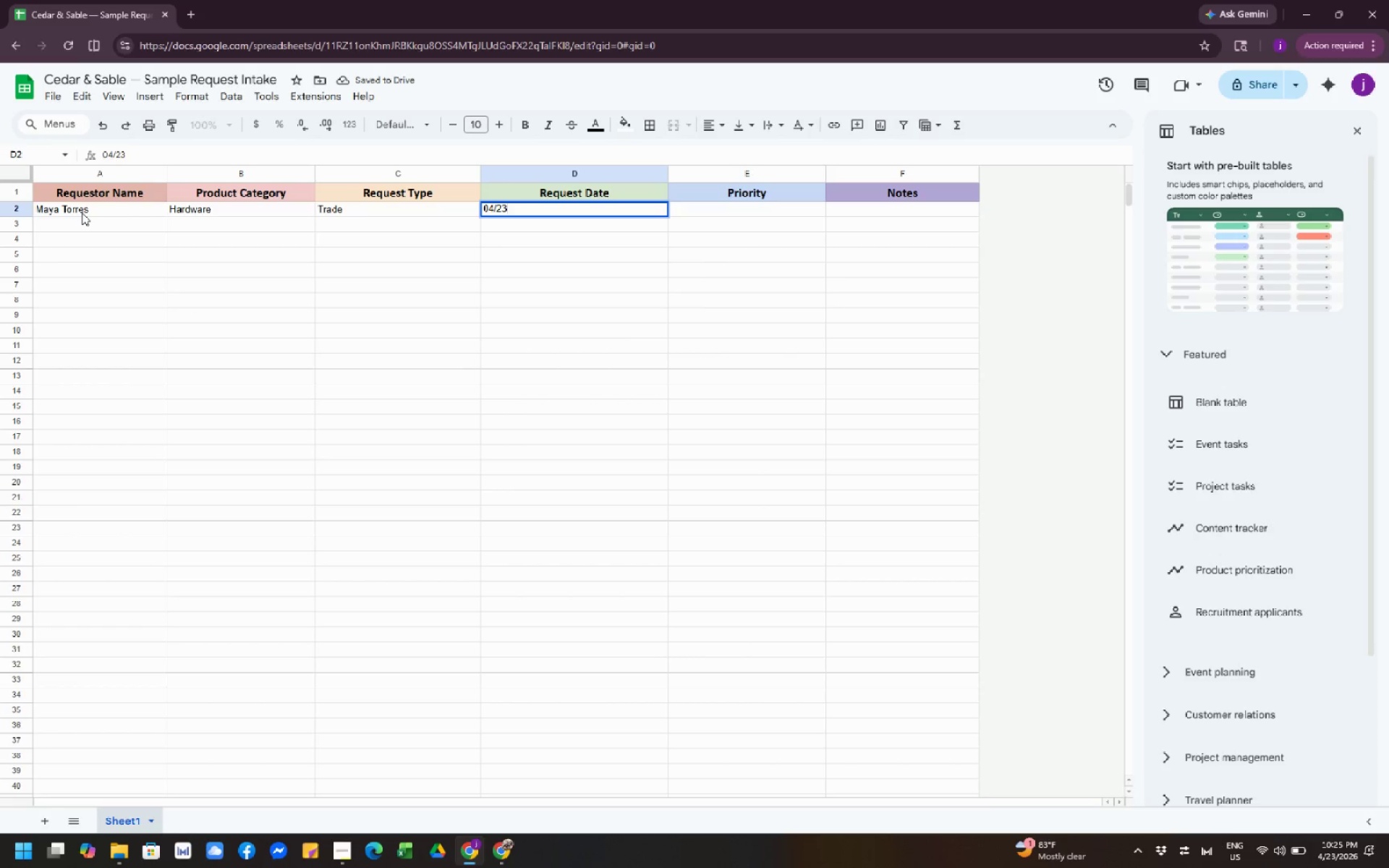 
key(Slash)
 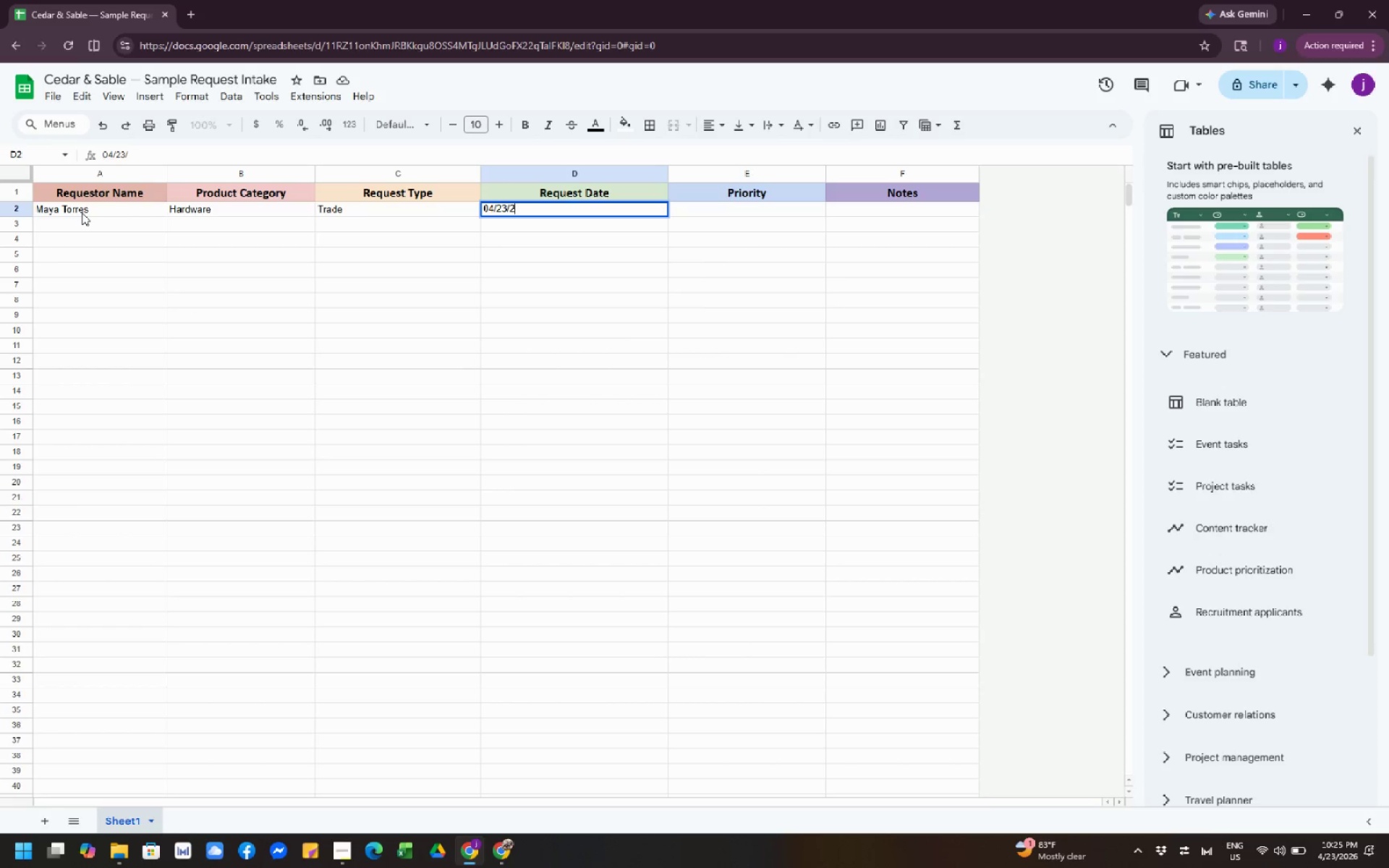 
key(Numpad2)
 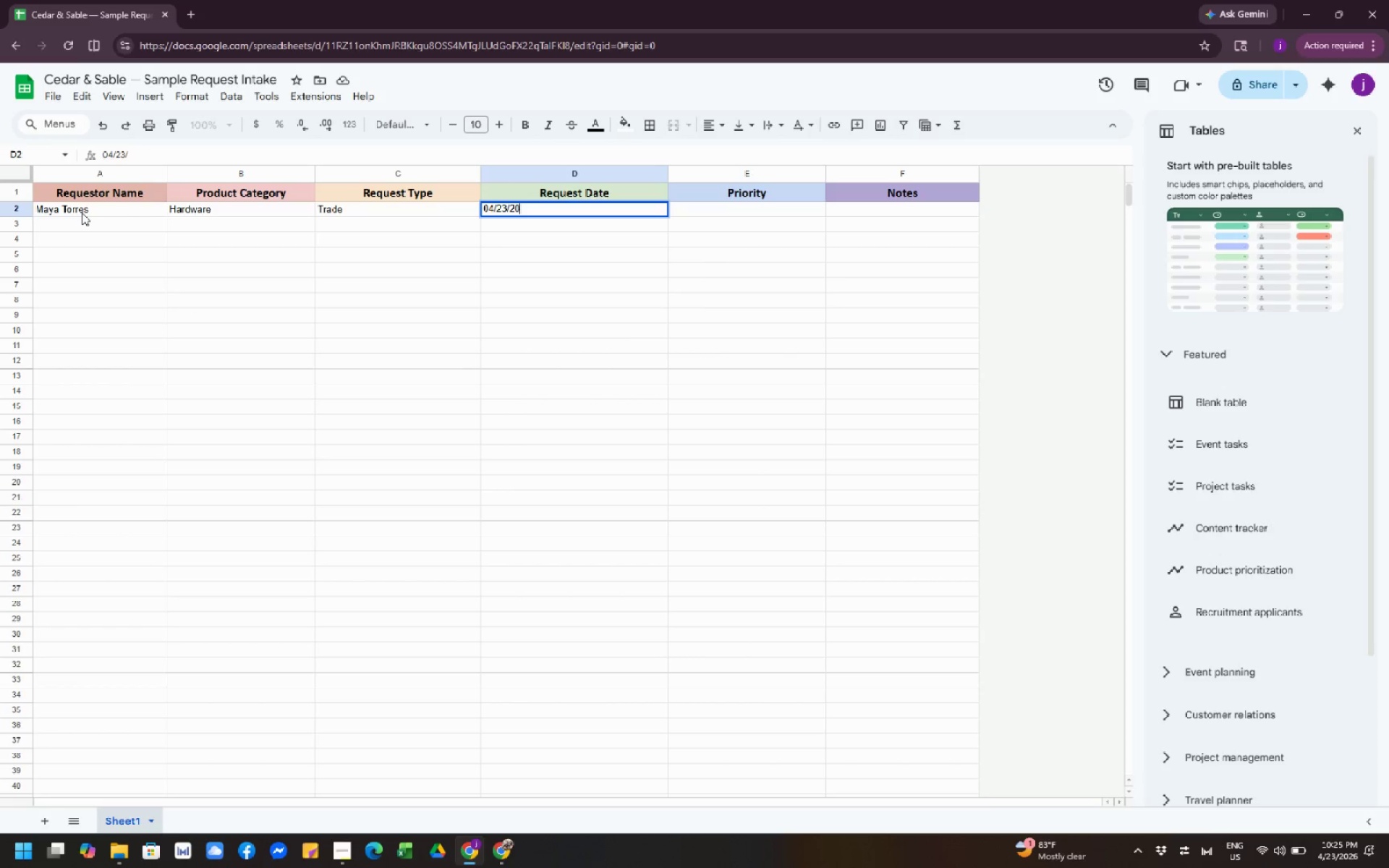 
key(Numpad0)
 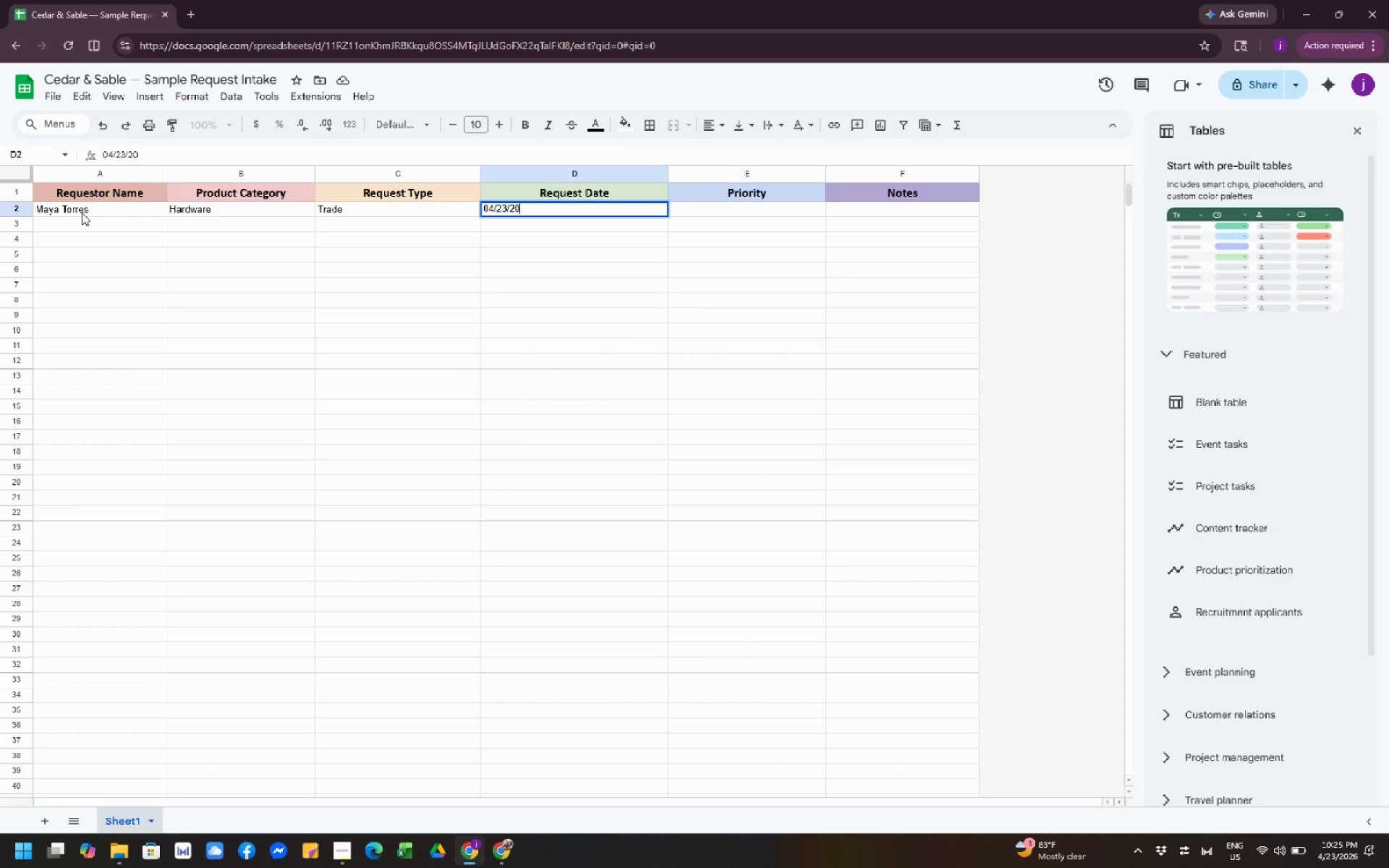 
key(Numpad2)
 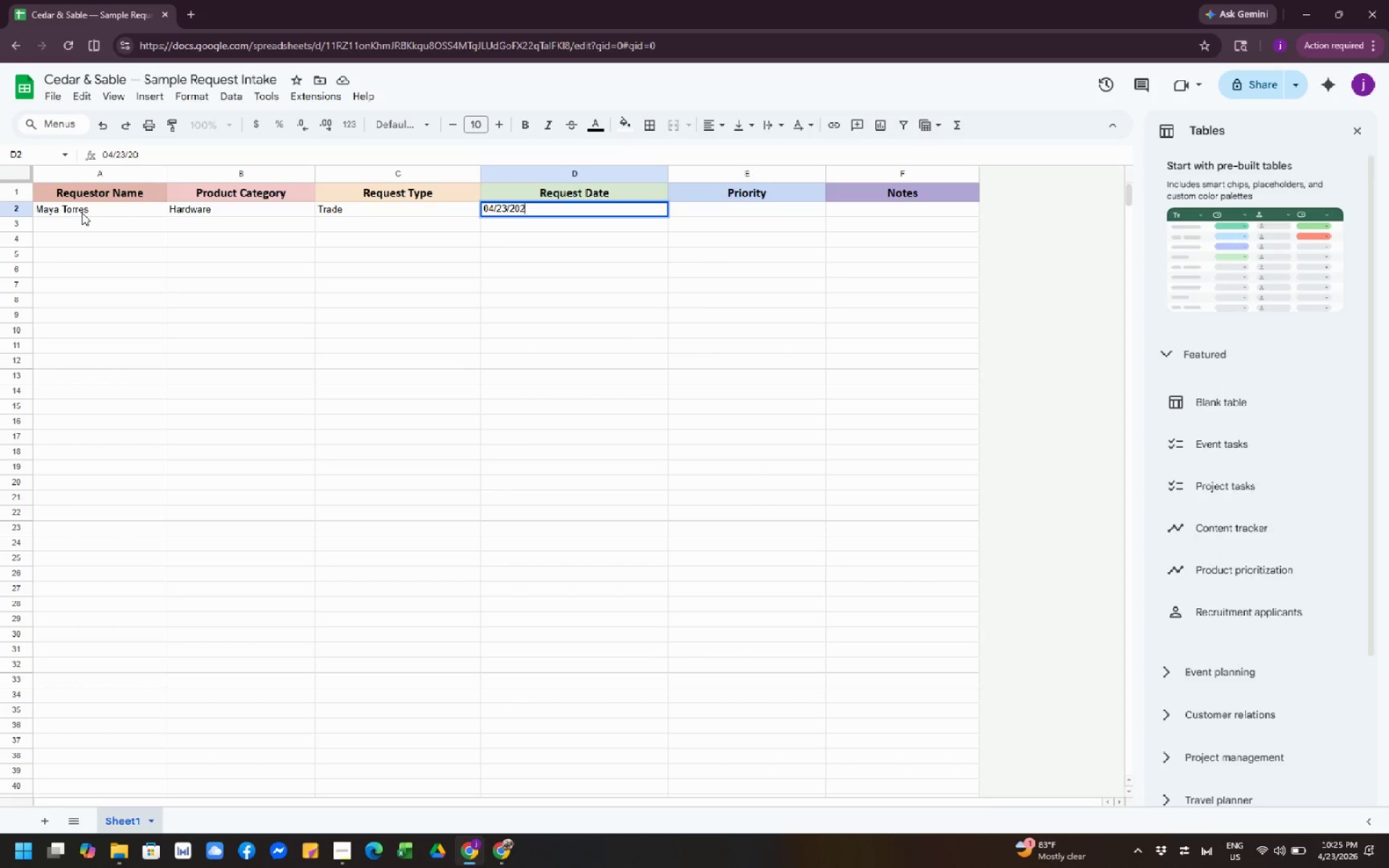 
key(Numpad6)
 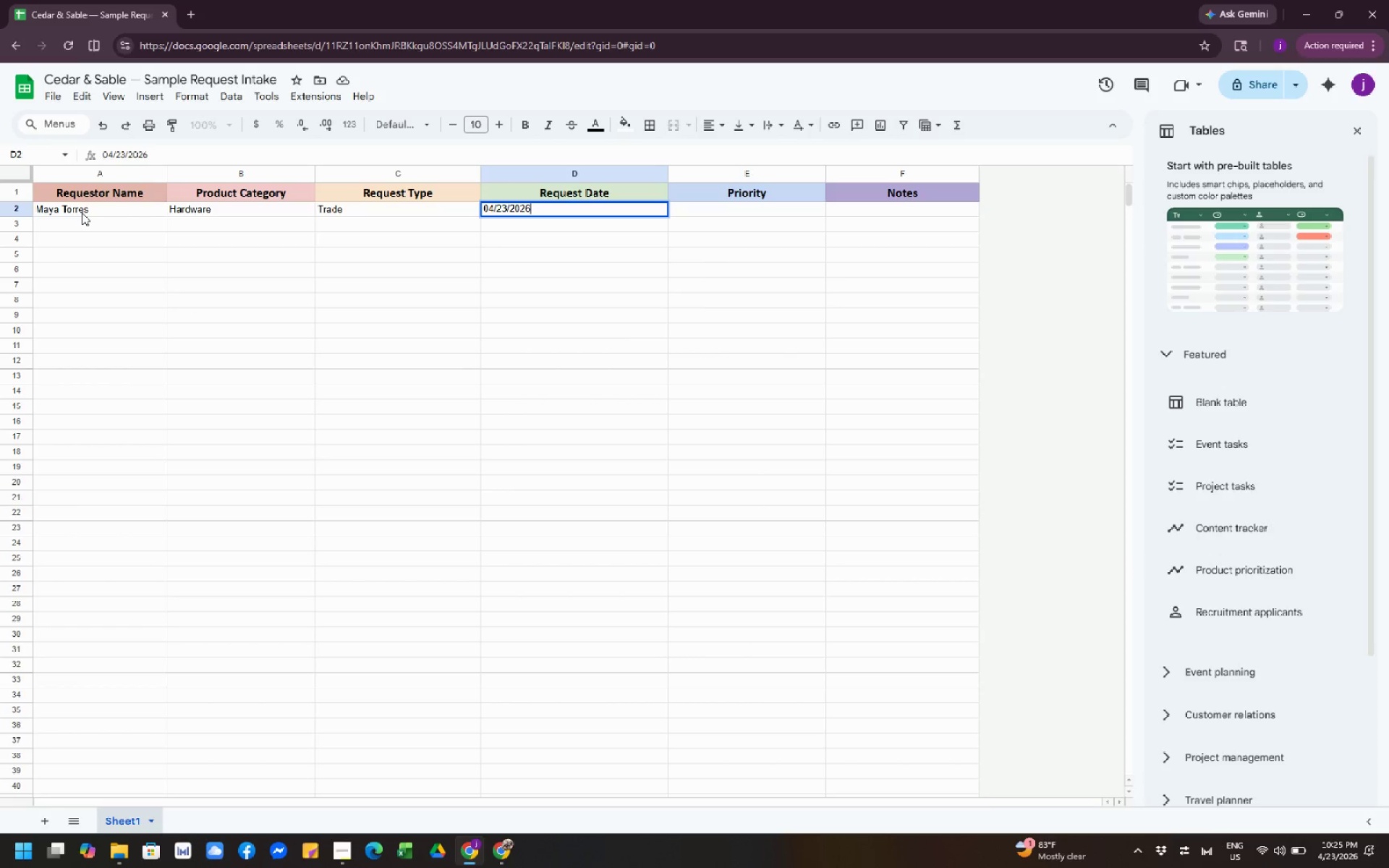 
key(Tab)
 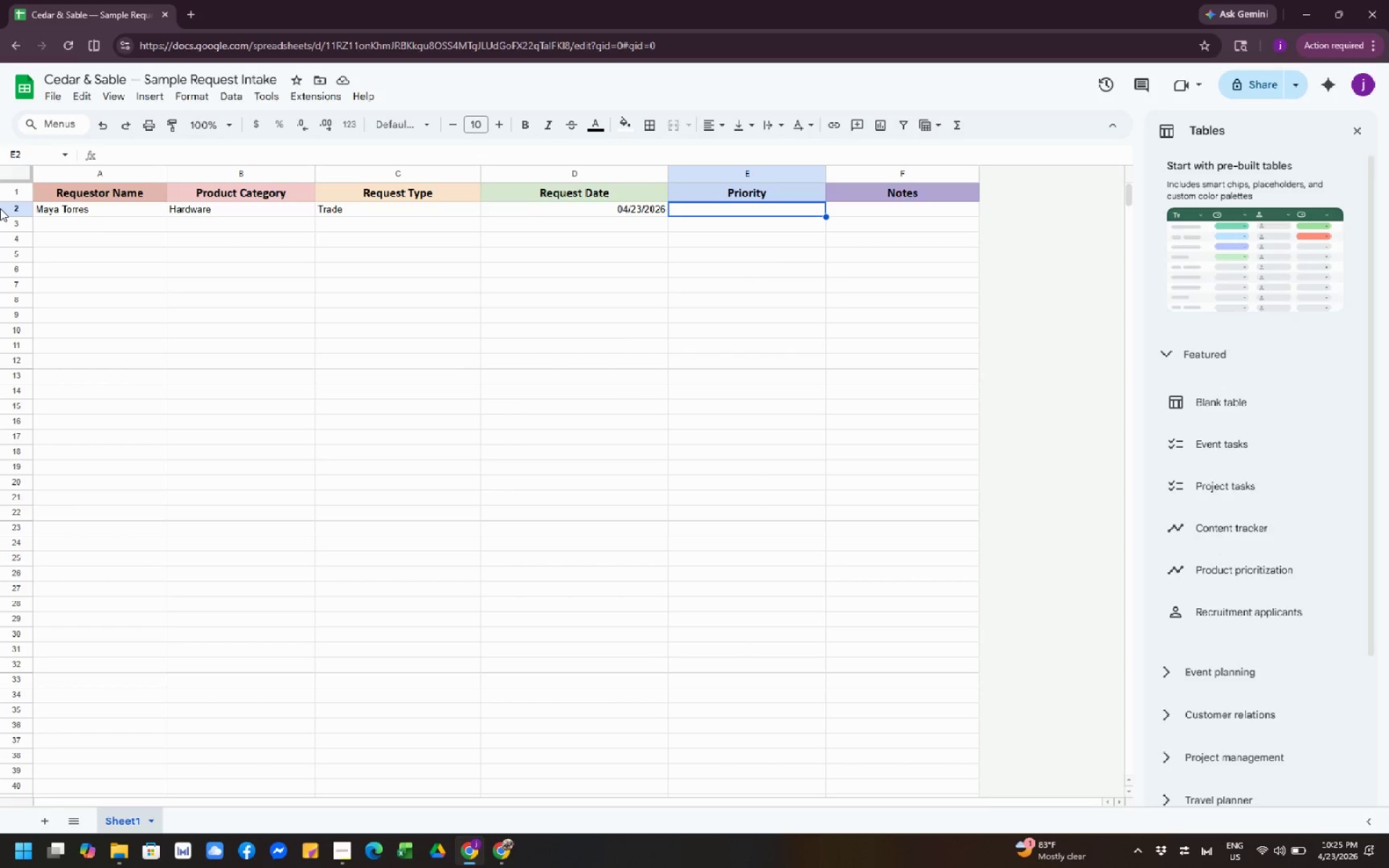 
wait(7.47)
 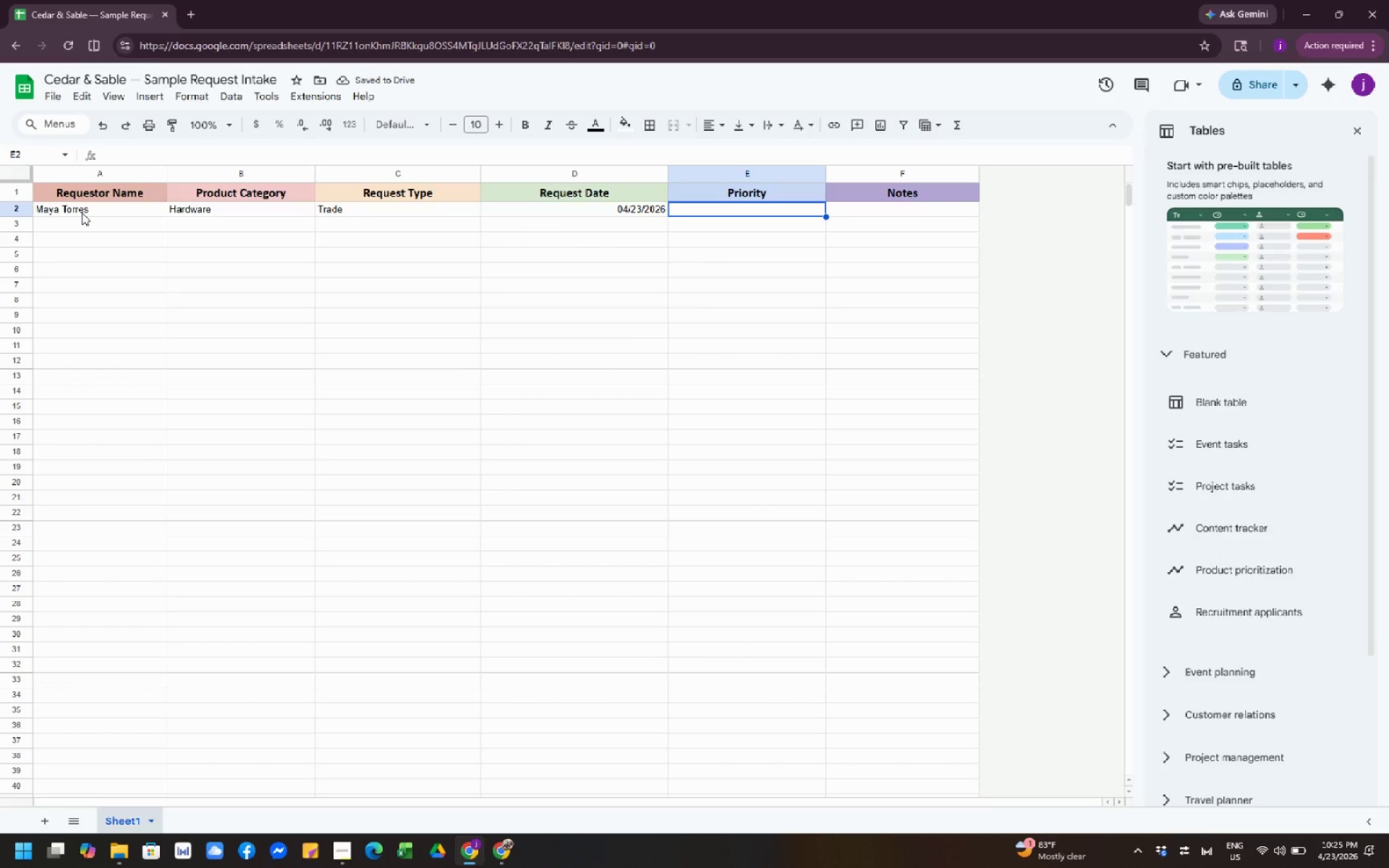 
left_click([586, 205])
 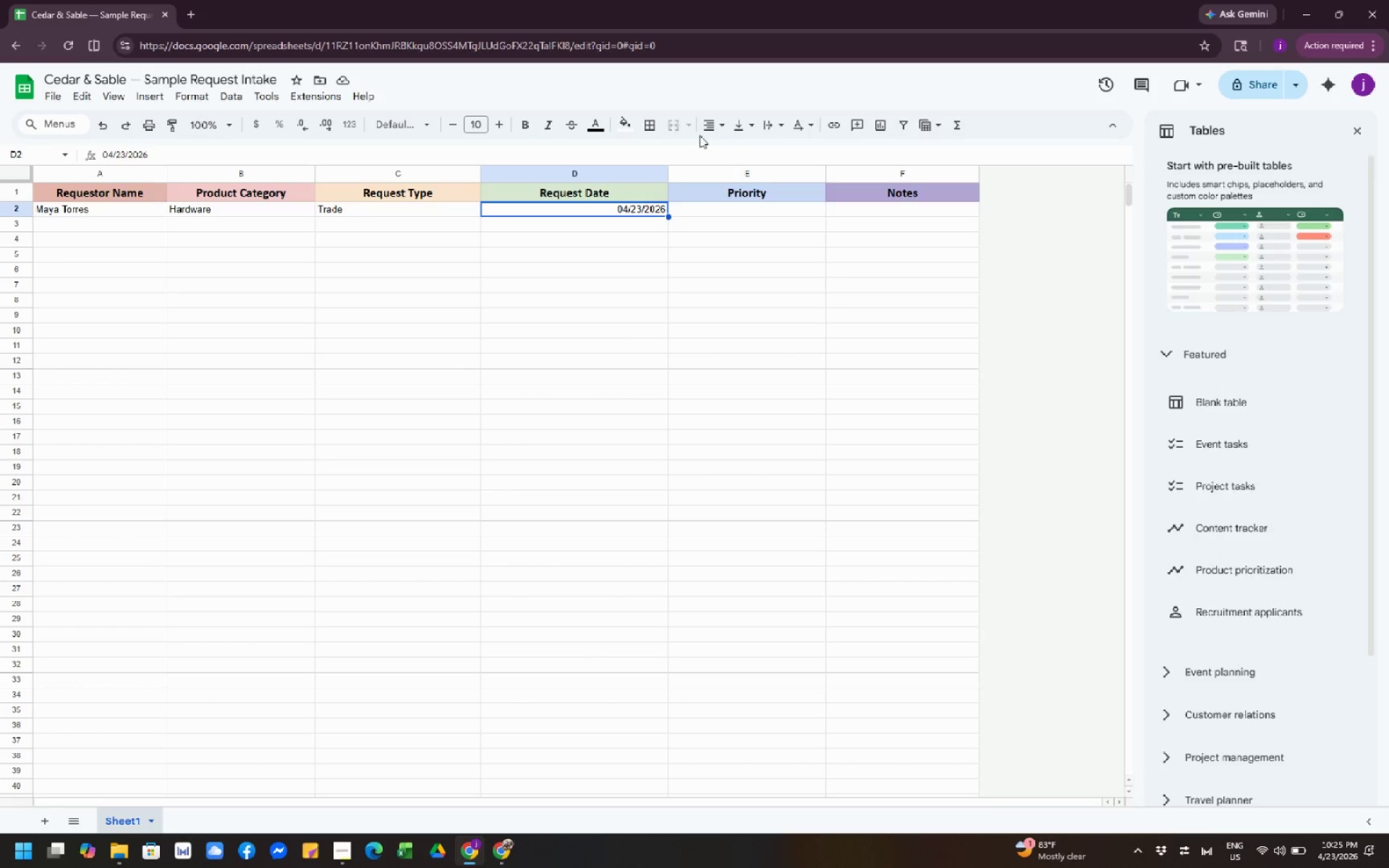 
left_click([714, 130])
 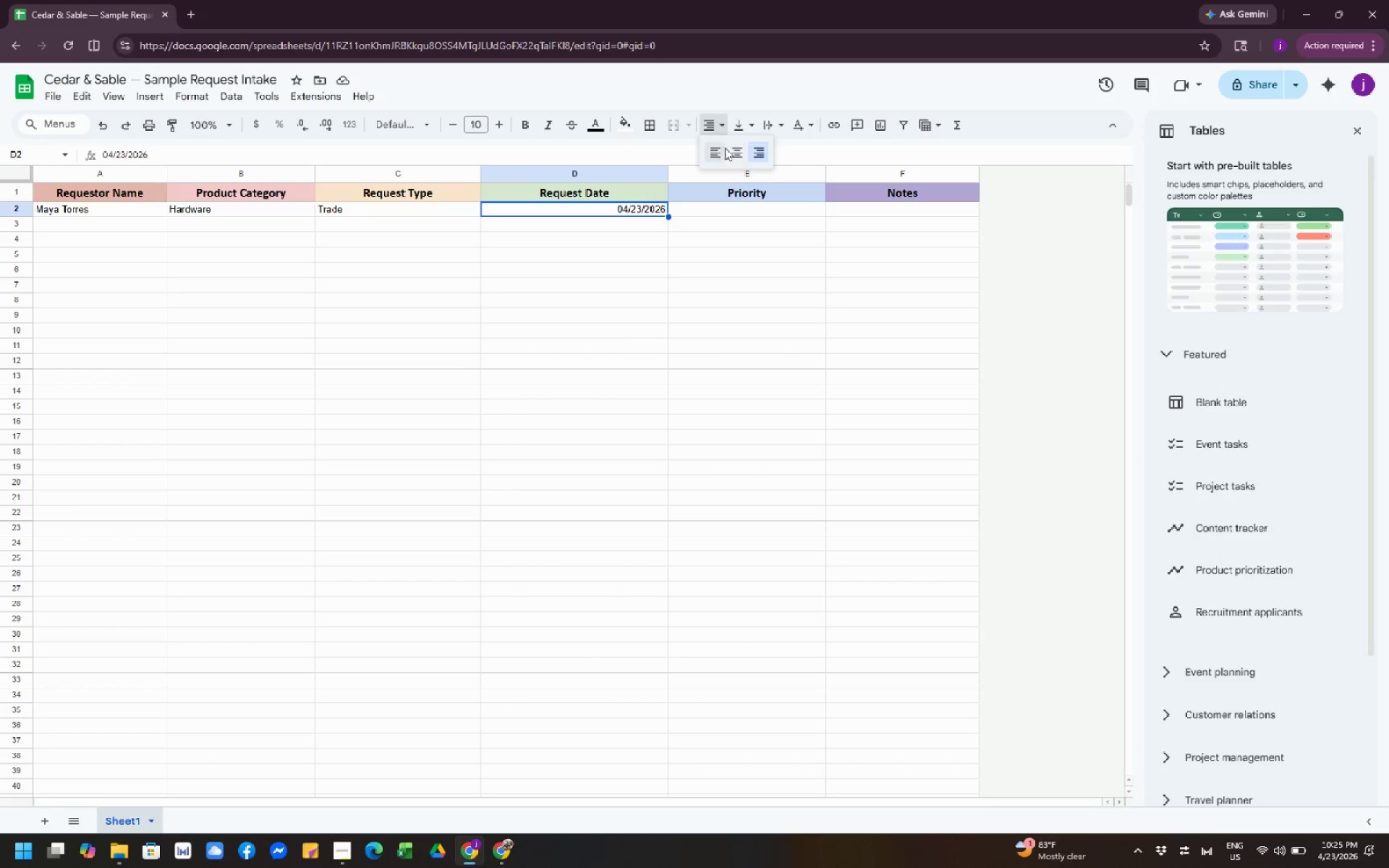 
left_click([729, 148])
 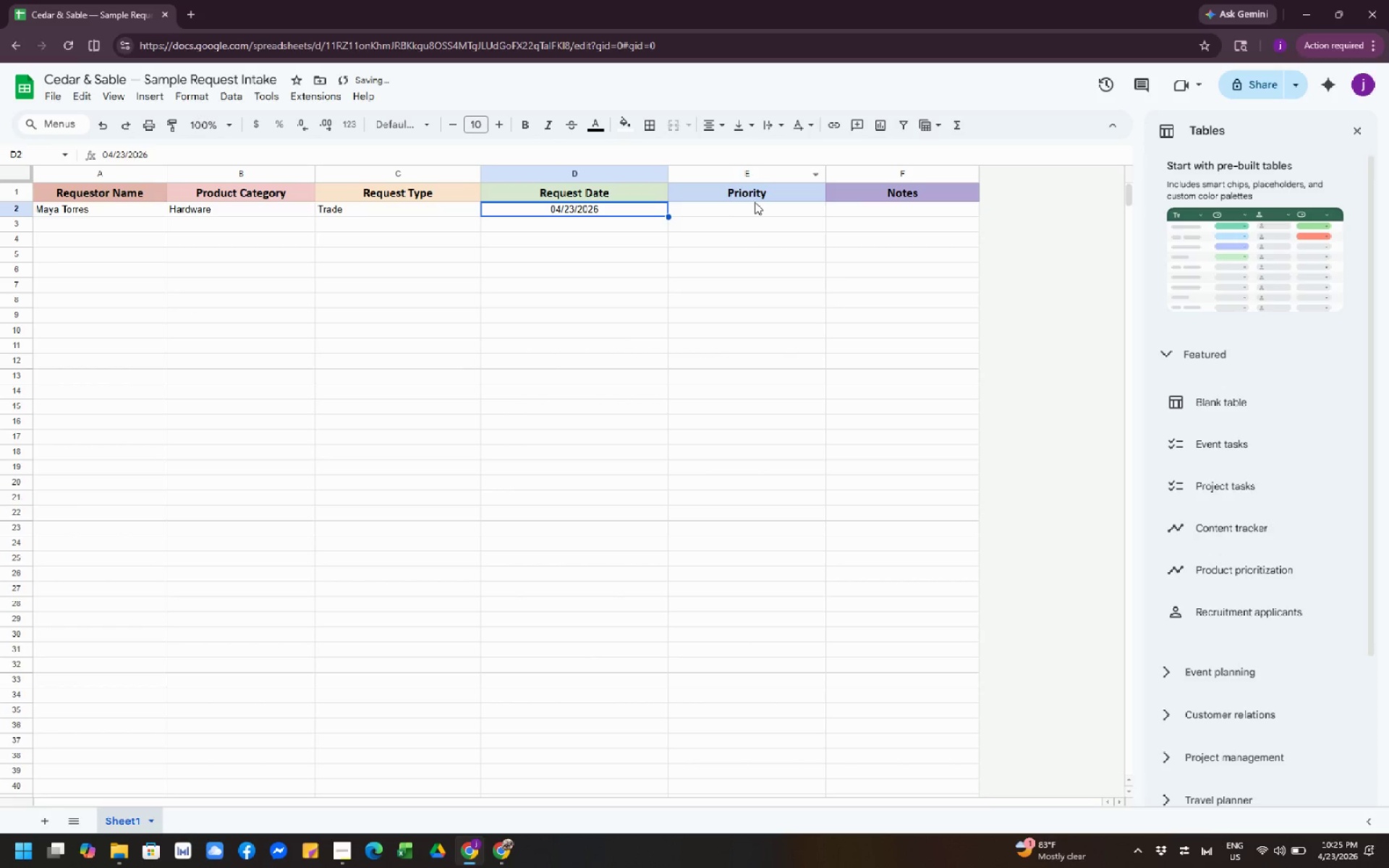 
left_click([756, 206])
 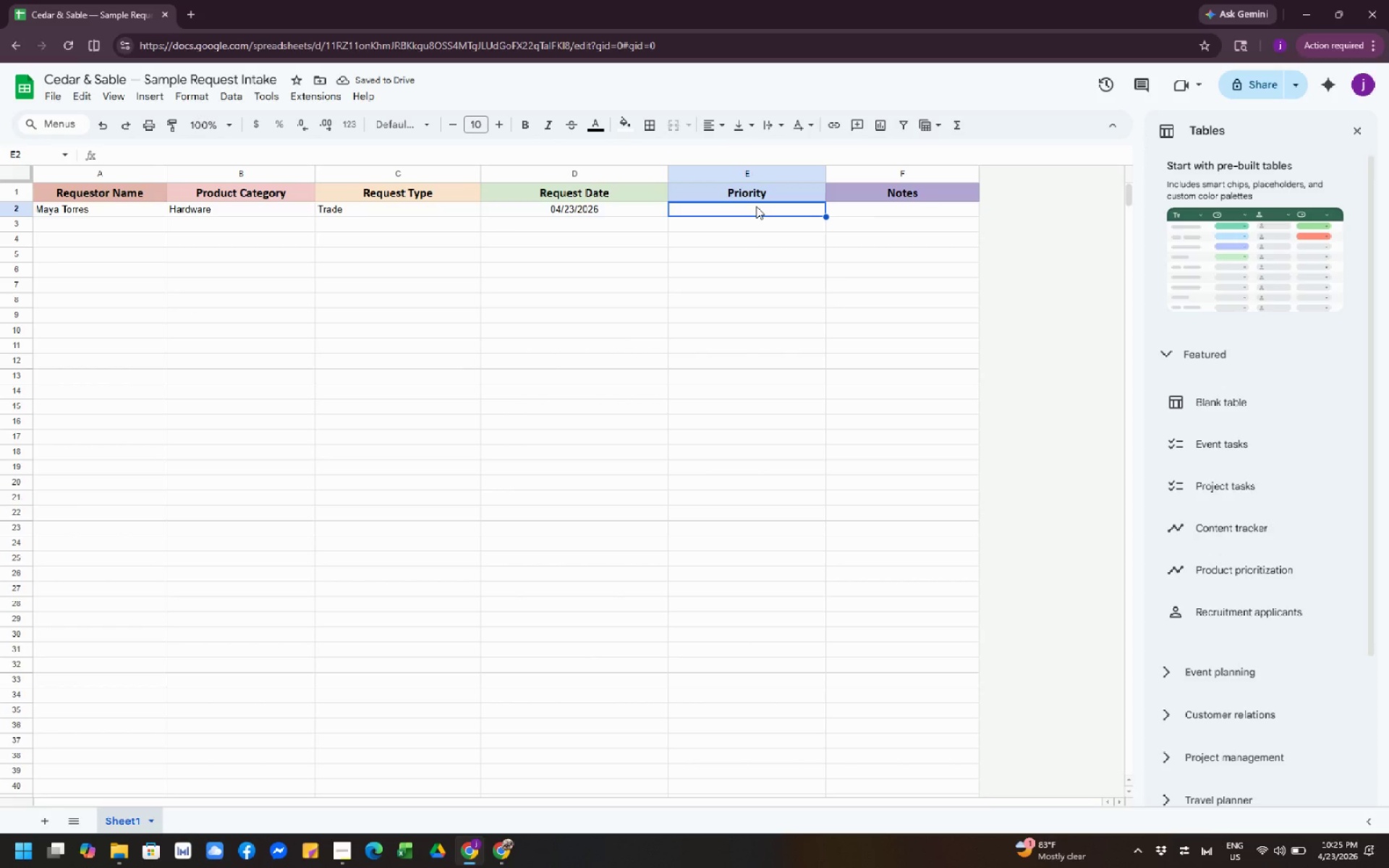 
type(High)
key(Tab)
 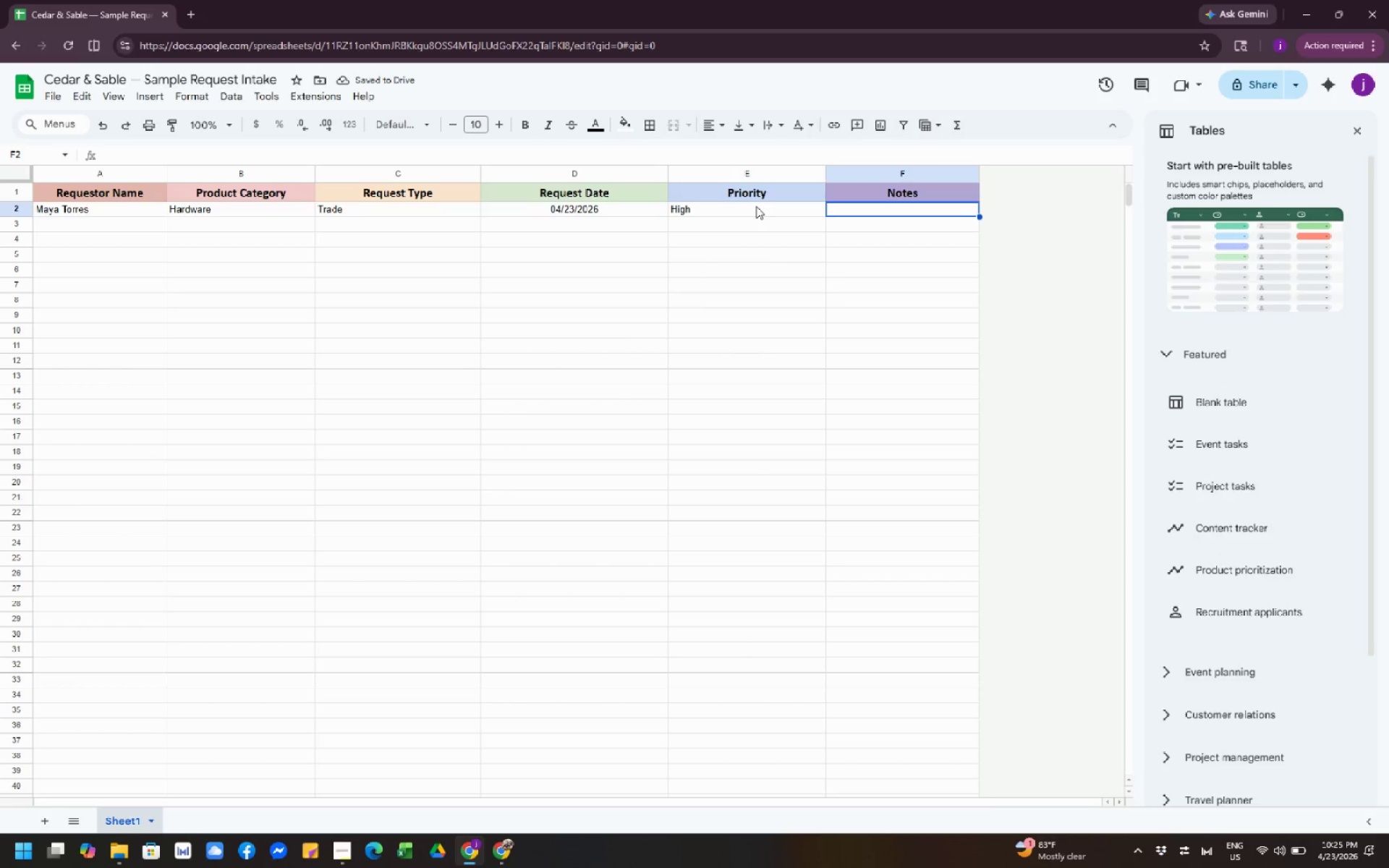 
wait(5.31)
 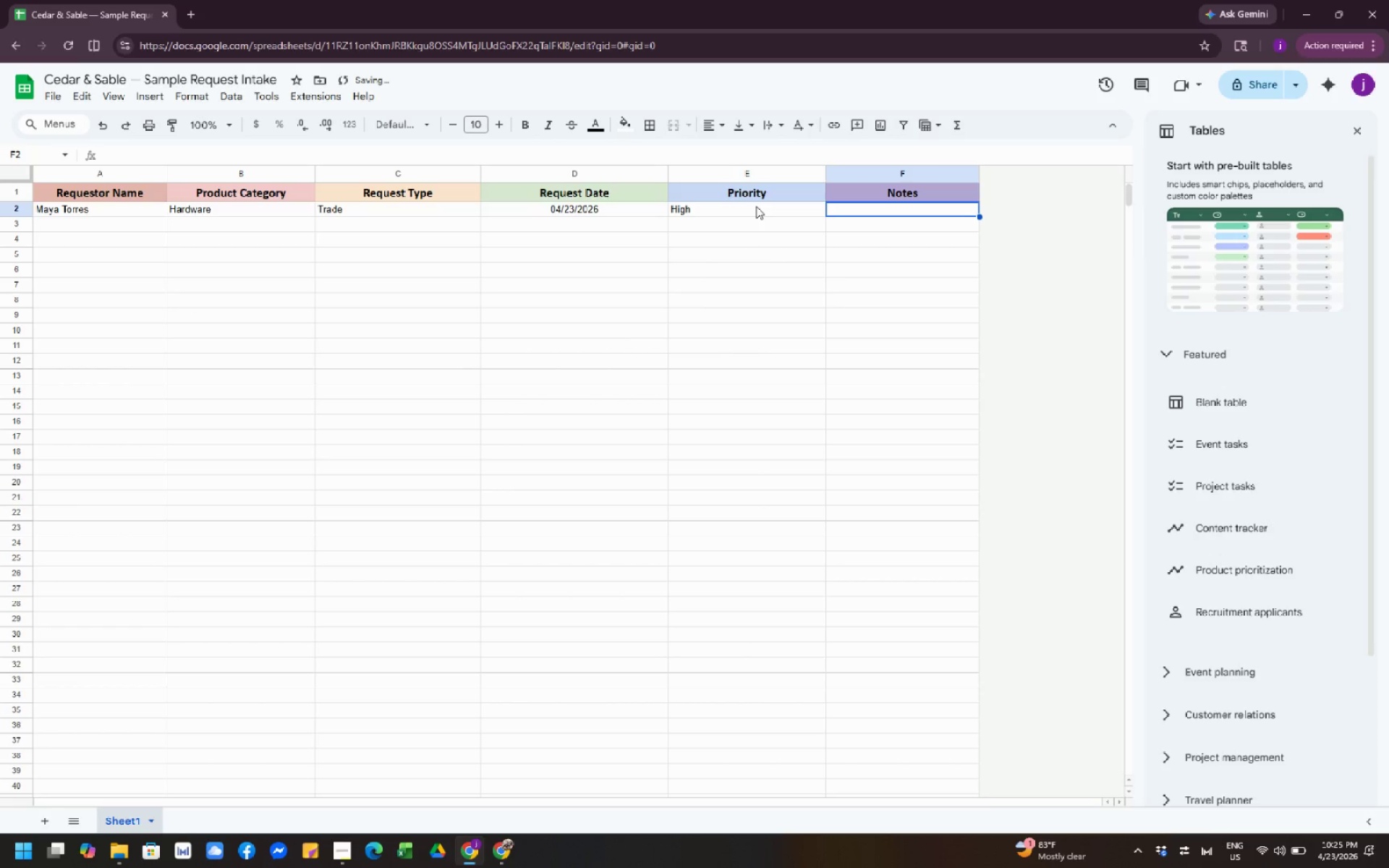 
hold_key(key=CapsLock, duration=0.41)
 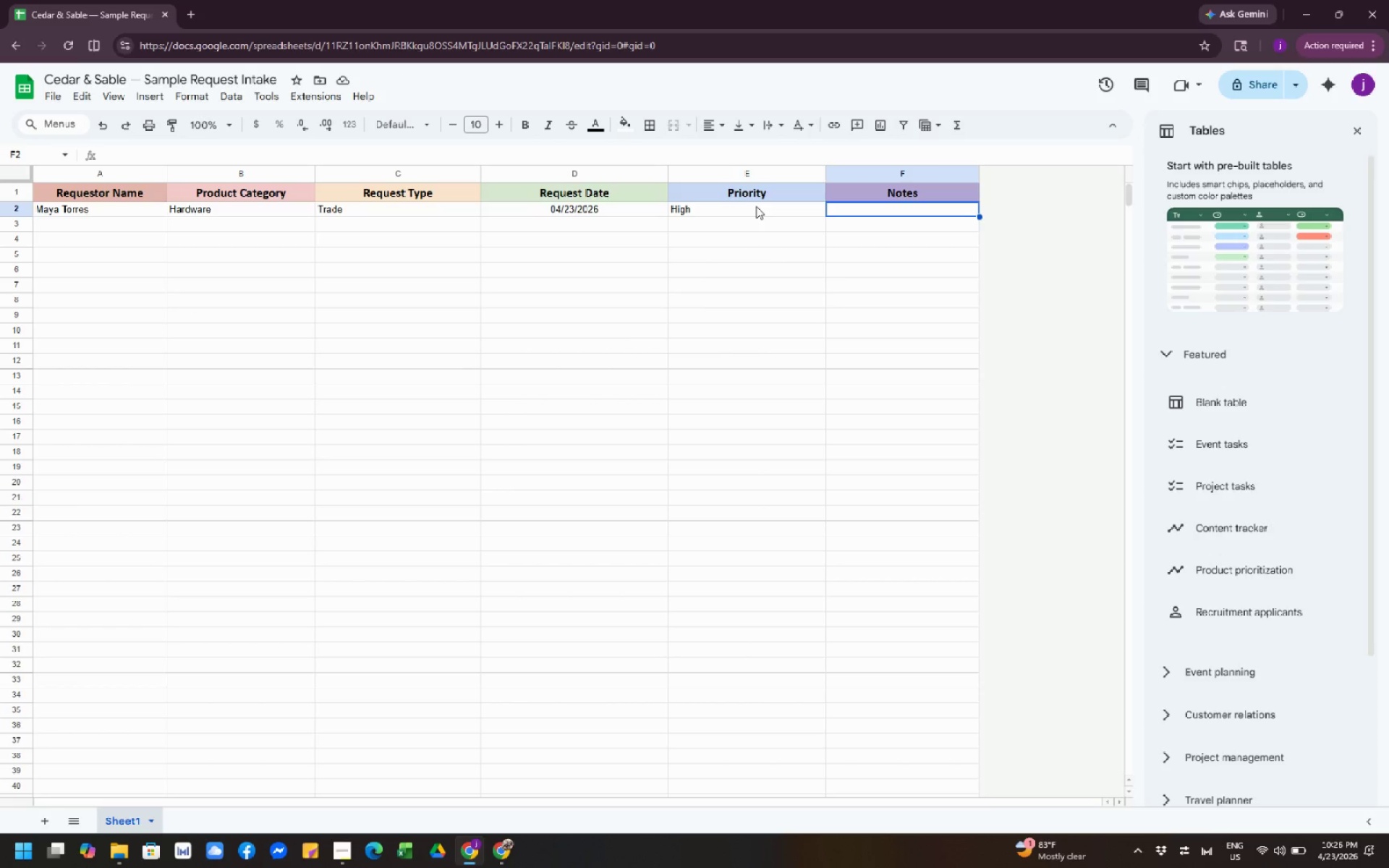 
type(n)
key(Backspace)
key(Backspace)
type(Need folder for fo)
key(Backspace)
type(inish samples and QC photos)
 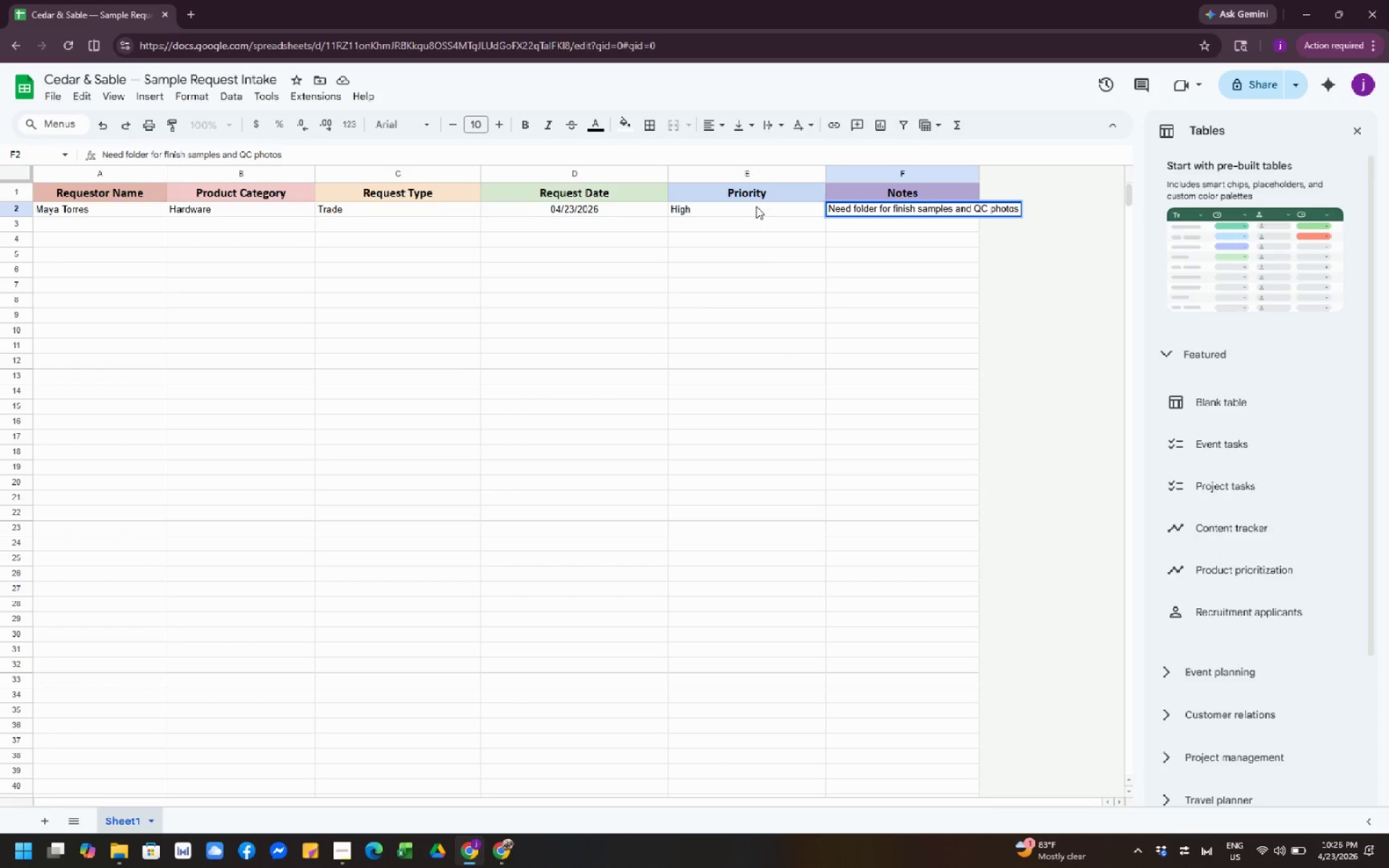 
left_click([826, 267])
 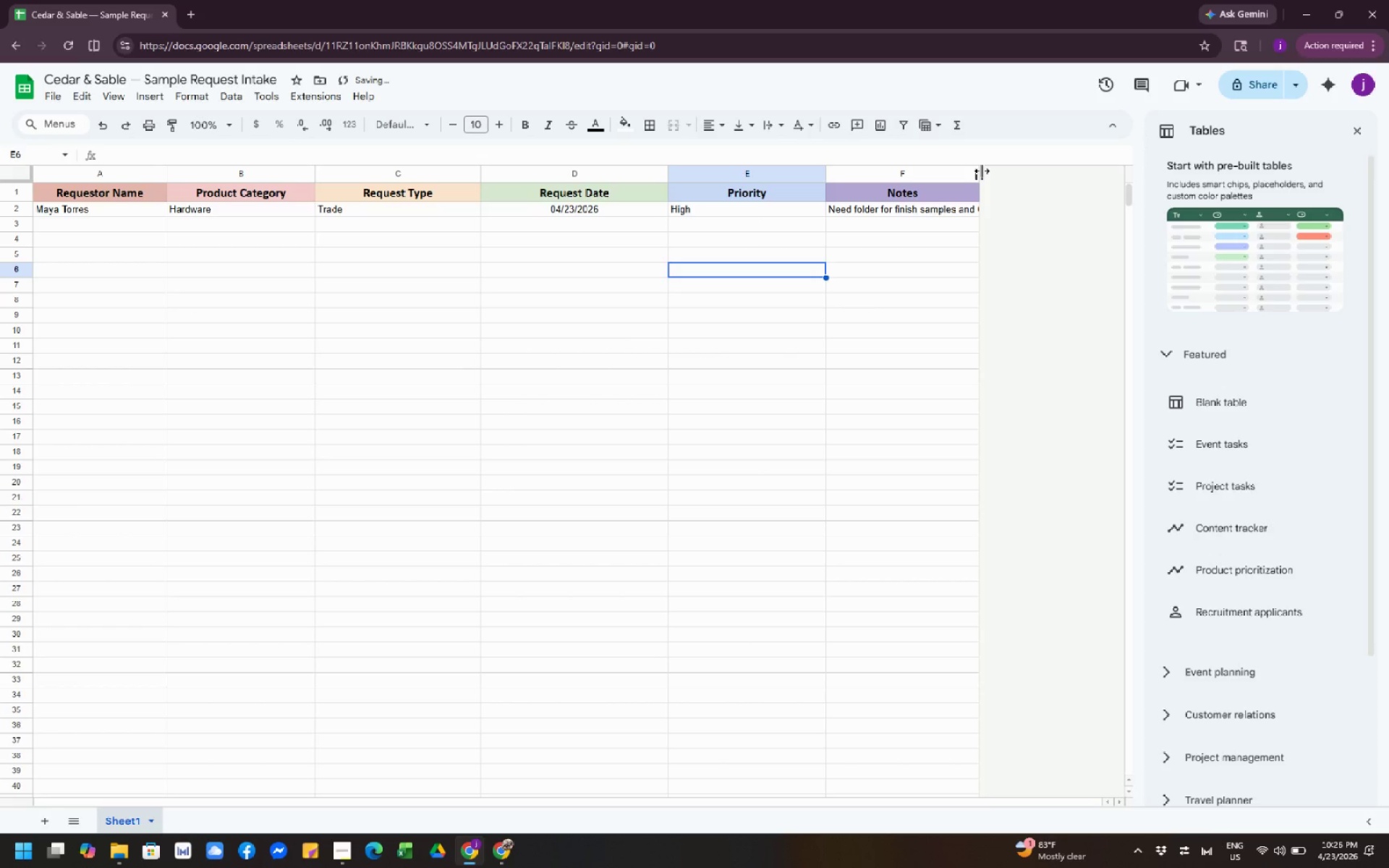 
left_click_drag(start_coordinate=[982, 171], to_coordinate=[1082, 187])
 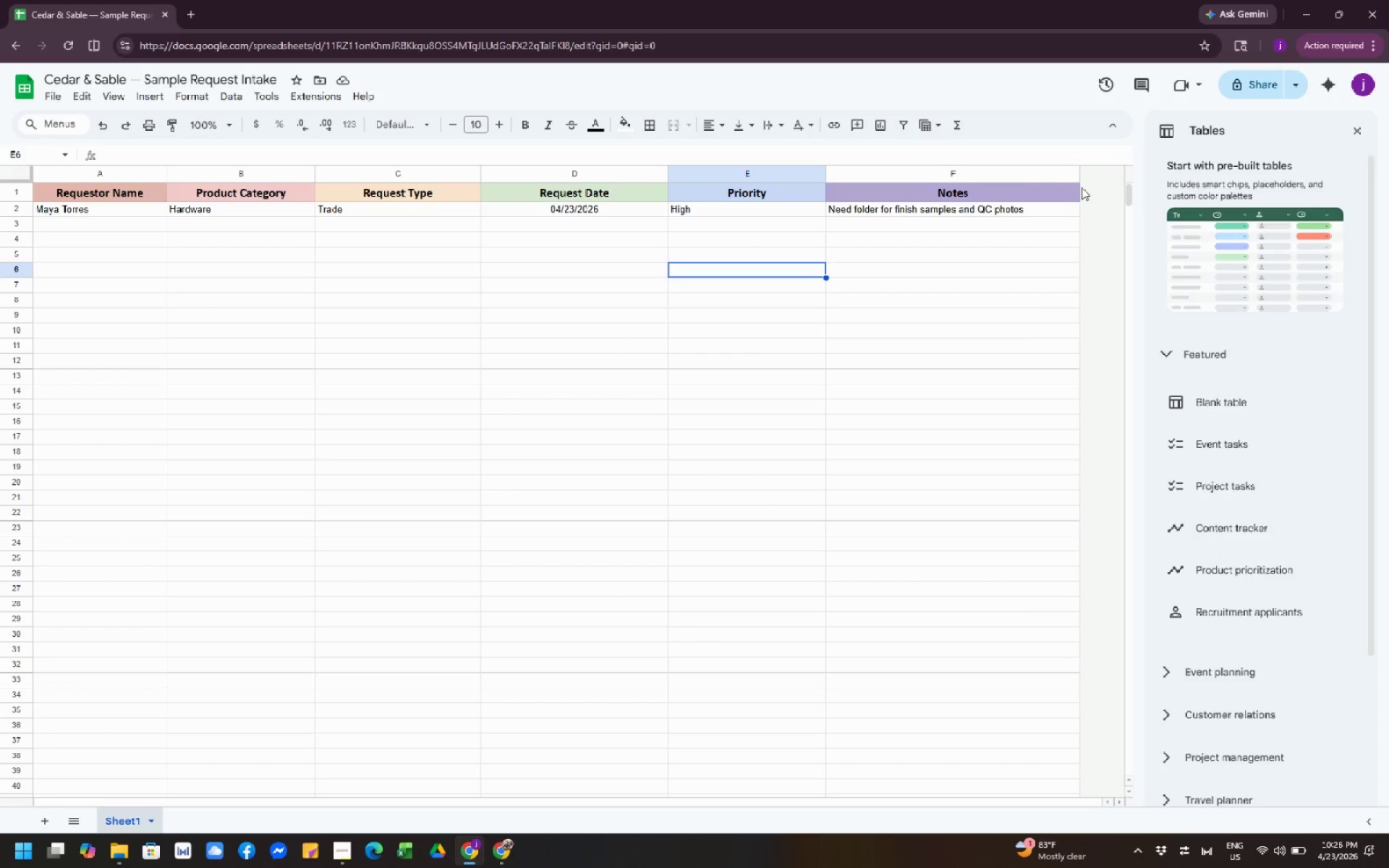 
wait(7.31)
 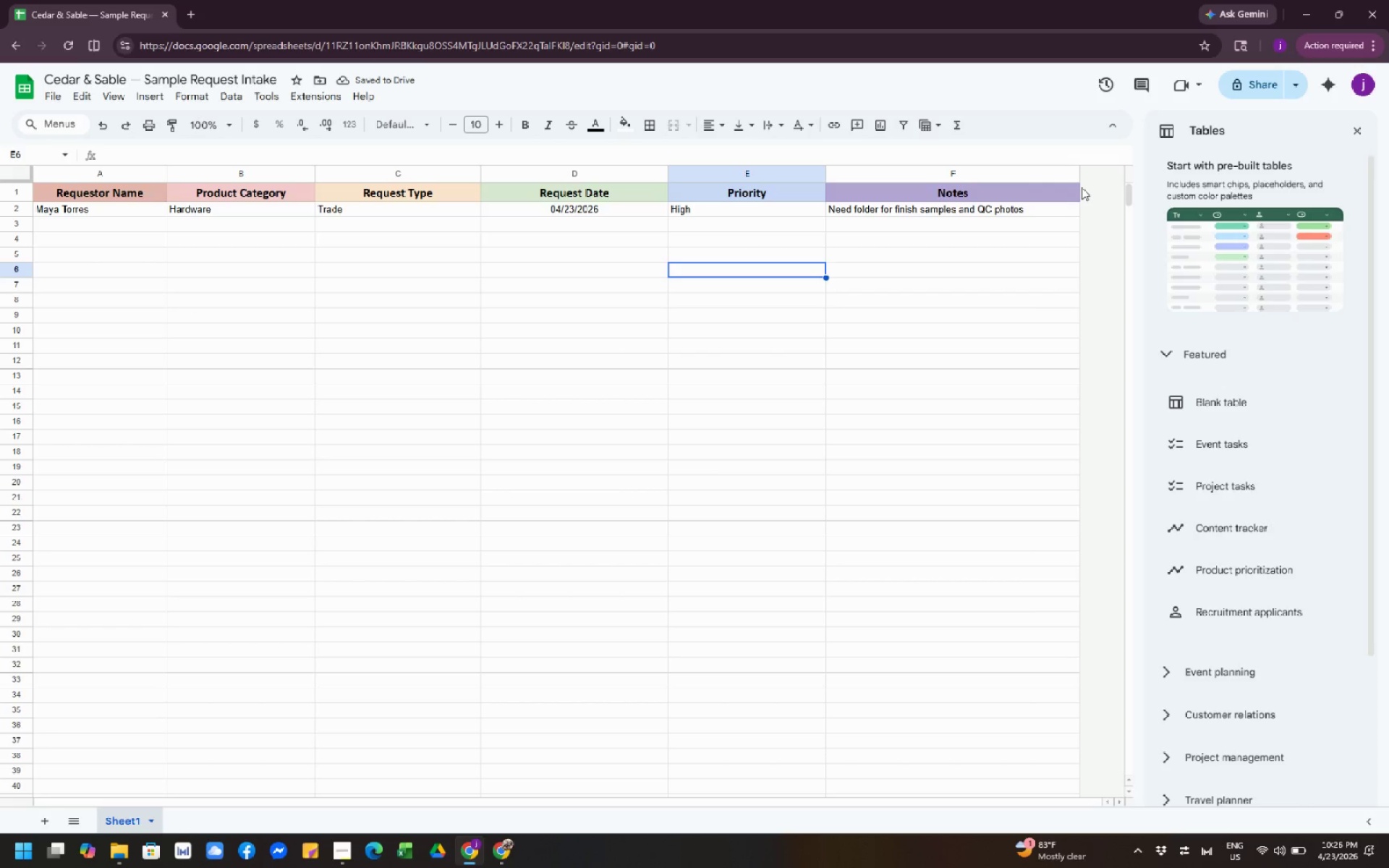 
left_click([959, 325])
 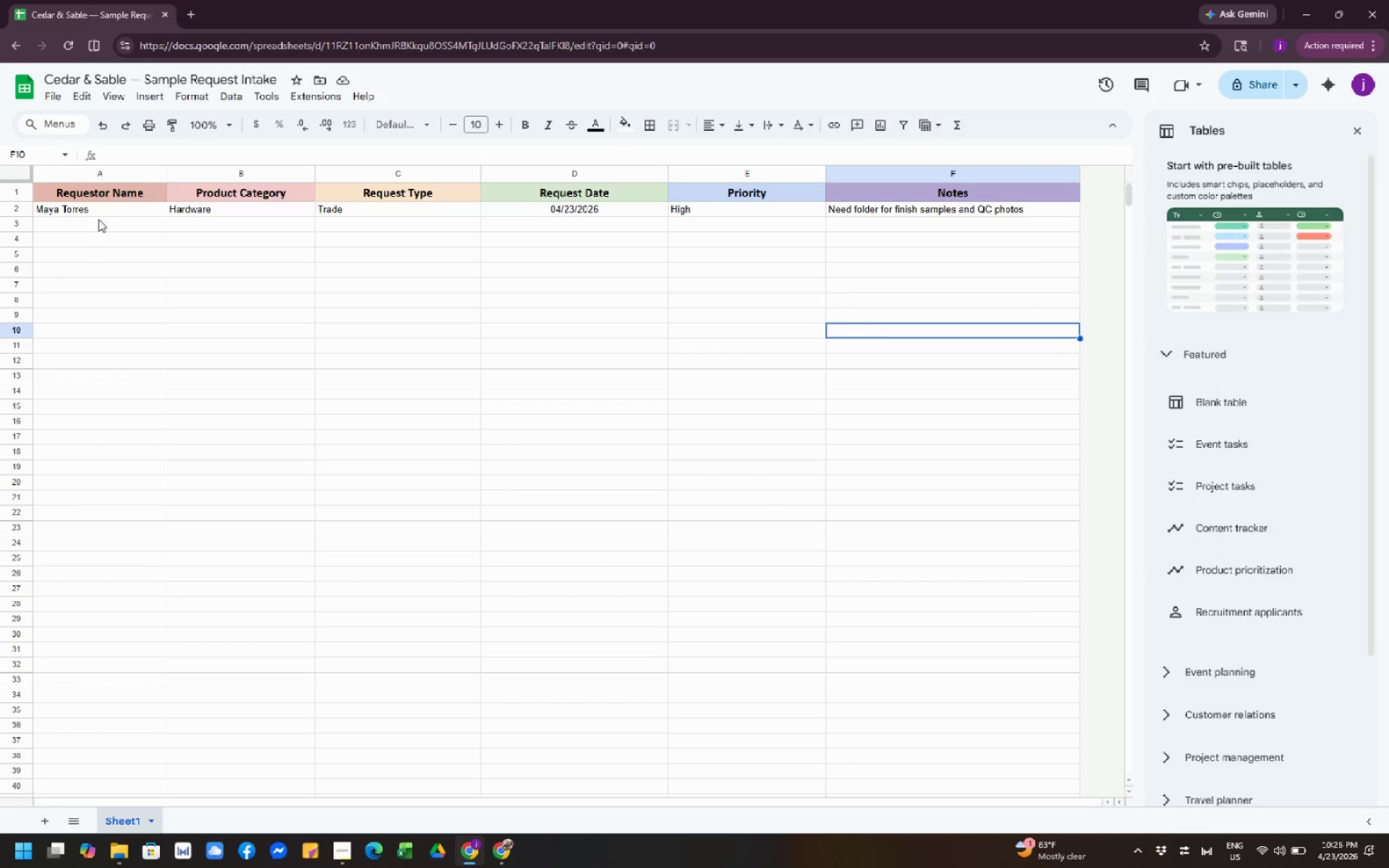 
left_click_drag(start_coordinate=[96, 211], to_coordinate=[920, 202])
 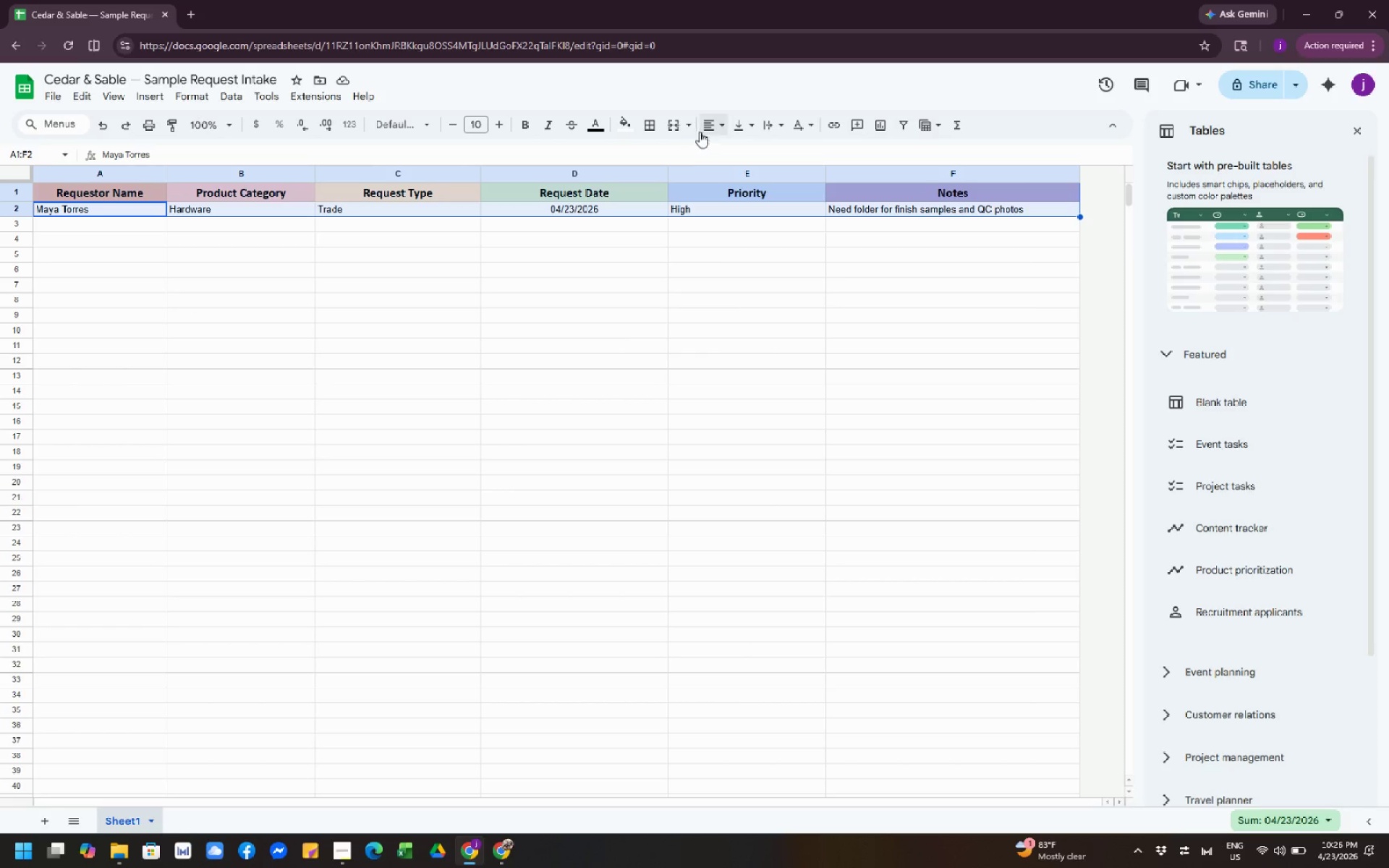 
left_click([711, 116])
 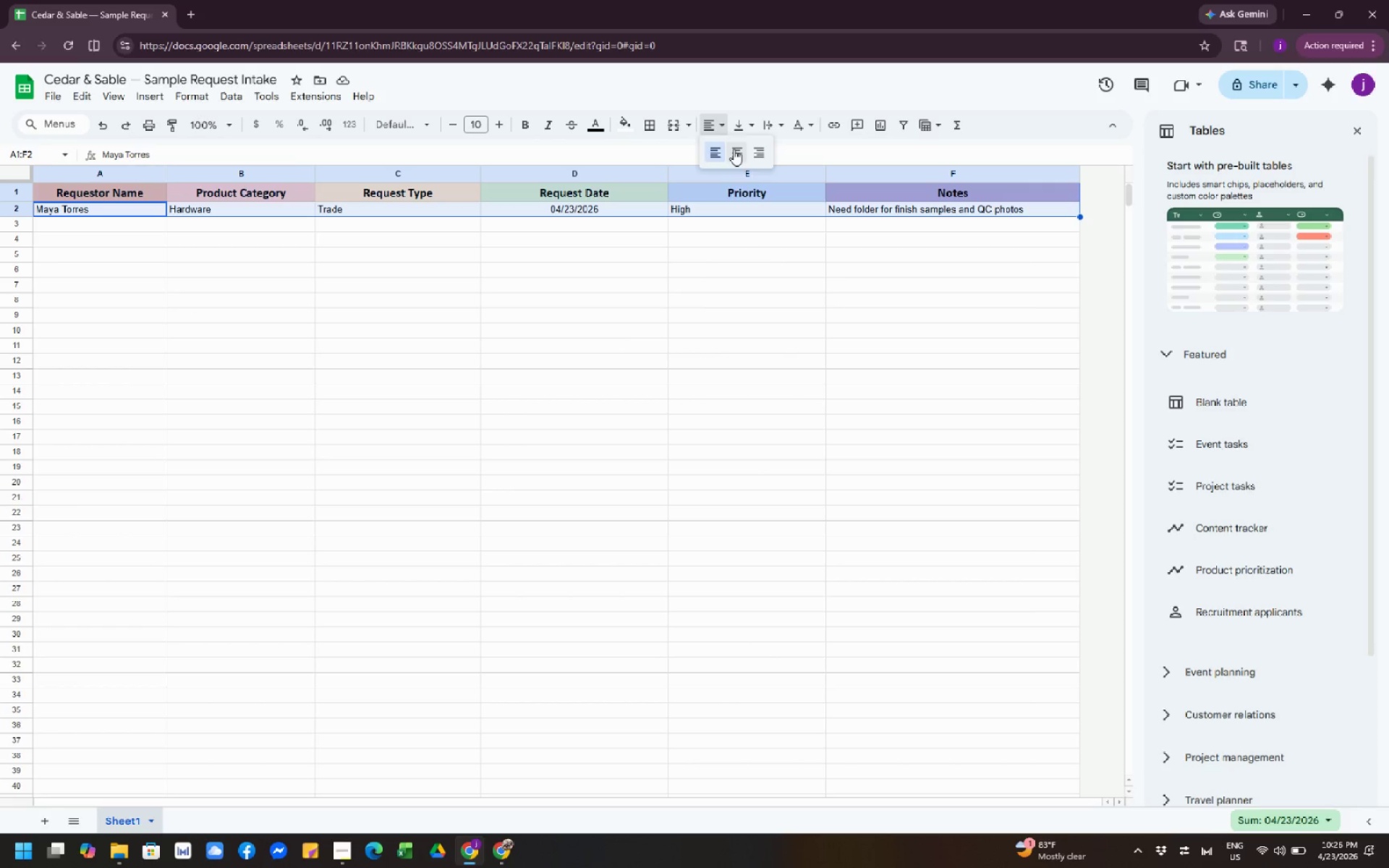 
left_click([734, 149])
 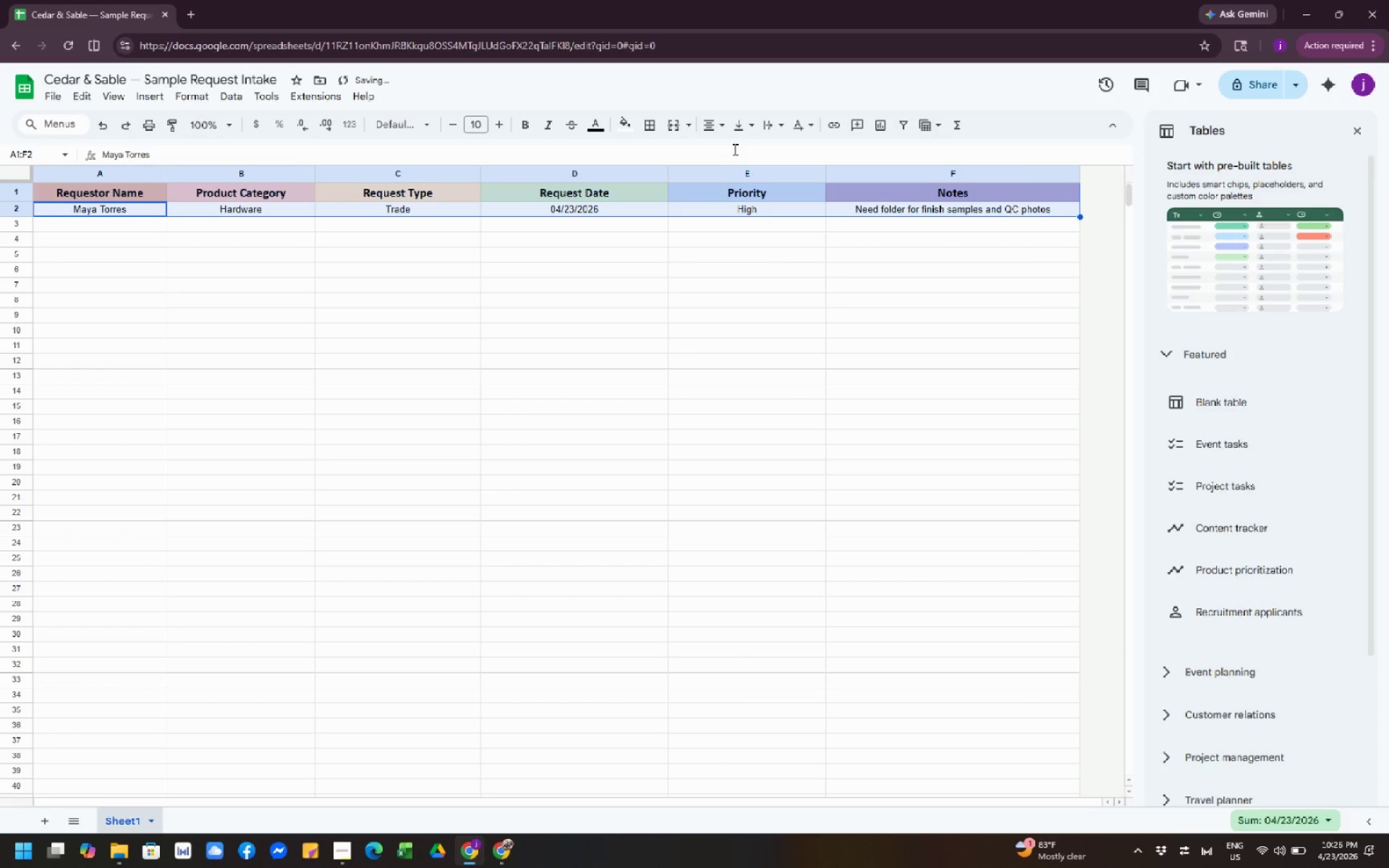 
left_click([749, 365])
 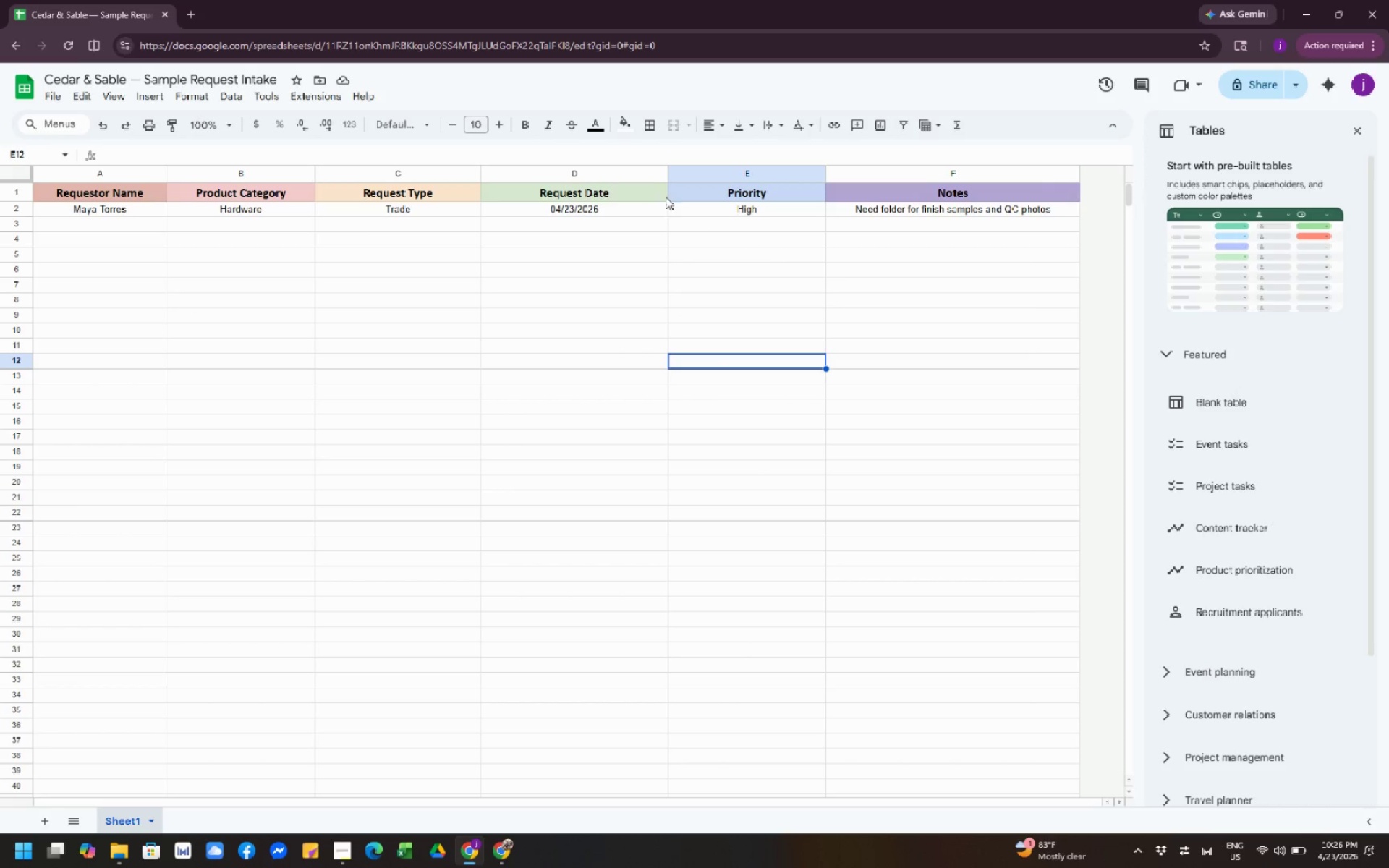 
left_click([695, 176])
 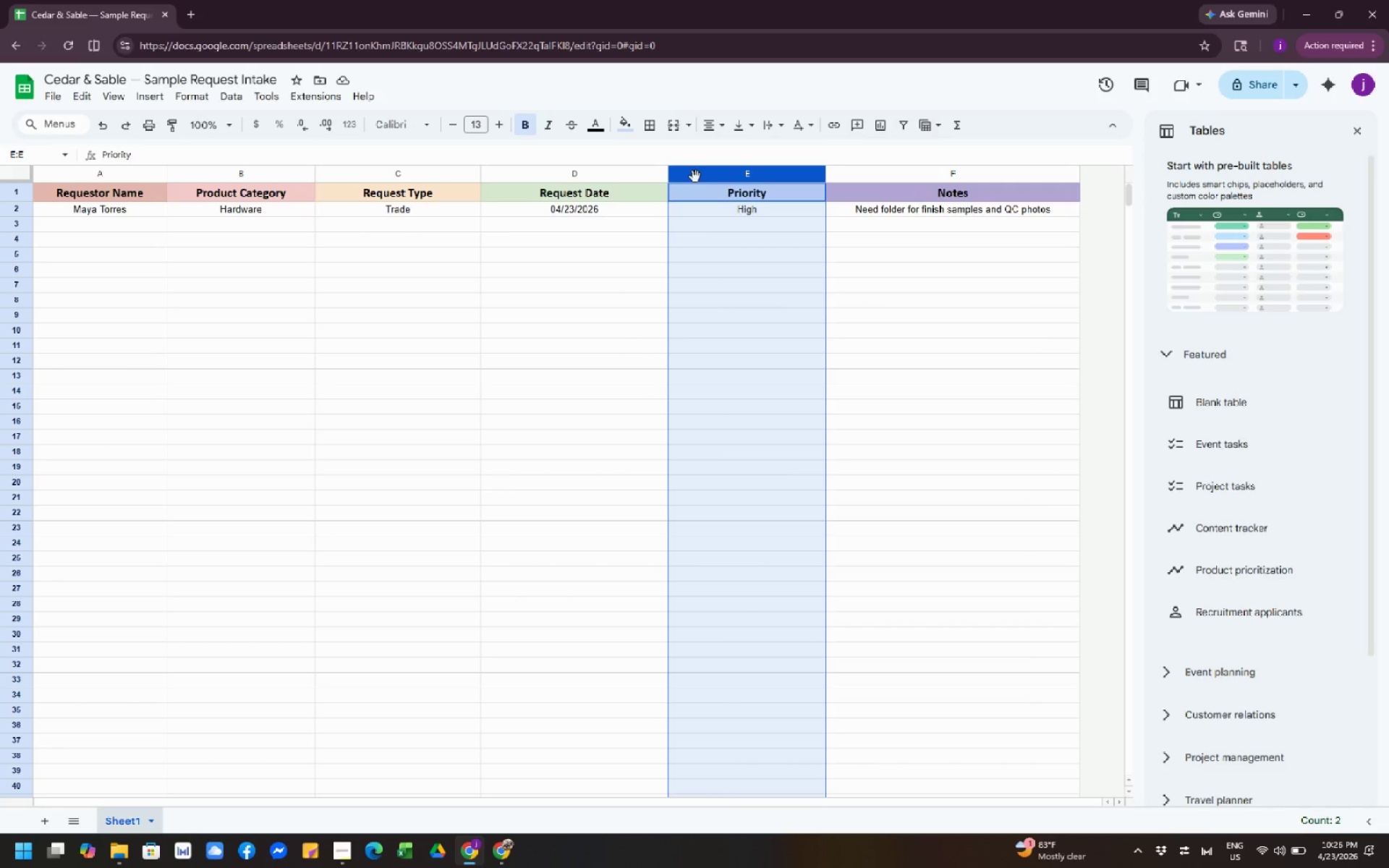 
right_click([695, 176])
 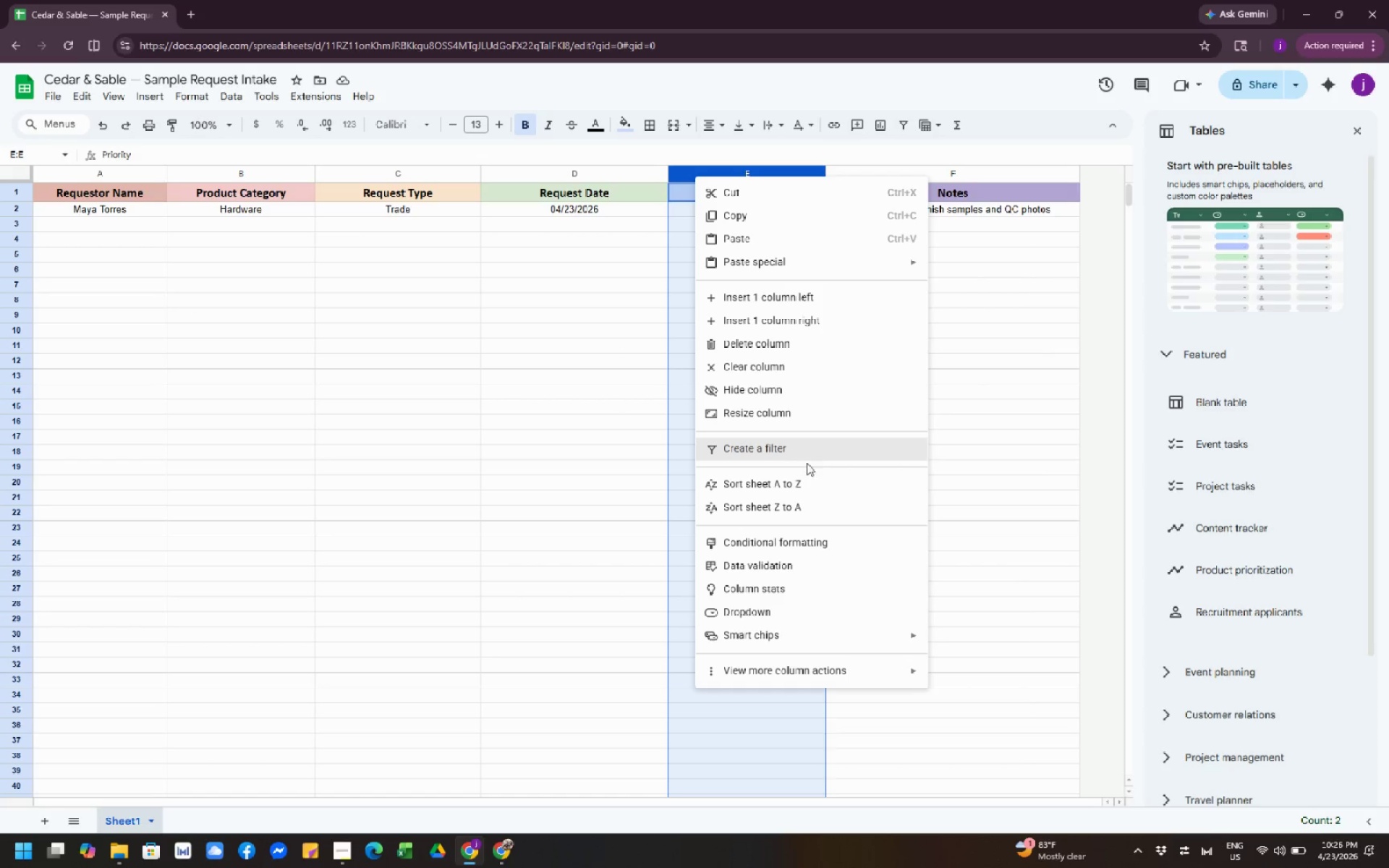 
wait(8.06)
 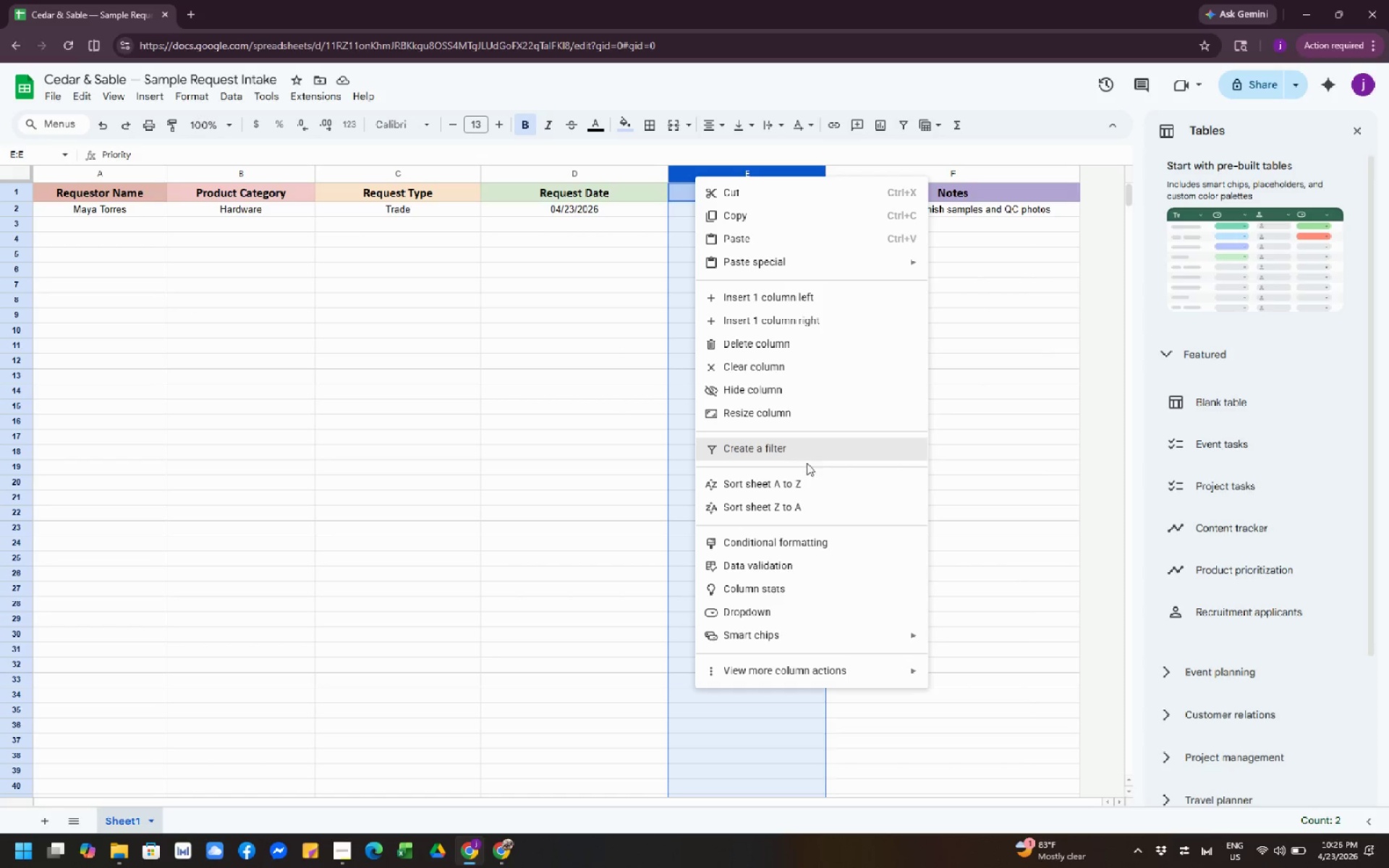 
left_click([787, 605])
 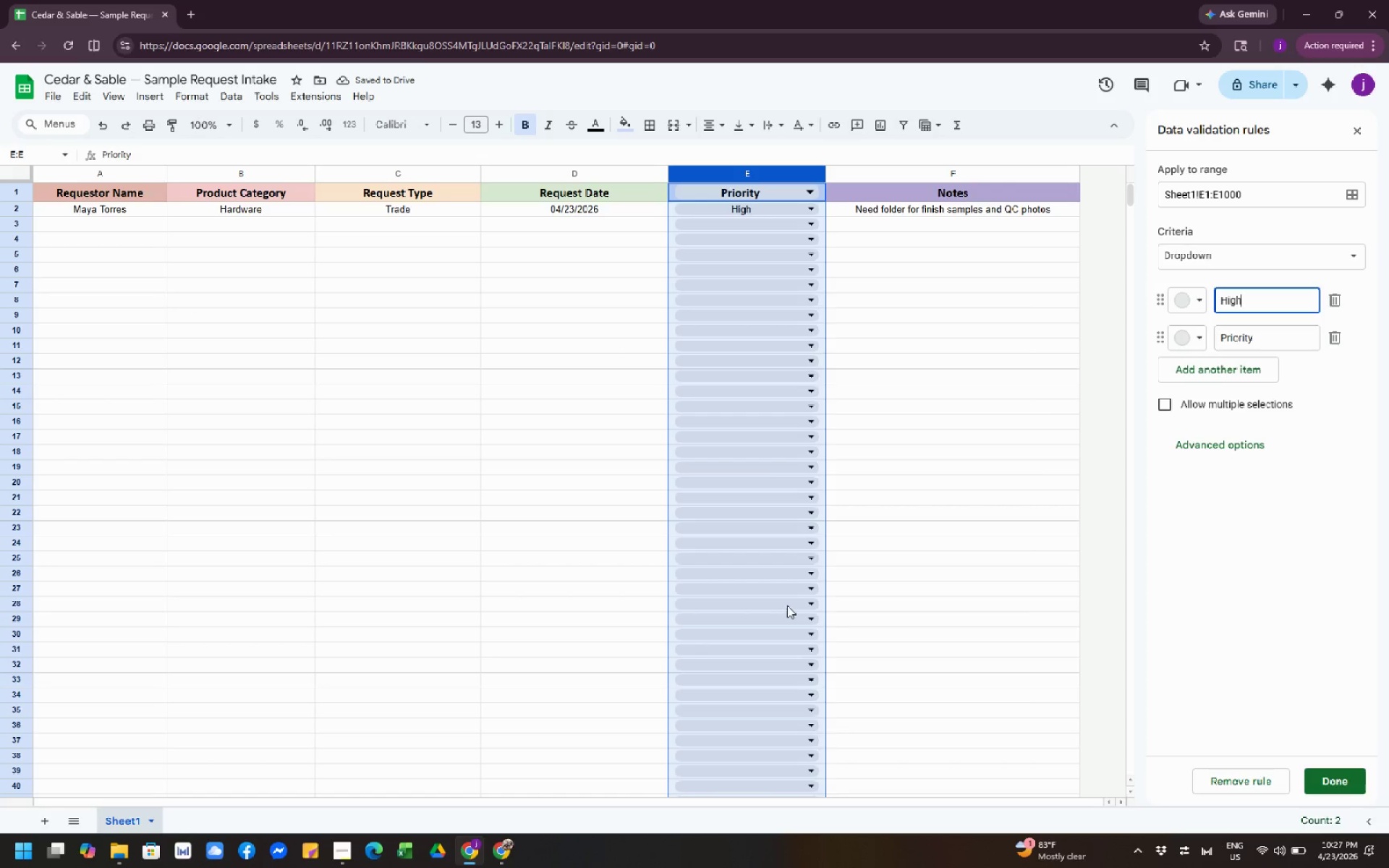 
left_click([787, 605])
 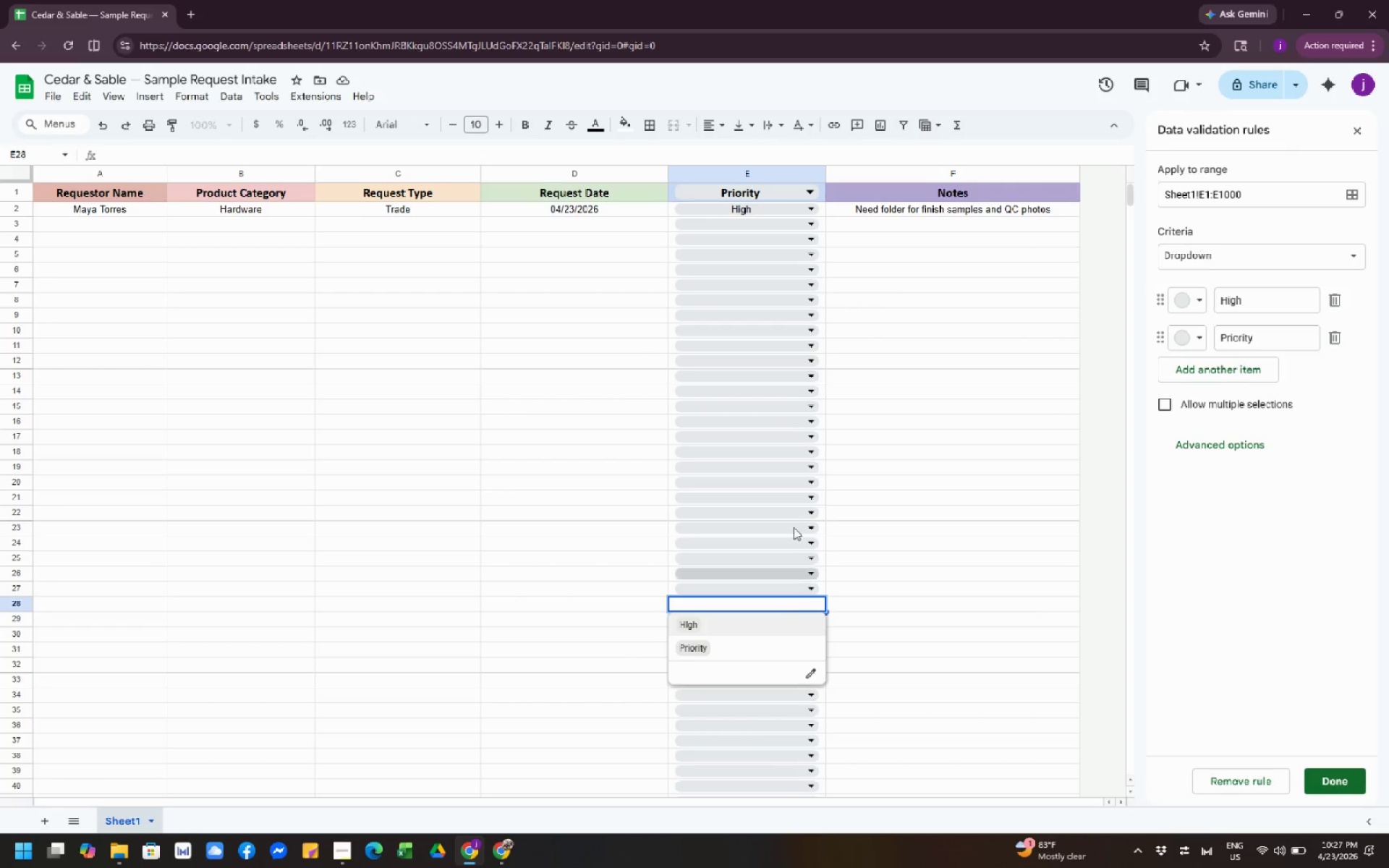 
left_click([861, 267])
 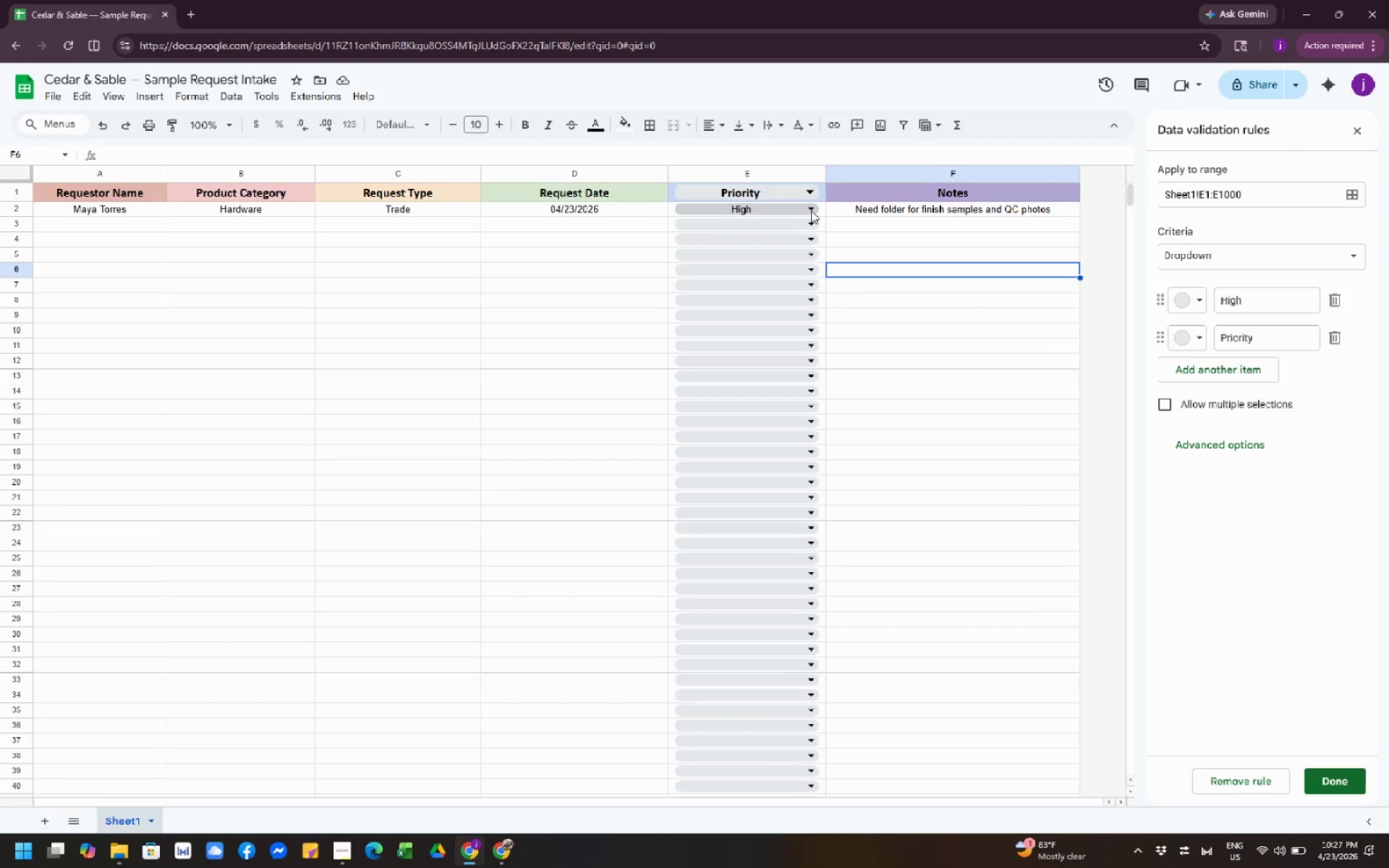 
left_click([797, 210])
 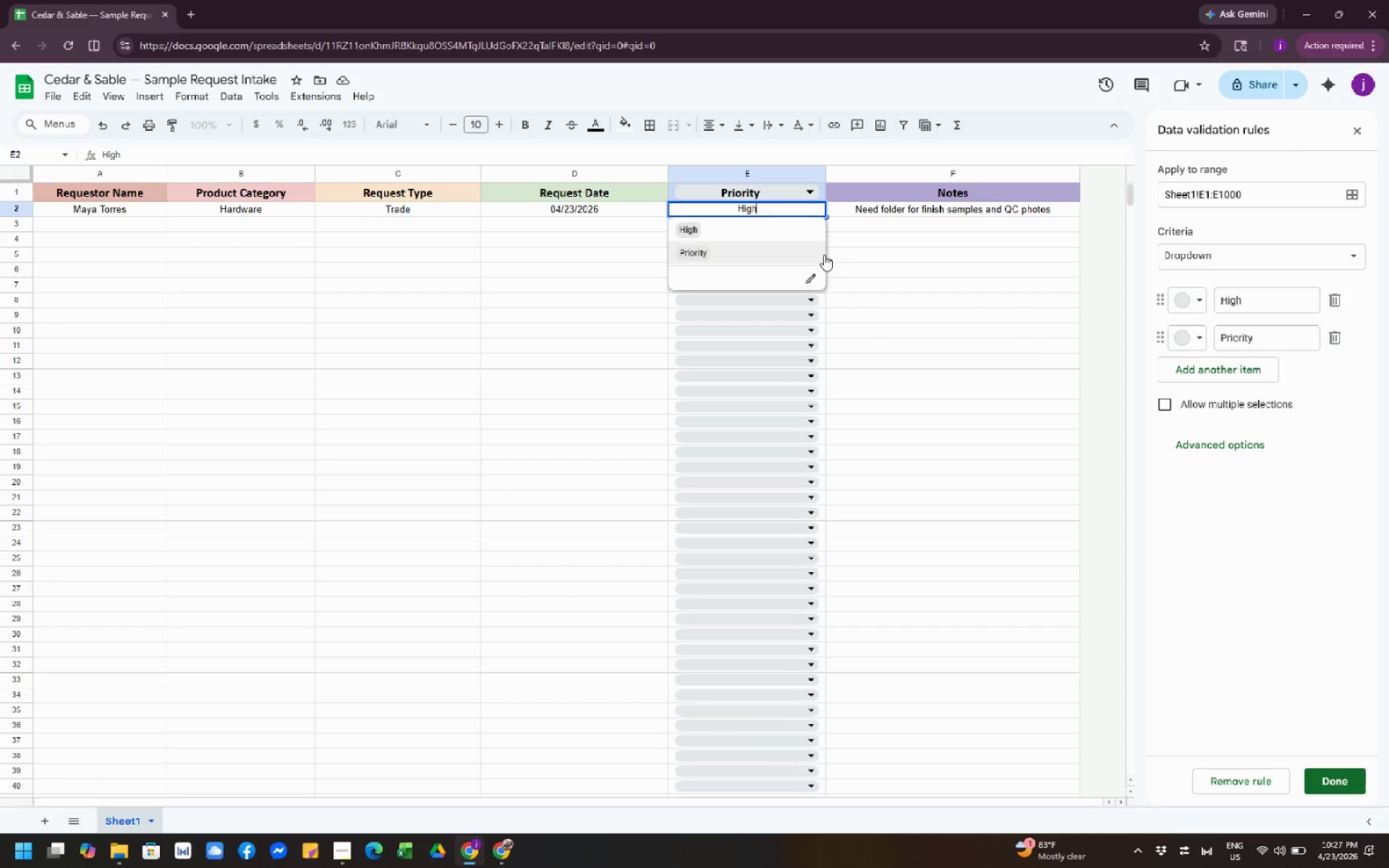 
left_click([849, 272])
 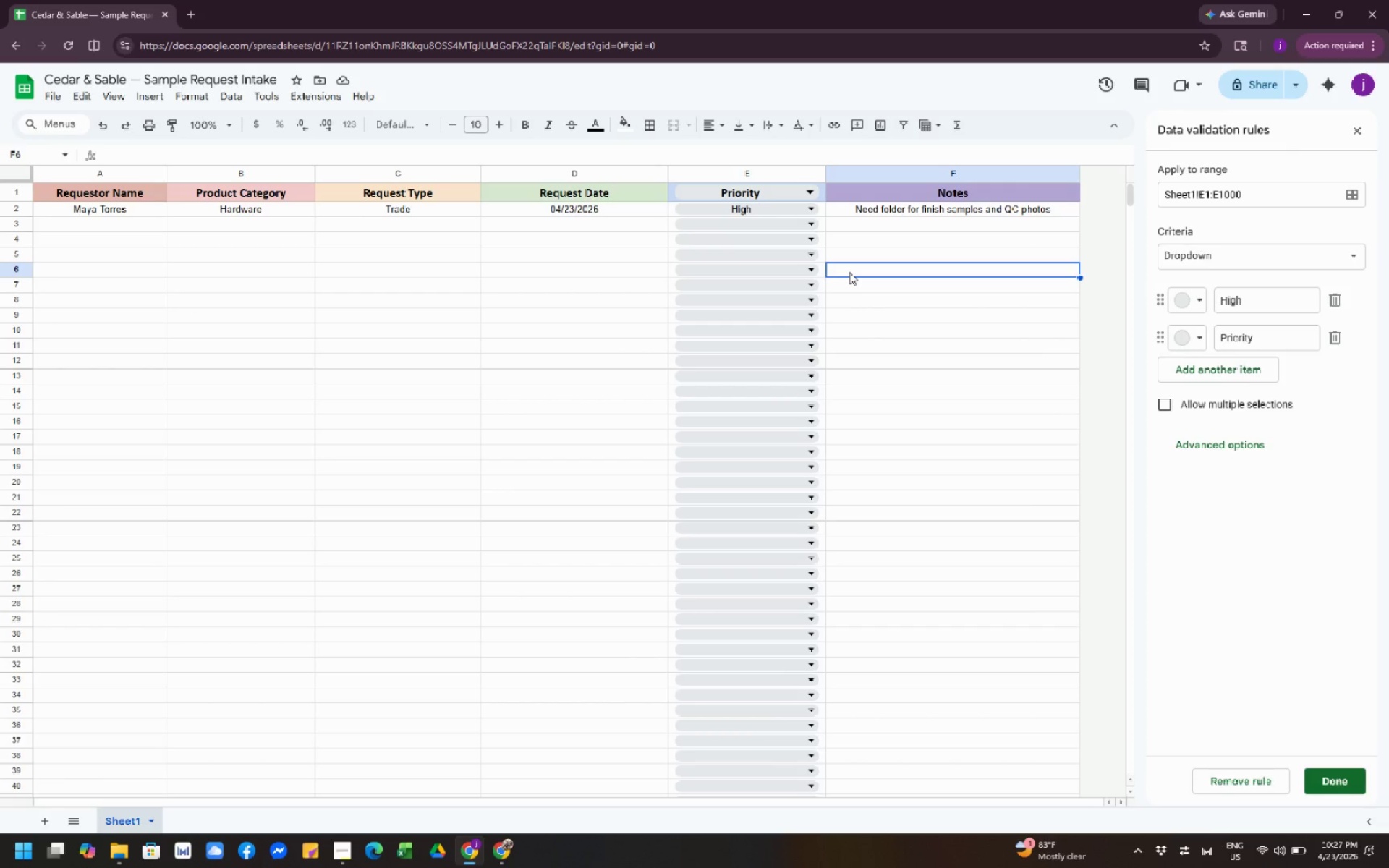 
key(Control+Z)
 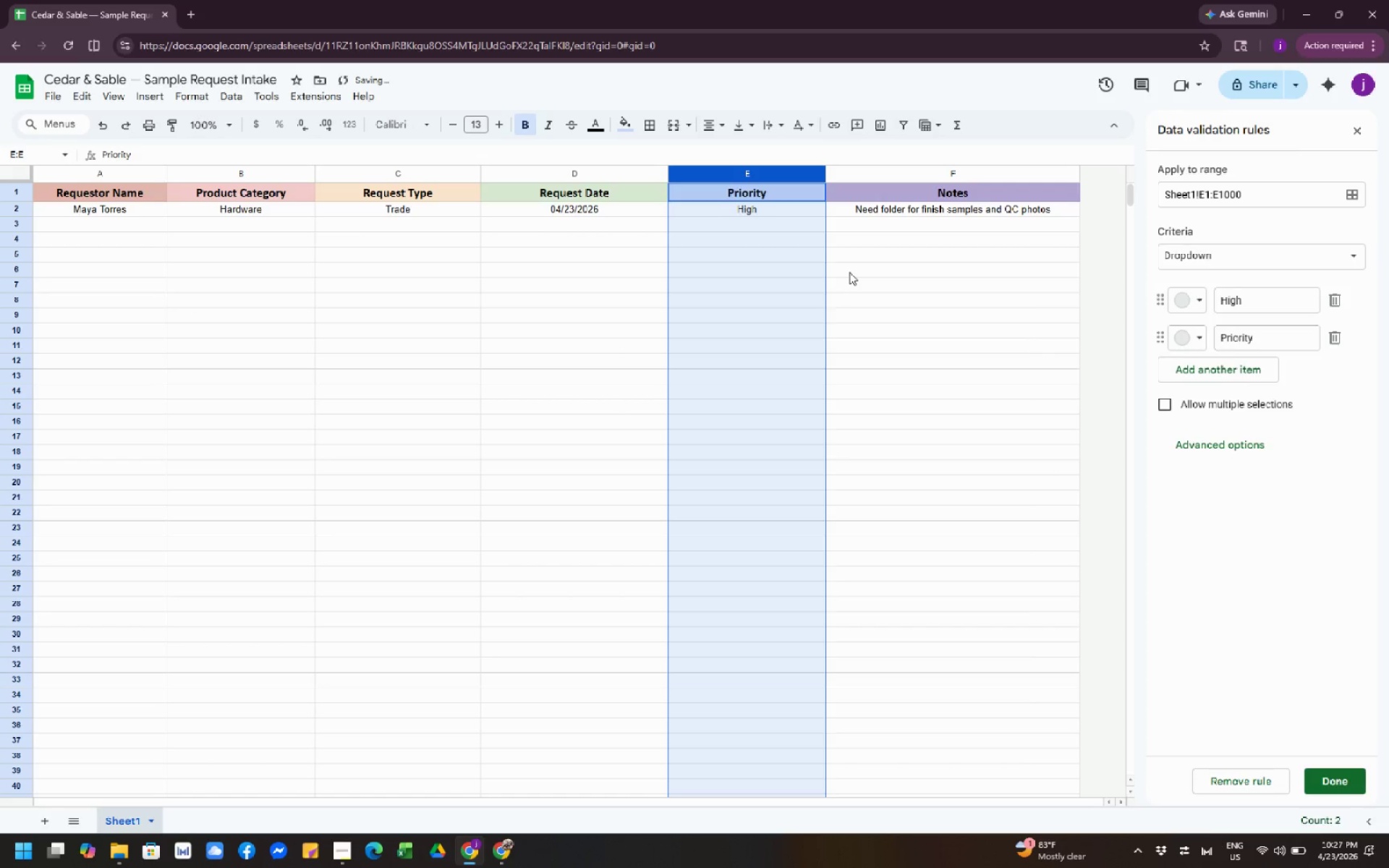 
left_click([849, 272])
 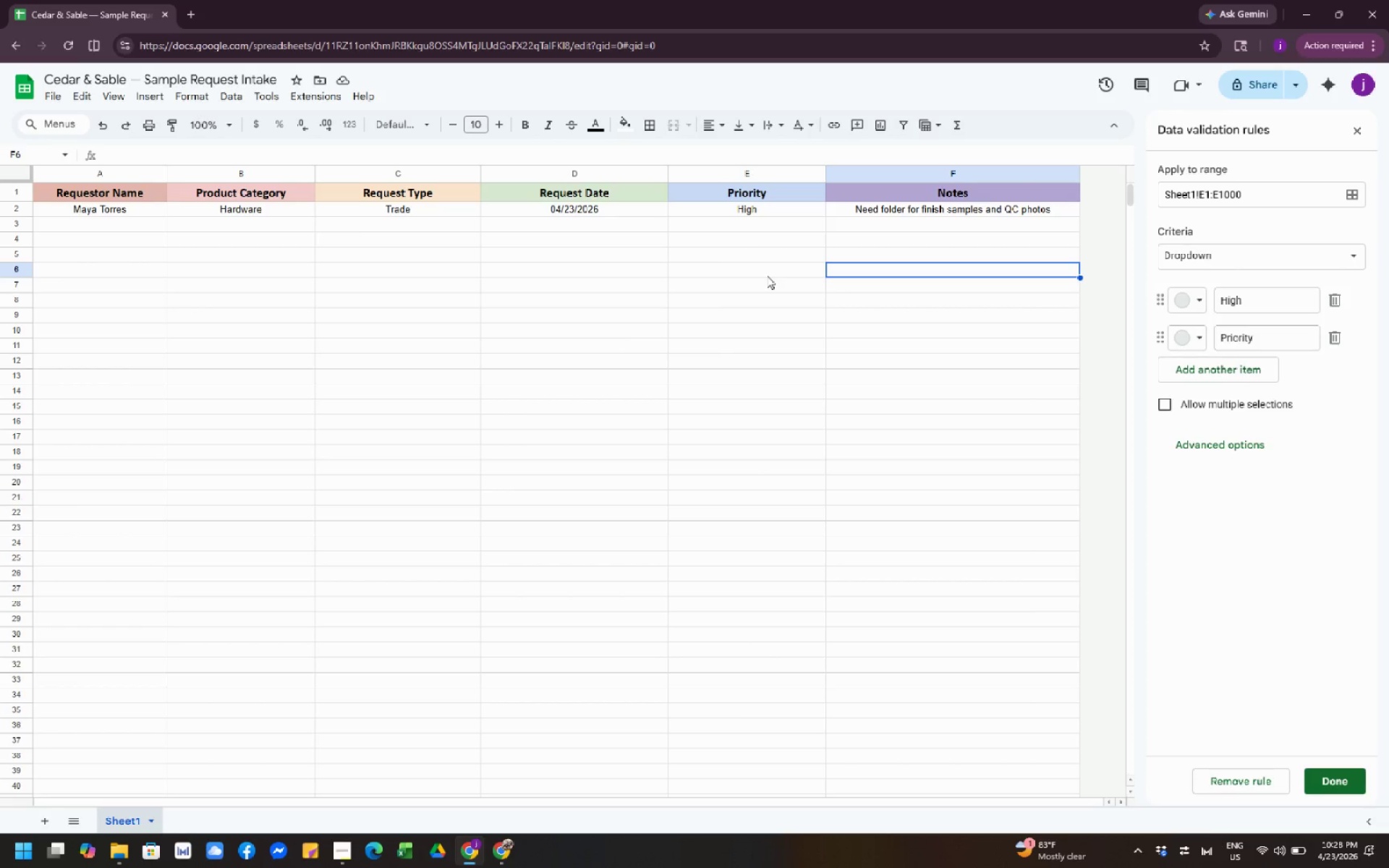 
wait(77.7)
 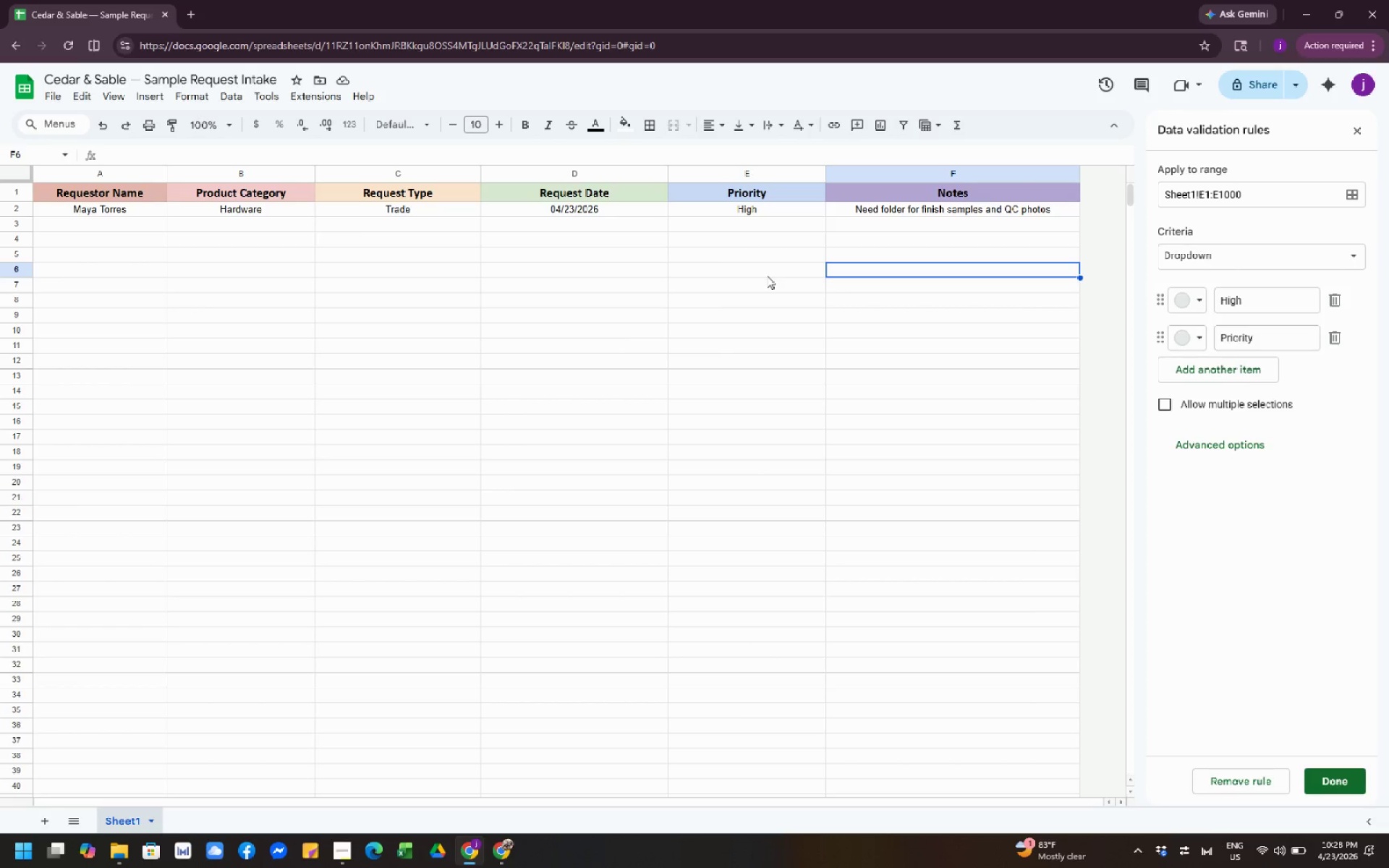 
left_click([465, 410])
 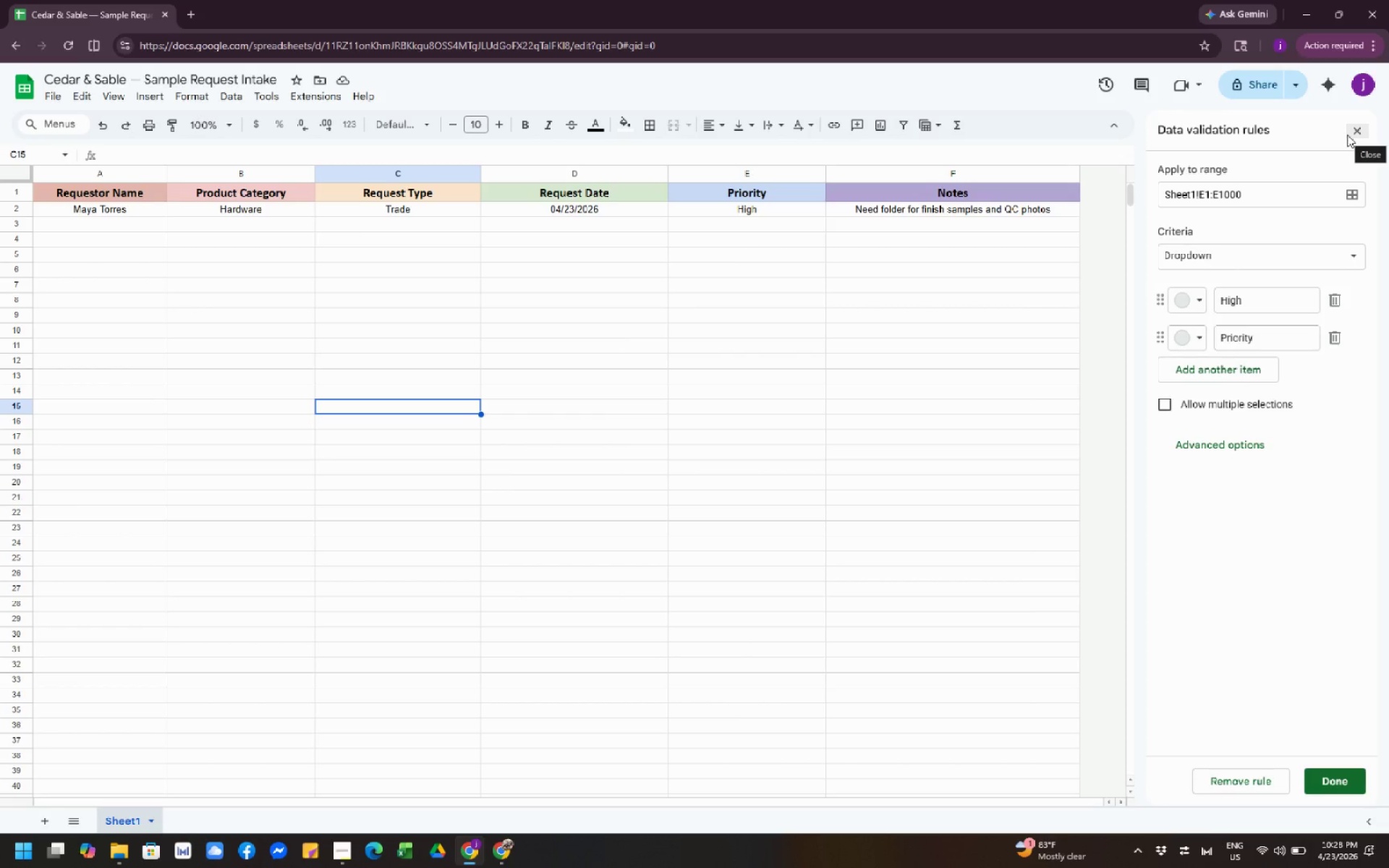 
left_click([1354, 135])
 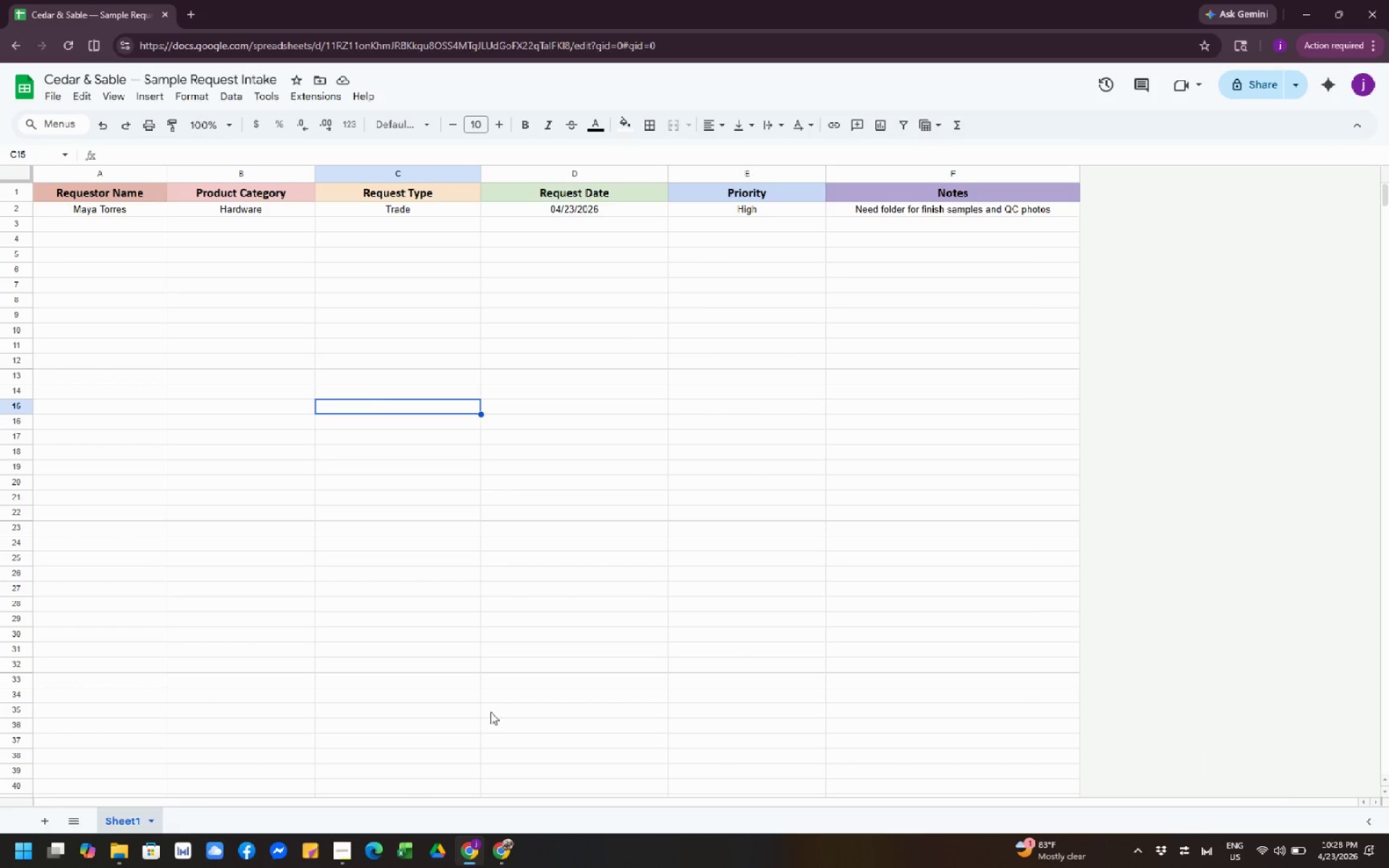 
wait(7.27)
 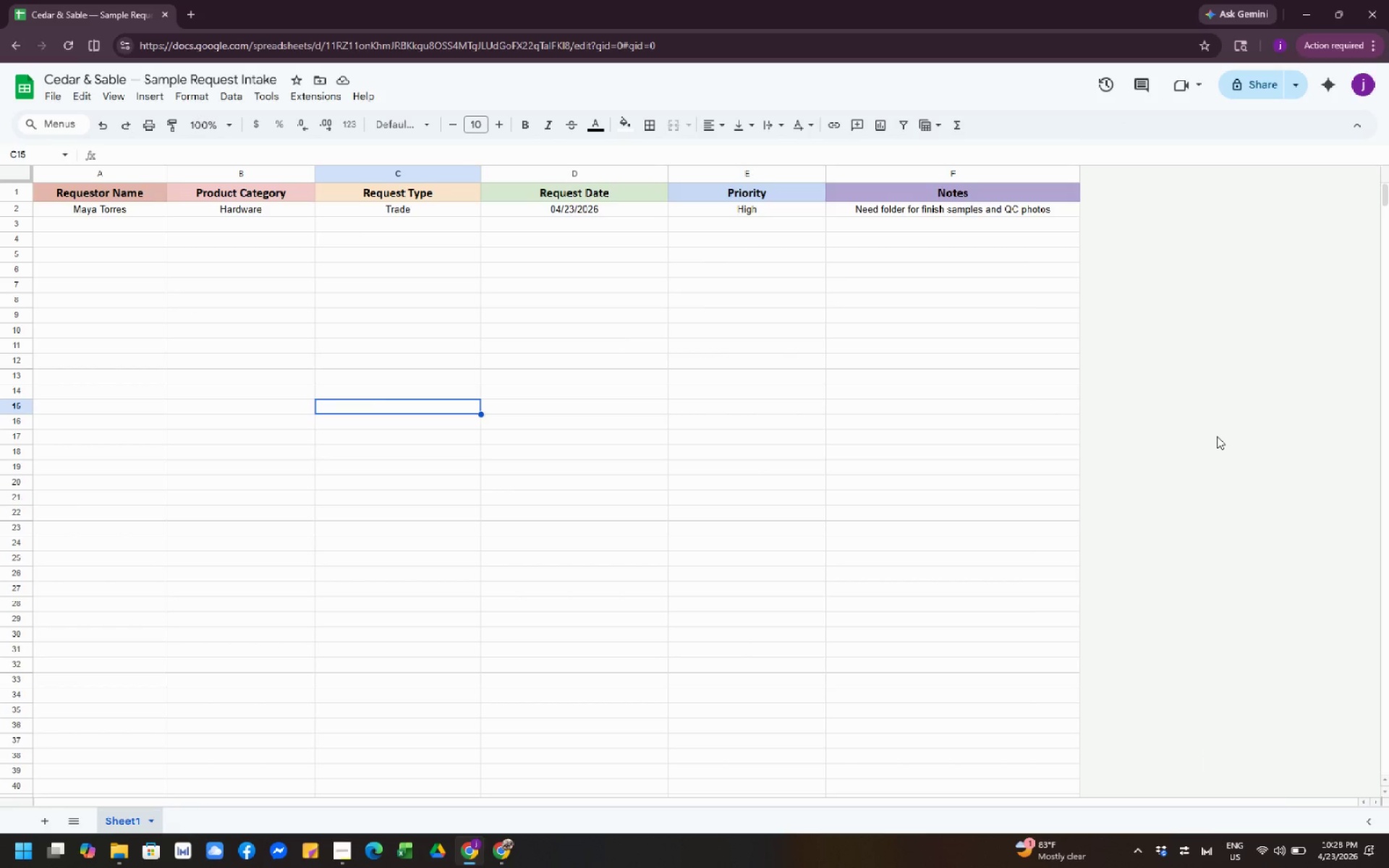 
double_click([115, 816])
 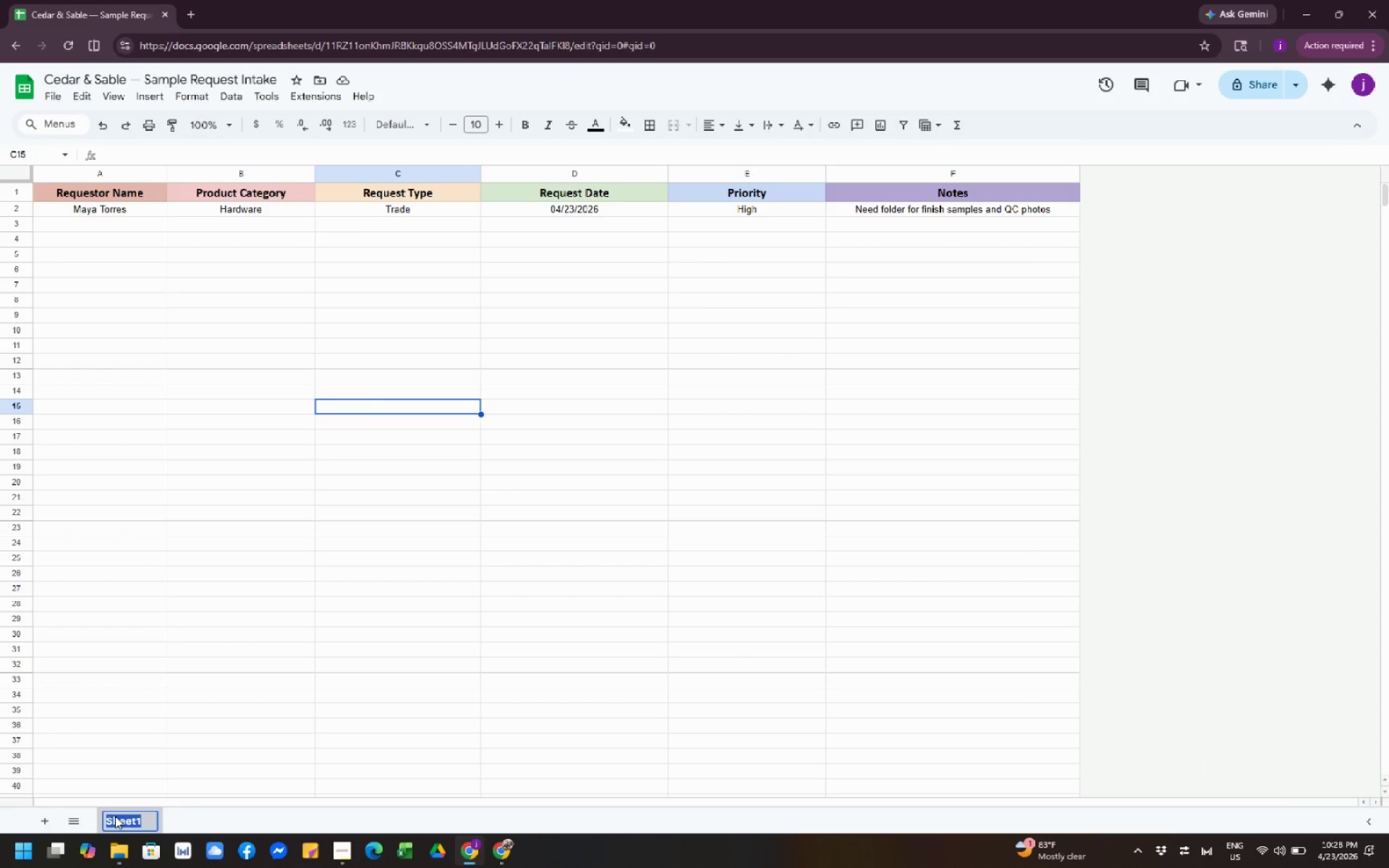 
wait(6.44)
 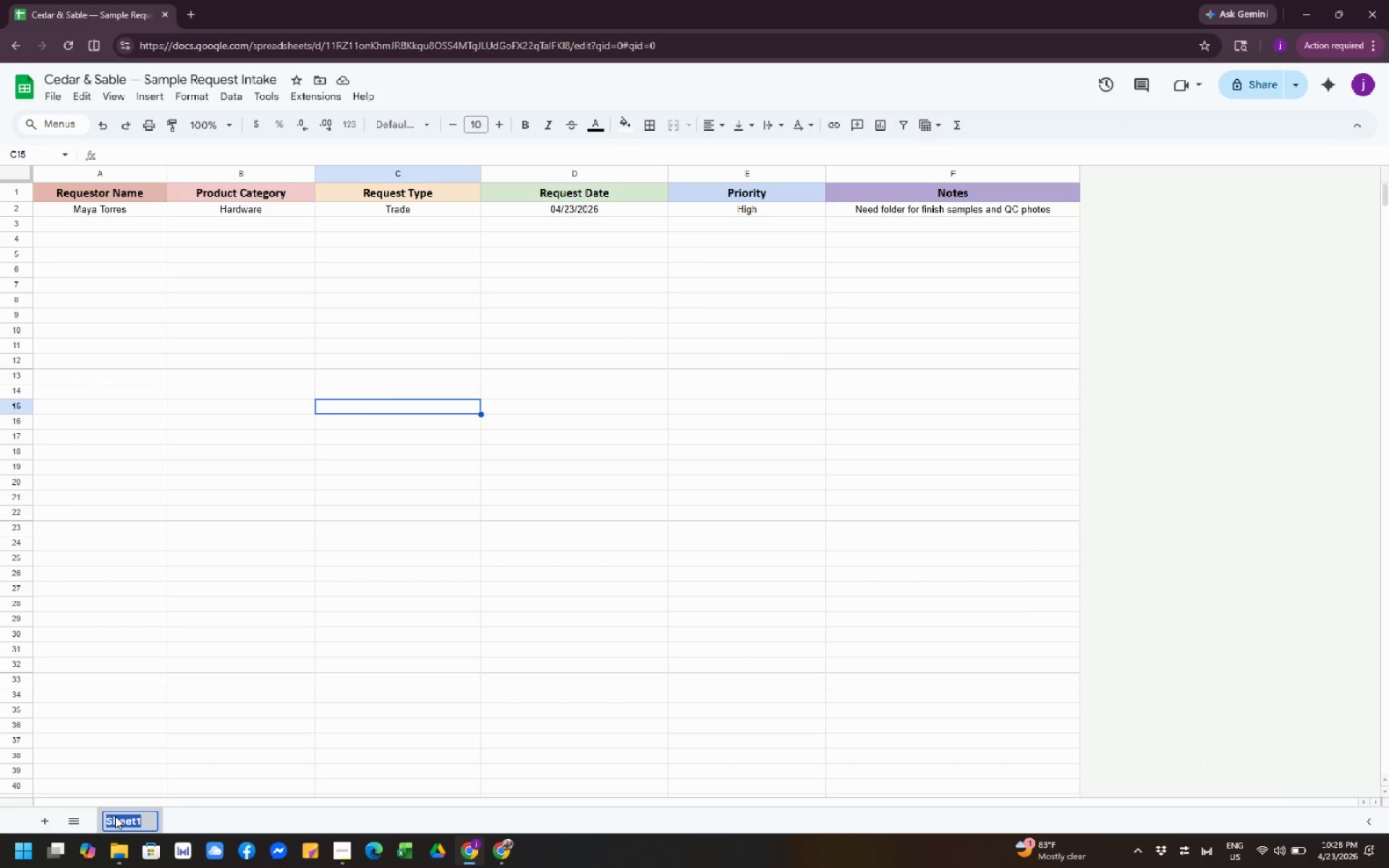 
type(ample Requests)
 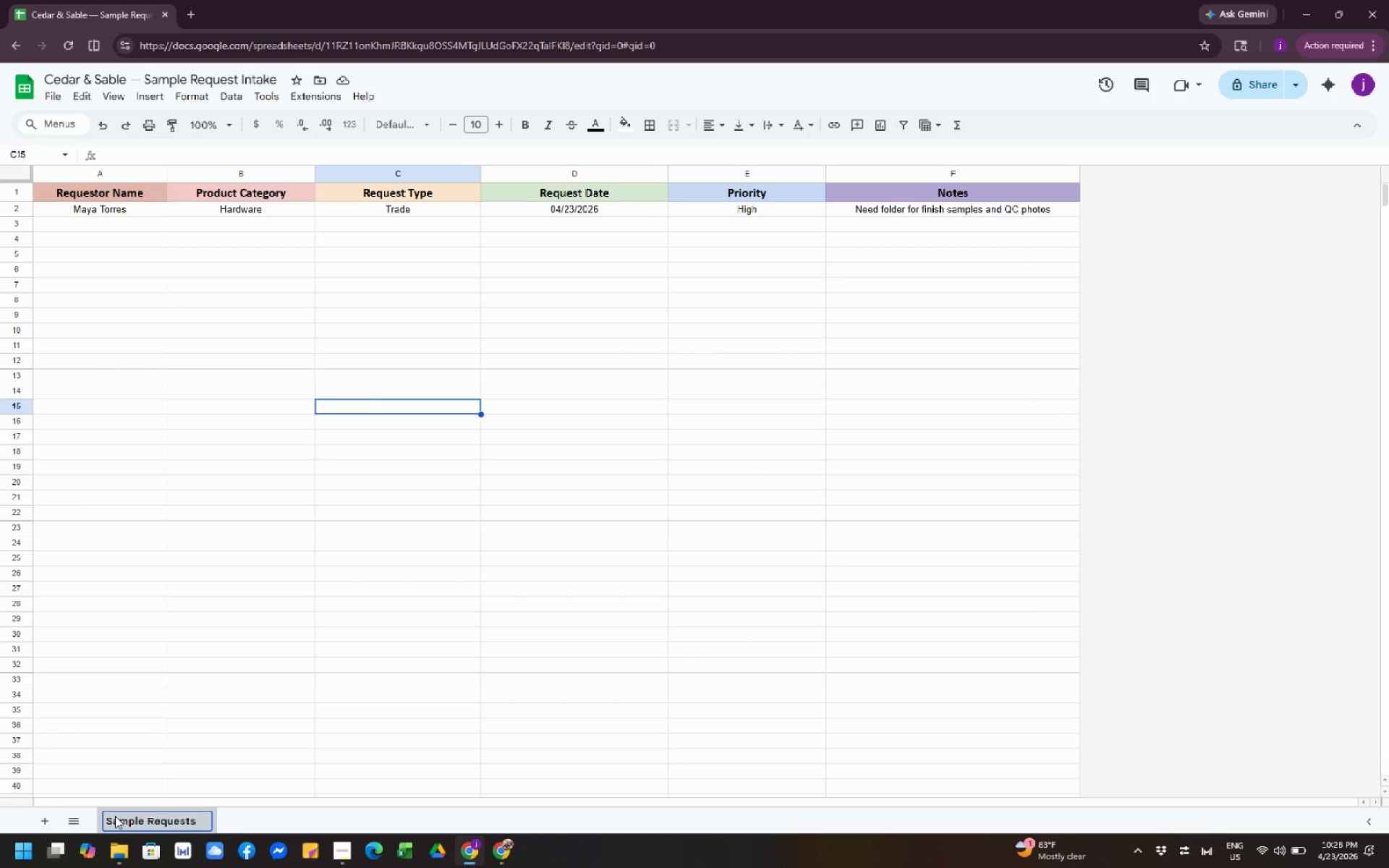 
mouse_move([187, 866])
 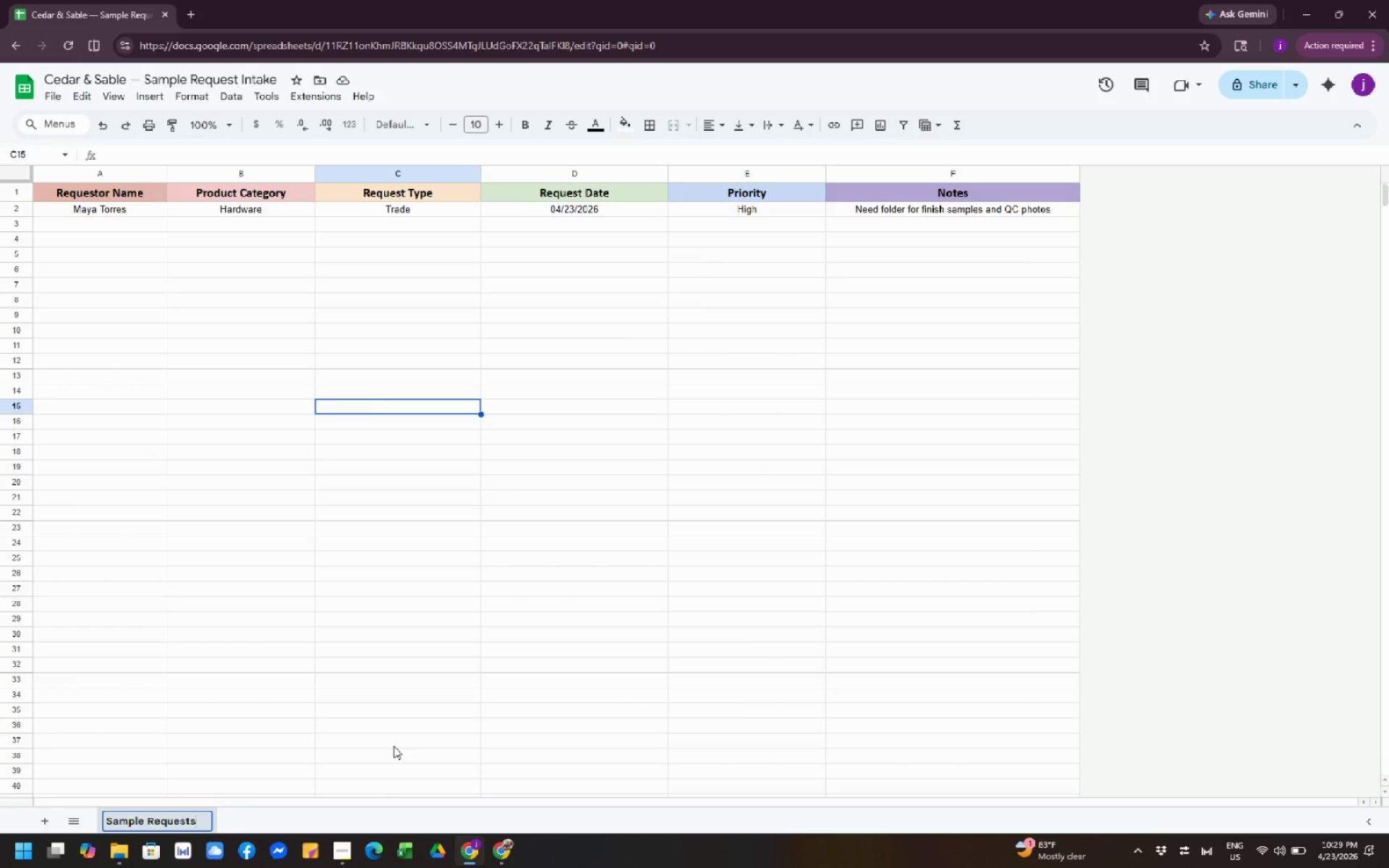 
left_click([394, 746])
 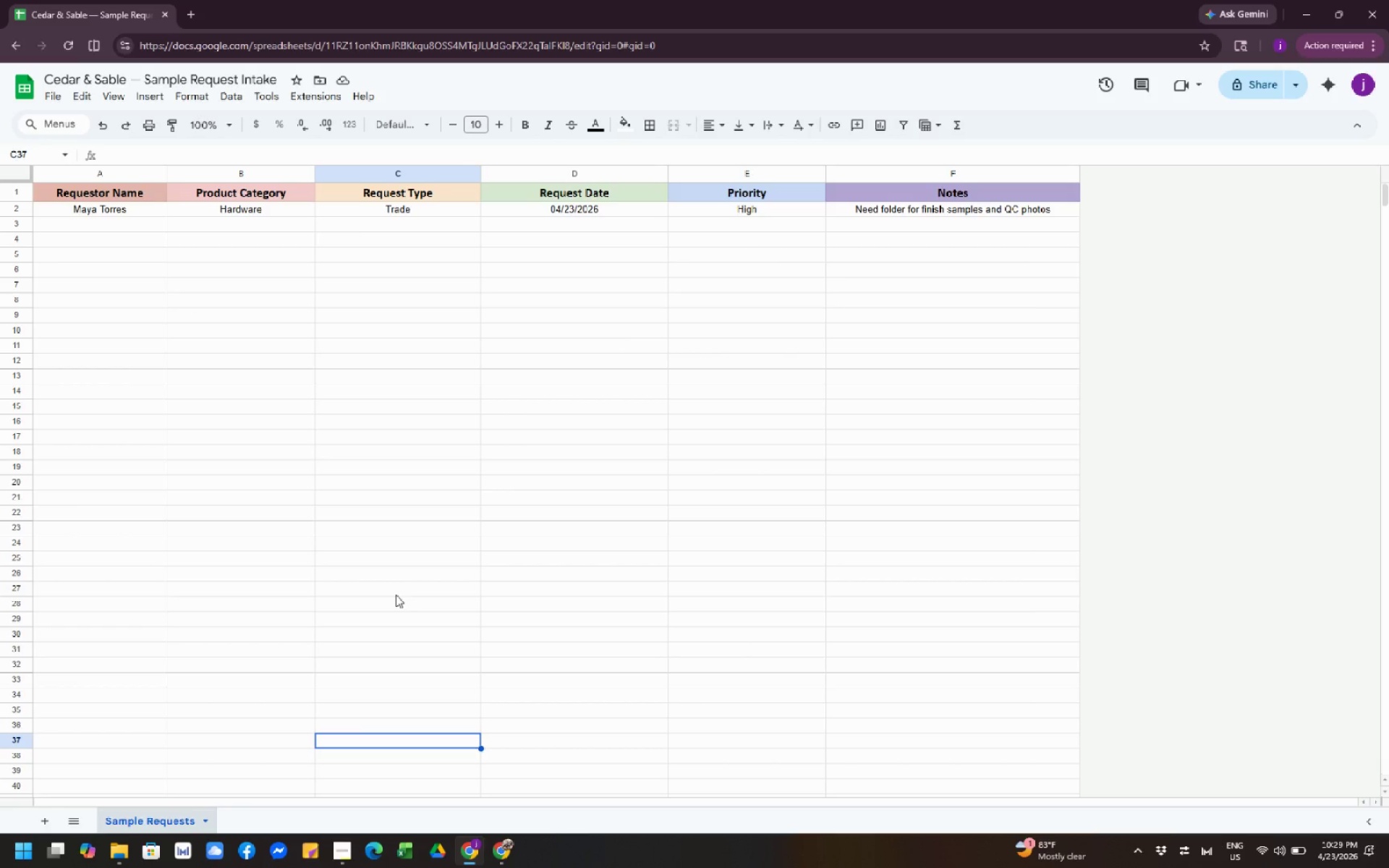 
wait(51.03)
 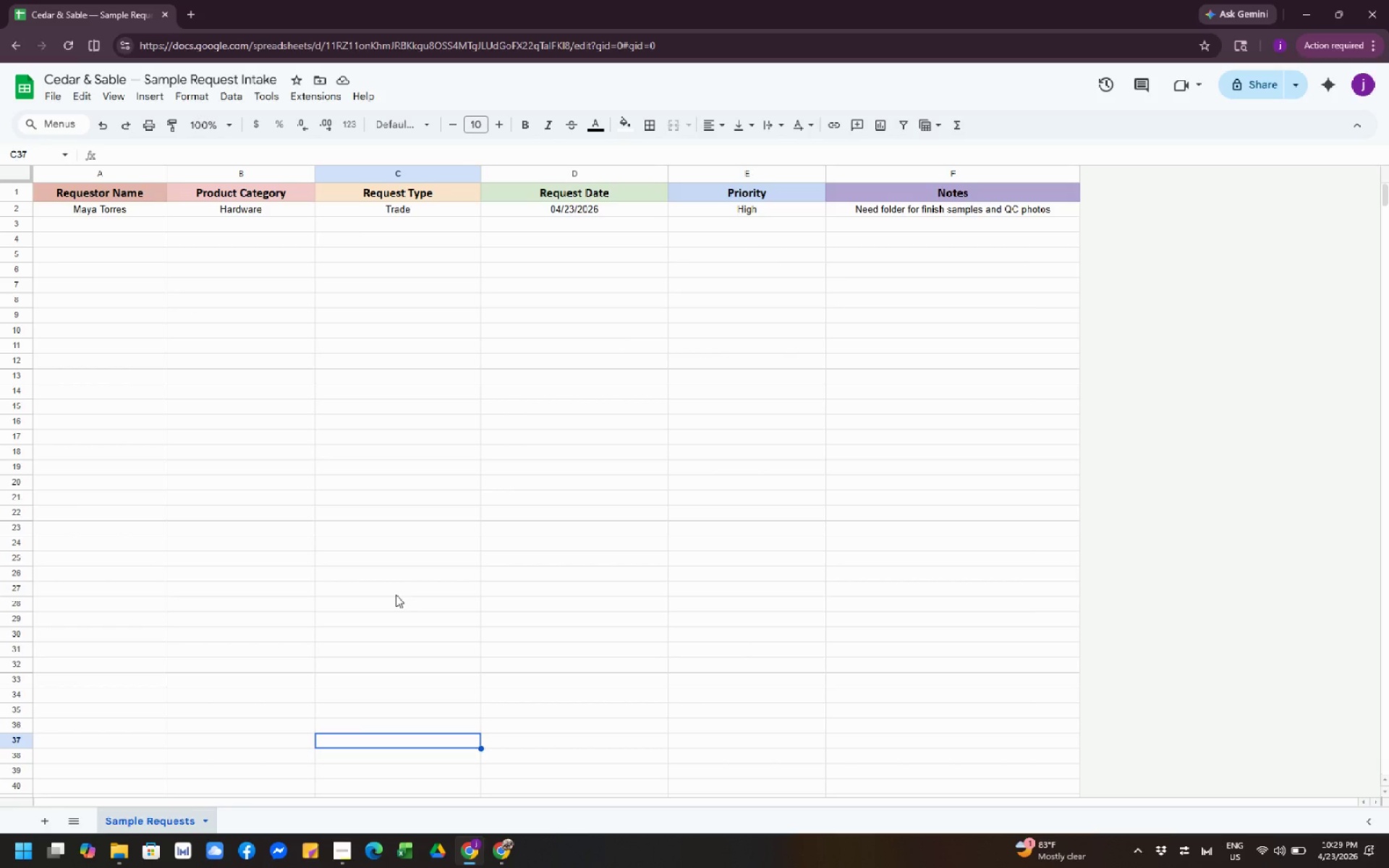 
left_click_drag(start_coordinate=[53, 208], to_coordinate=[1076, 223])
 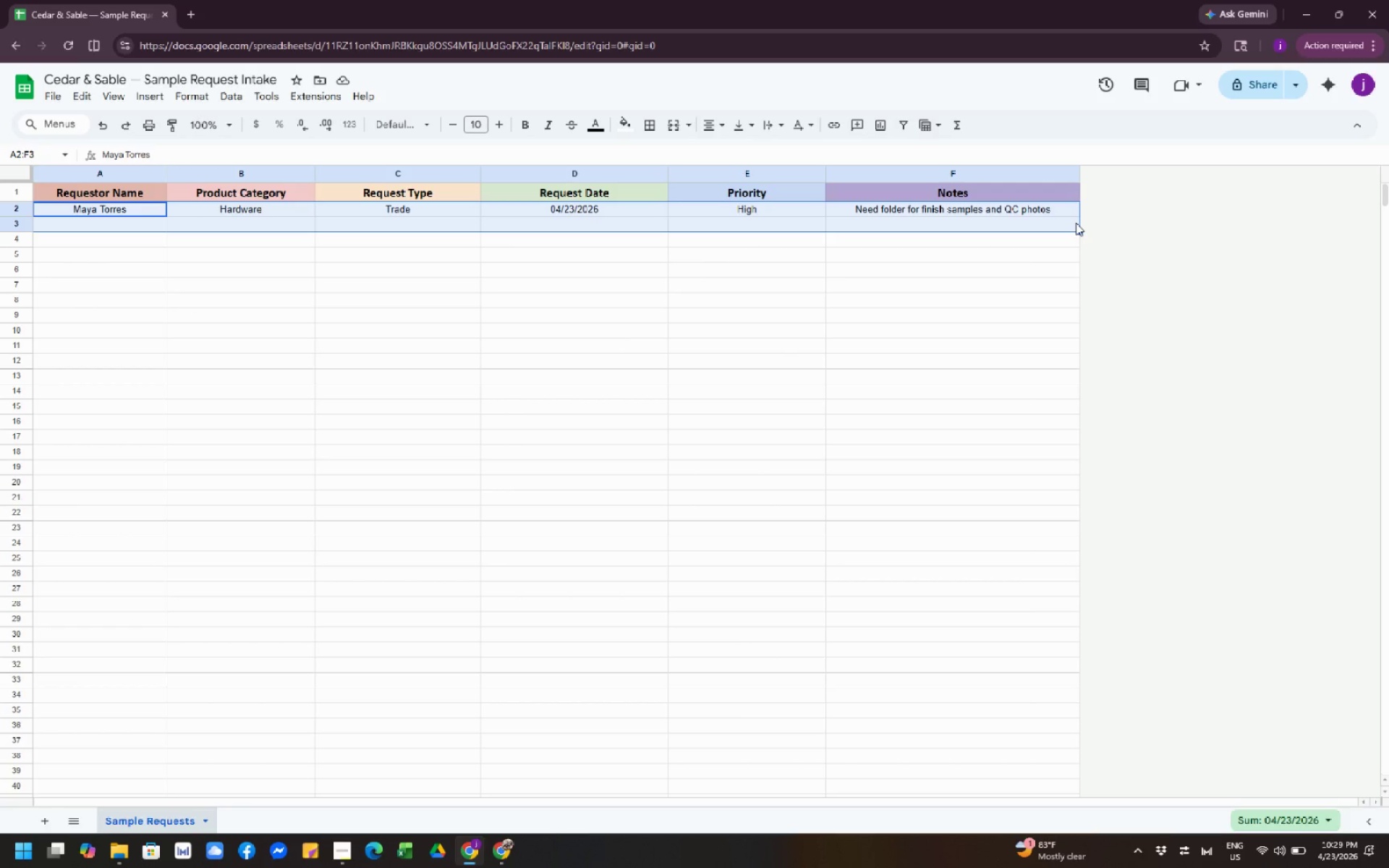 
key(Backspace)
 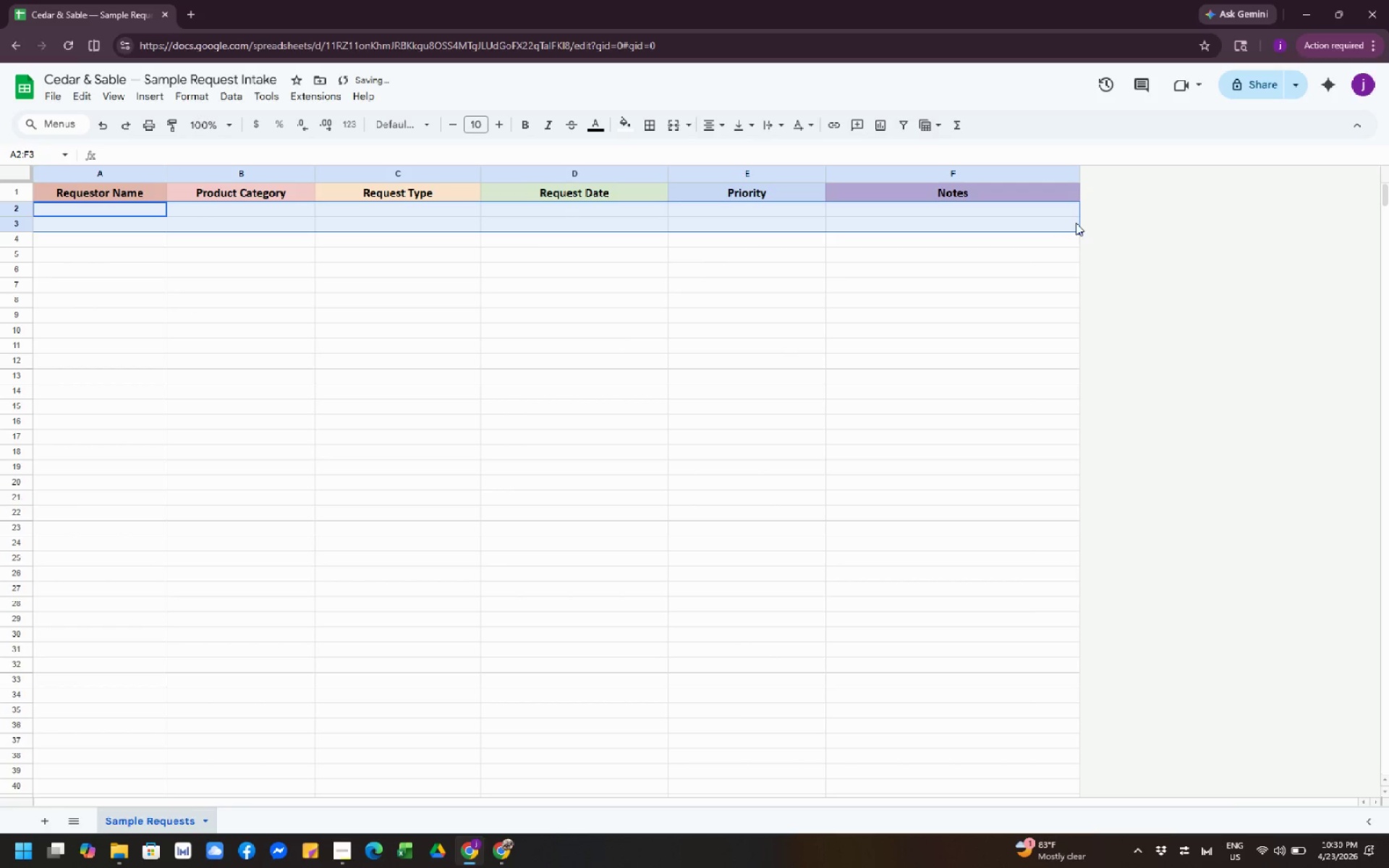 
left_click([1035, 362])
 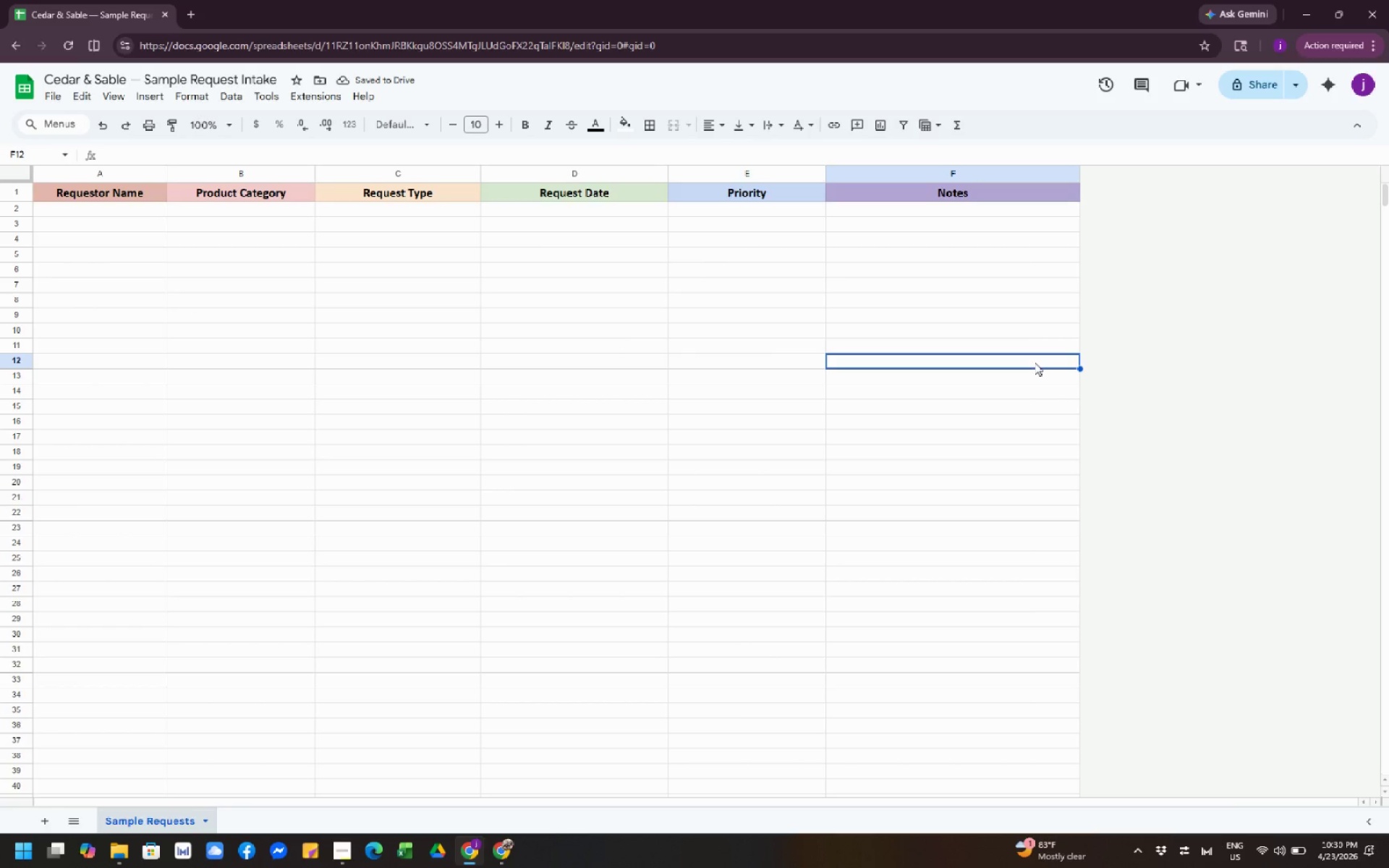 
key(Meta+Shift+S)
 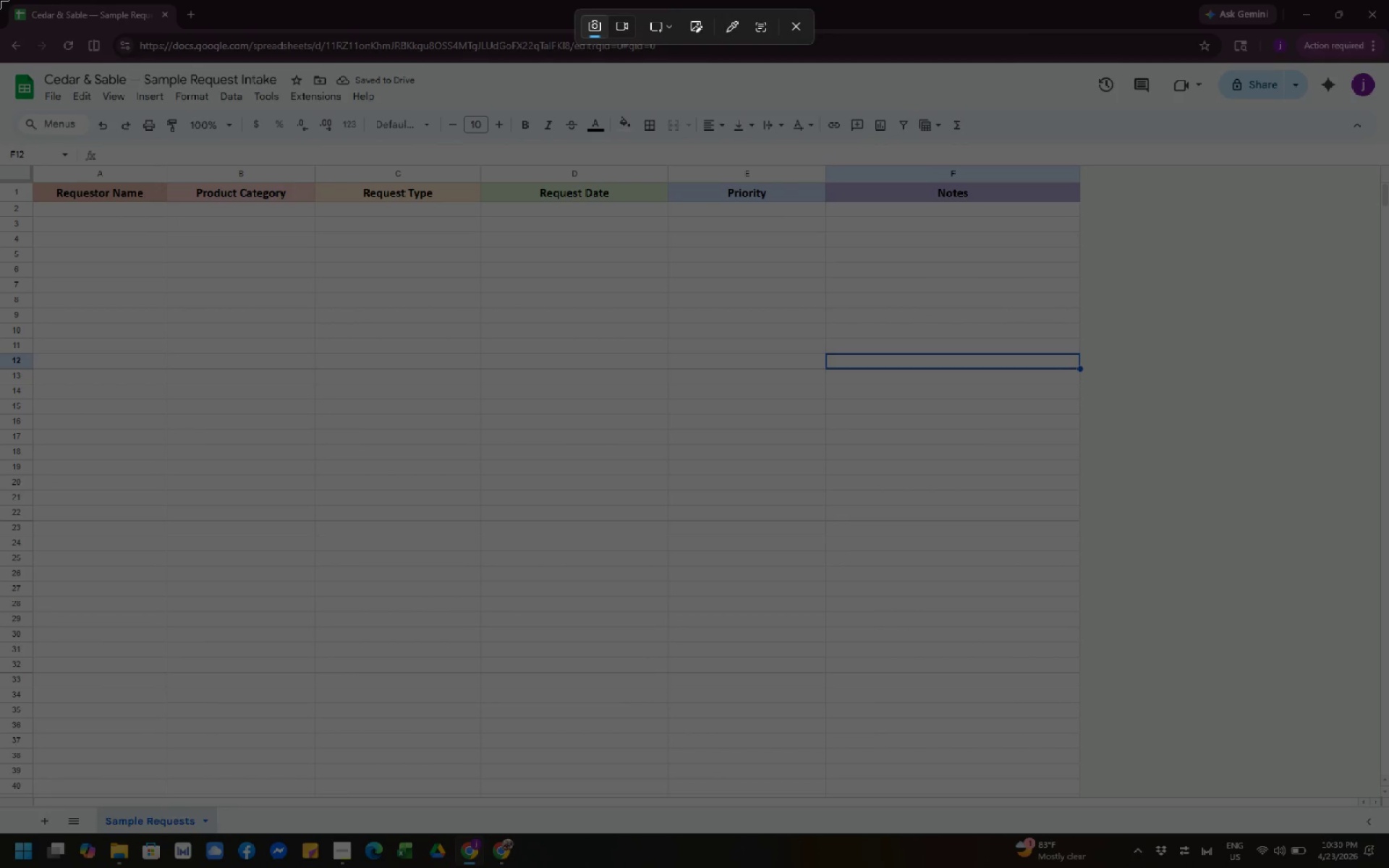 
left_click_drag(start_coordinate=[0, 0], to_coordinate=[1388, 867])
 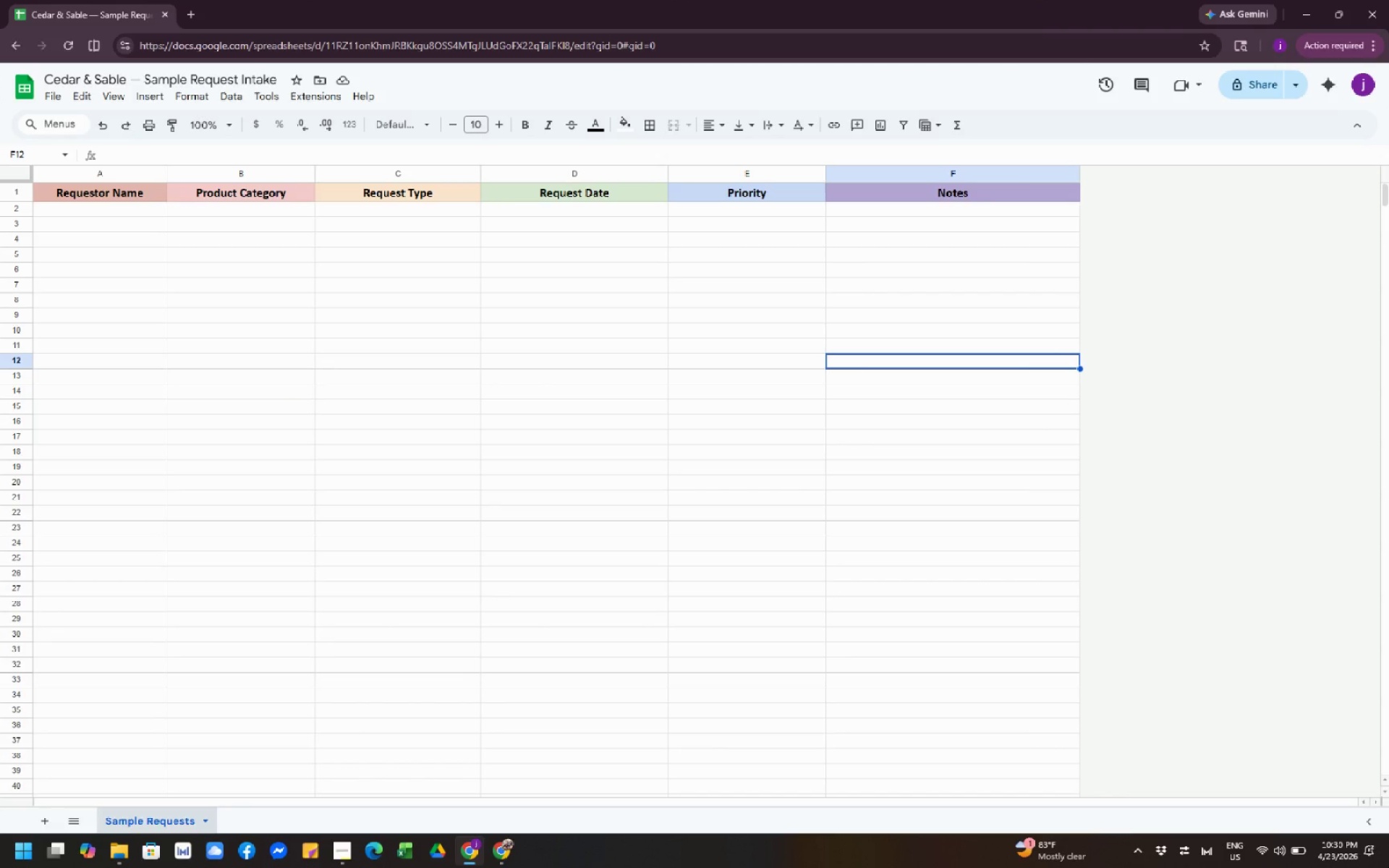 
key(Control+Z)
 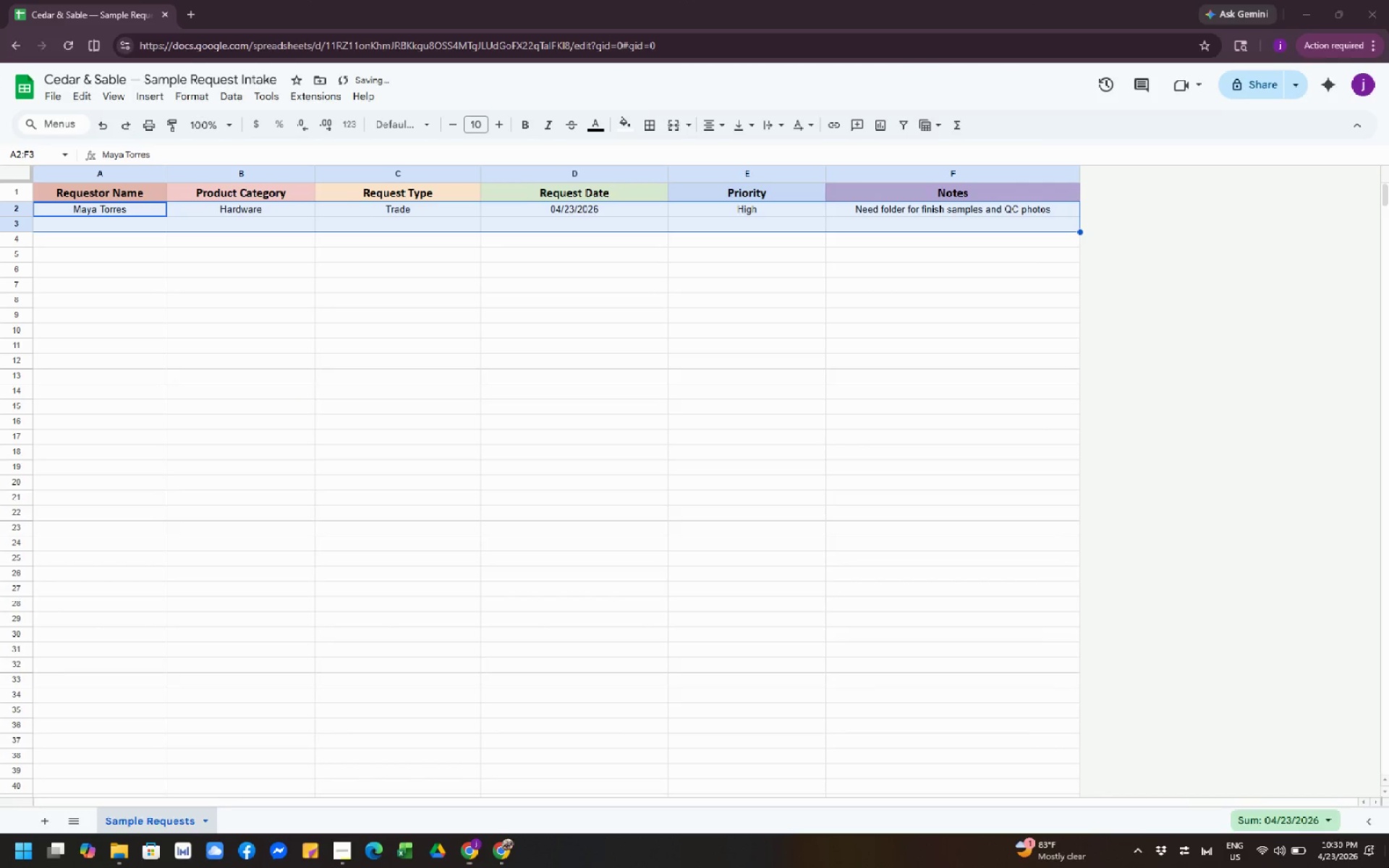 
double_click([1388, 867])
 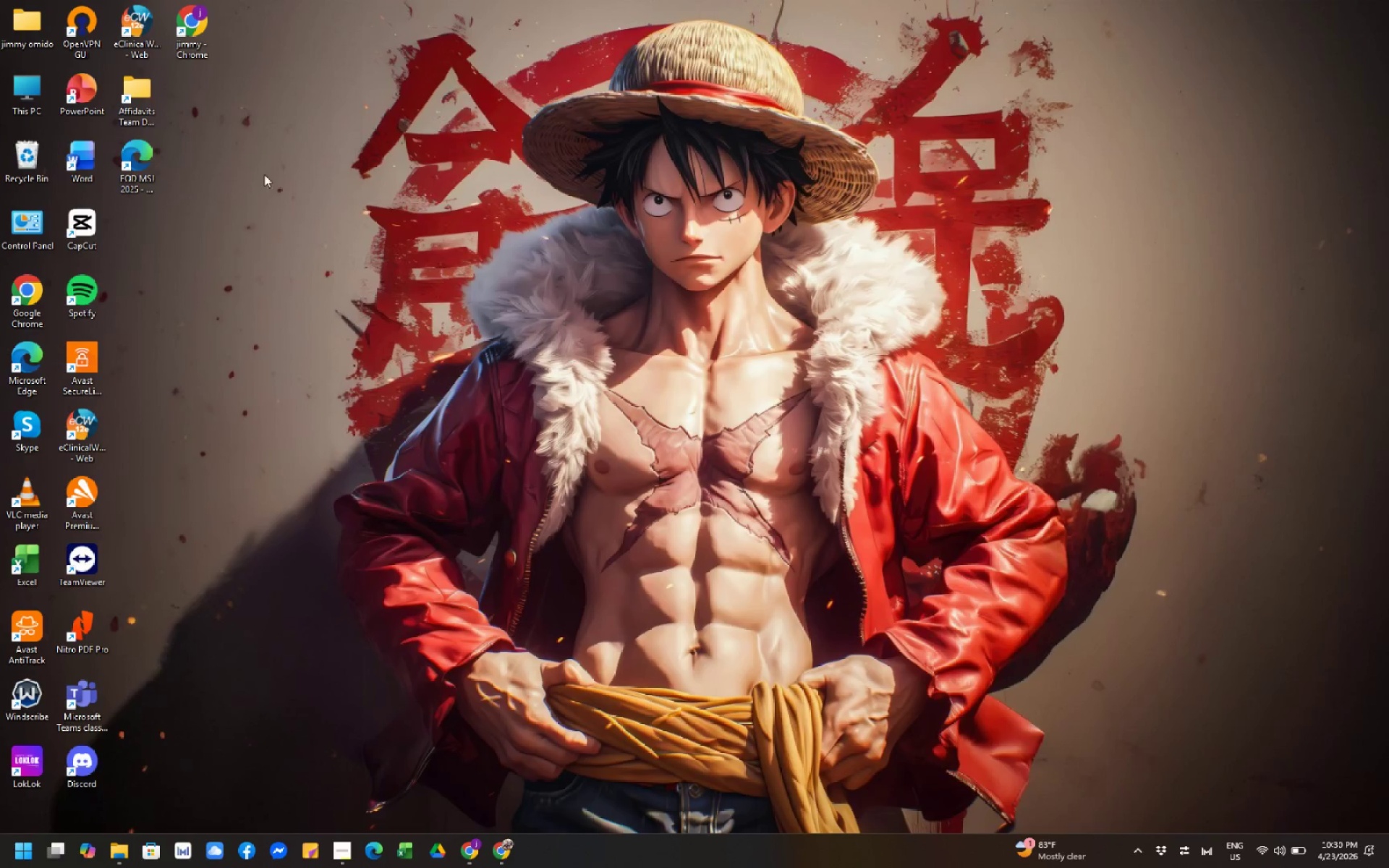 
left_click([184, 30])
 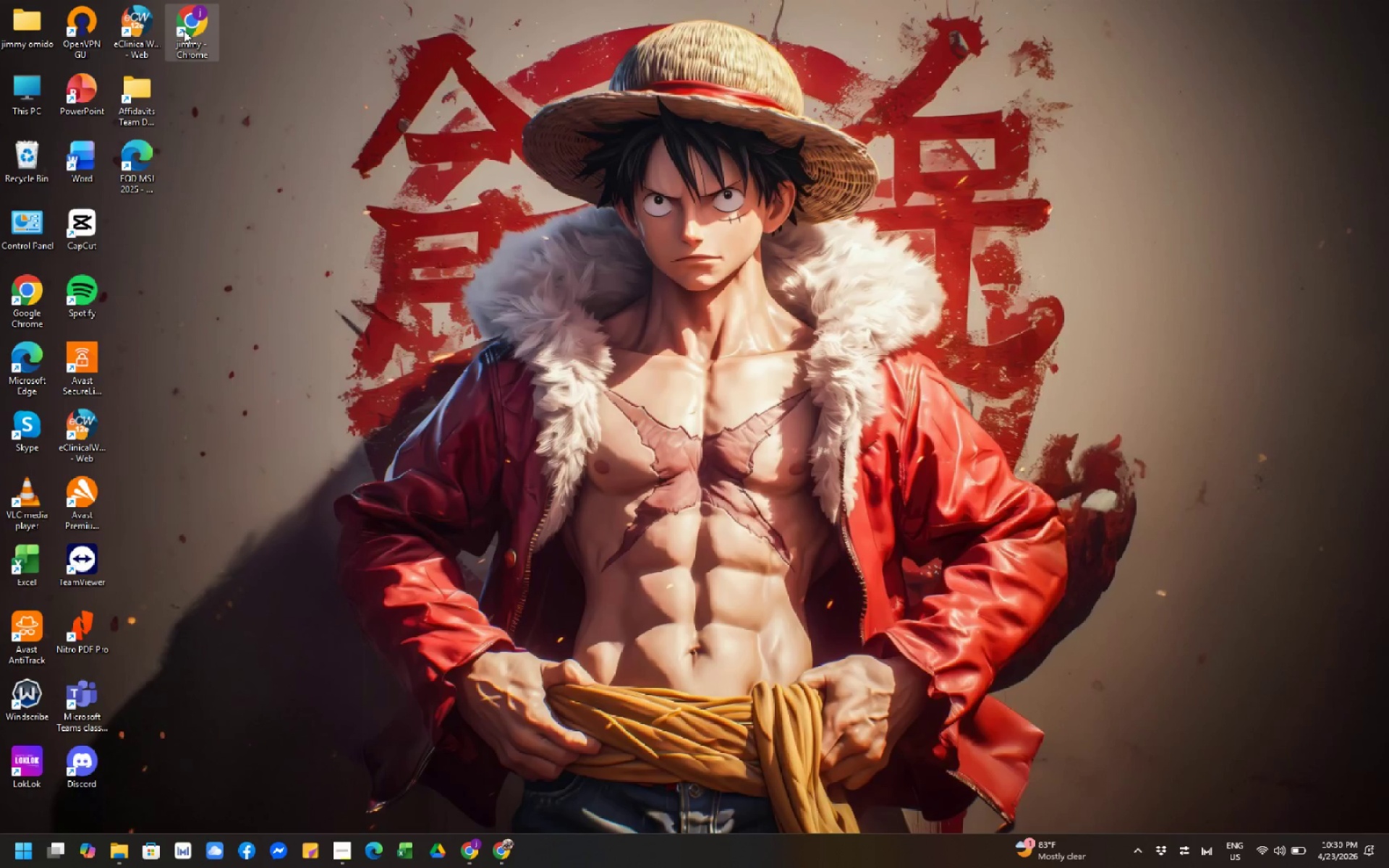 
double_click([184, 30])
 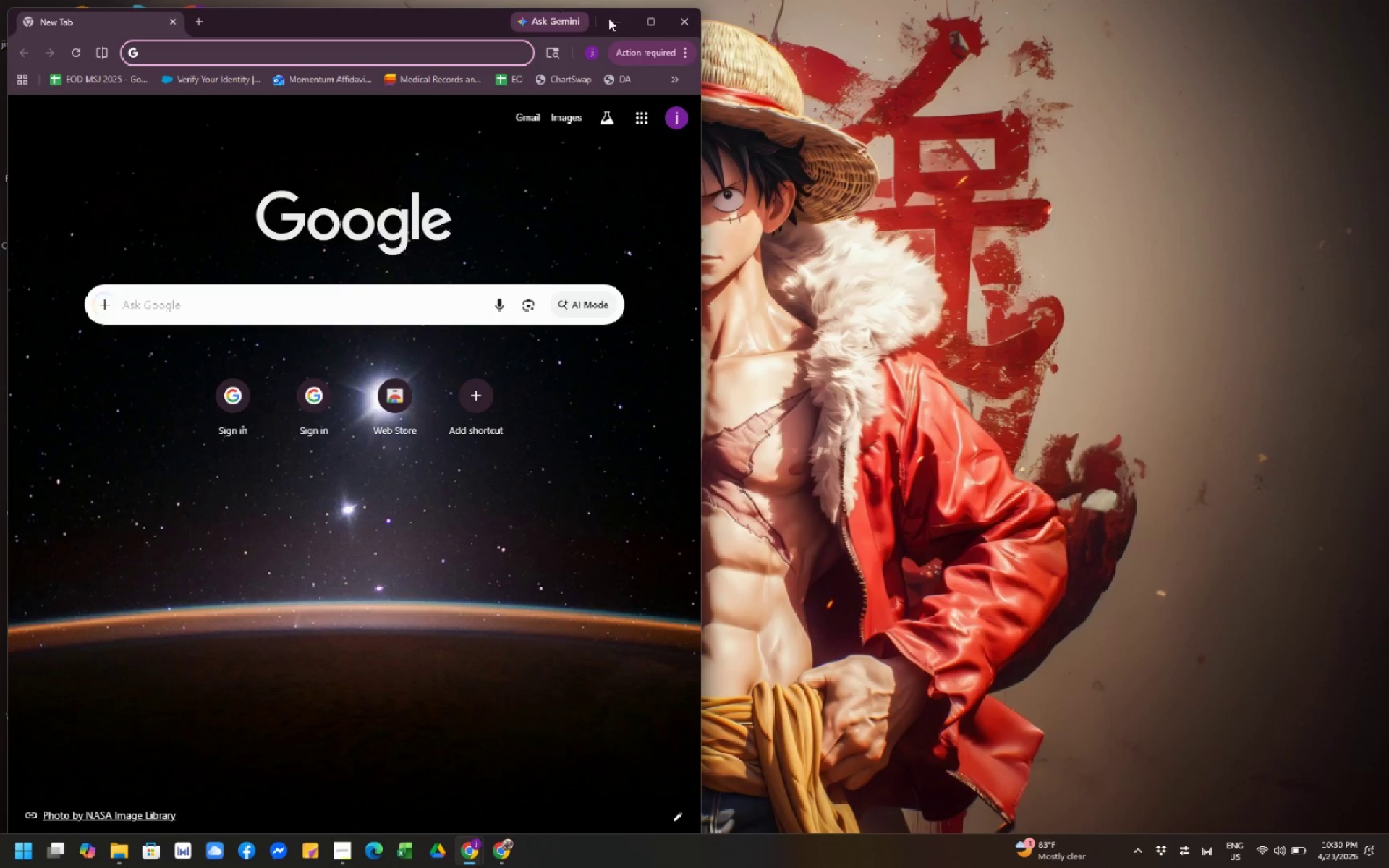 
left_click([687, 21])
 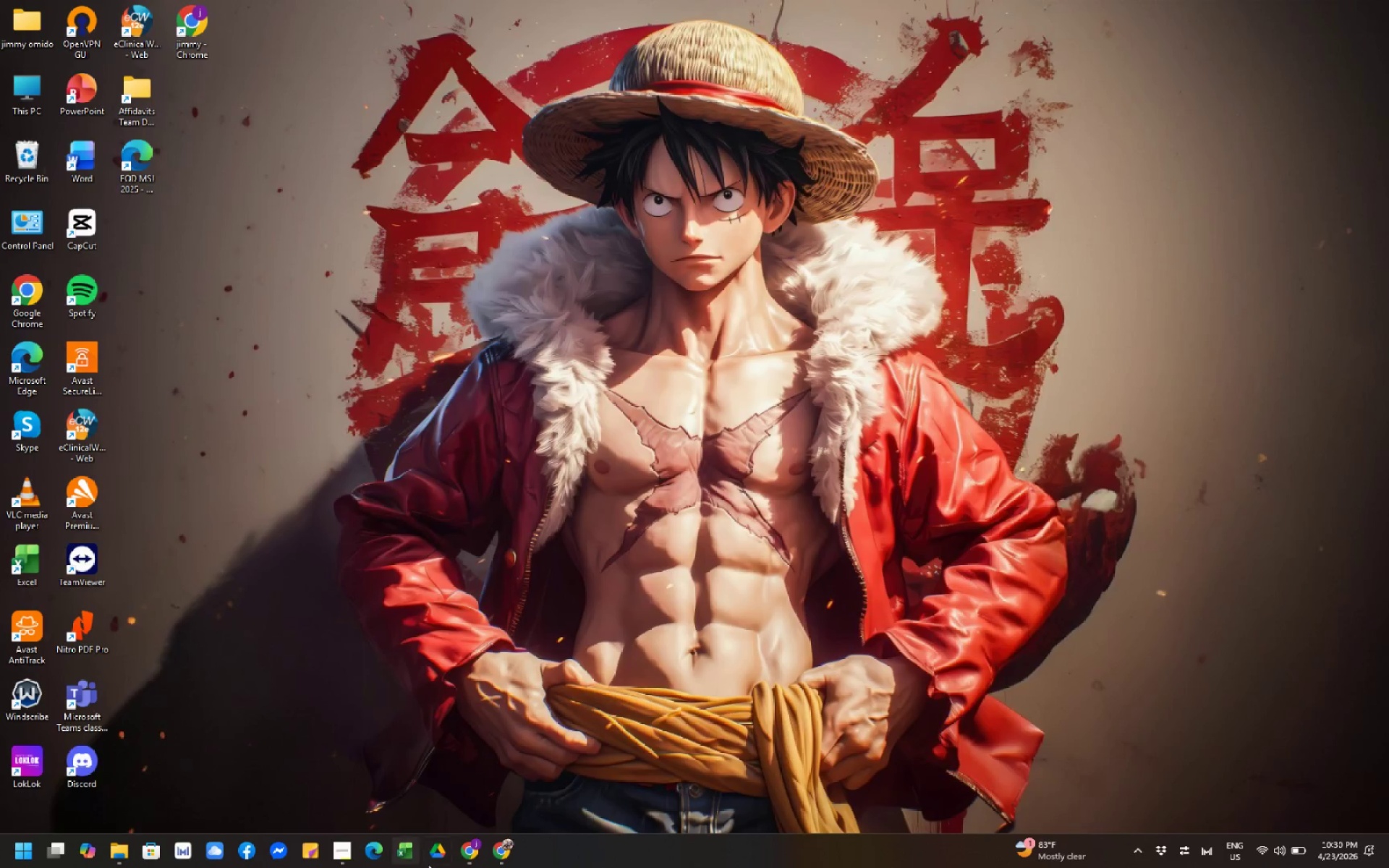 
mouse_move([469, 844])
 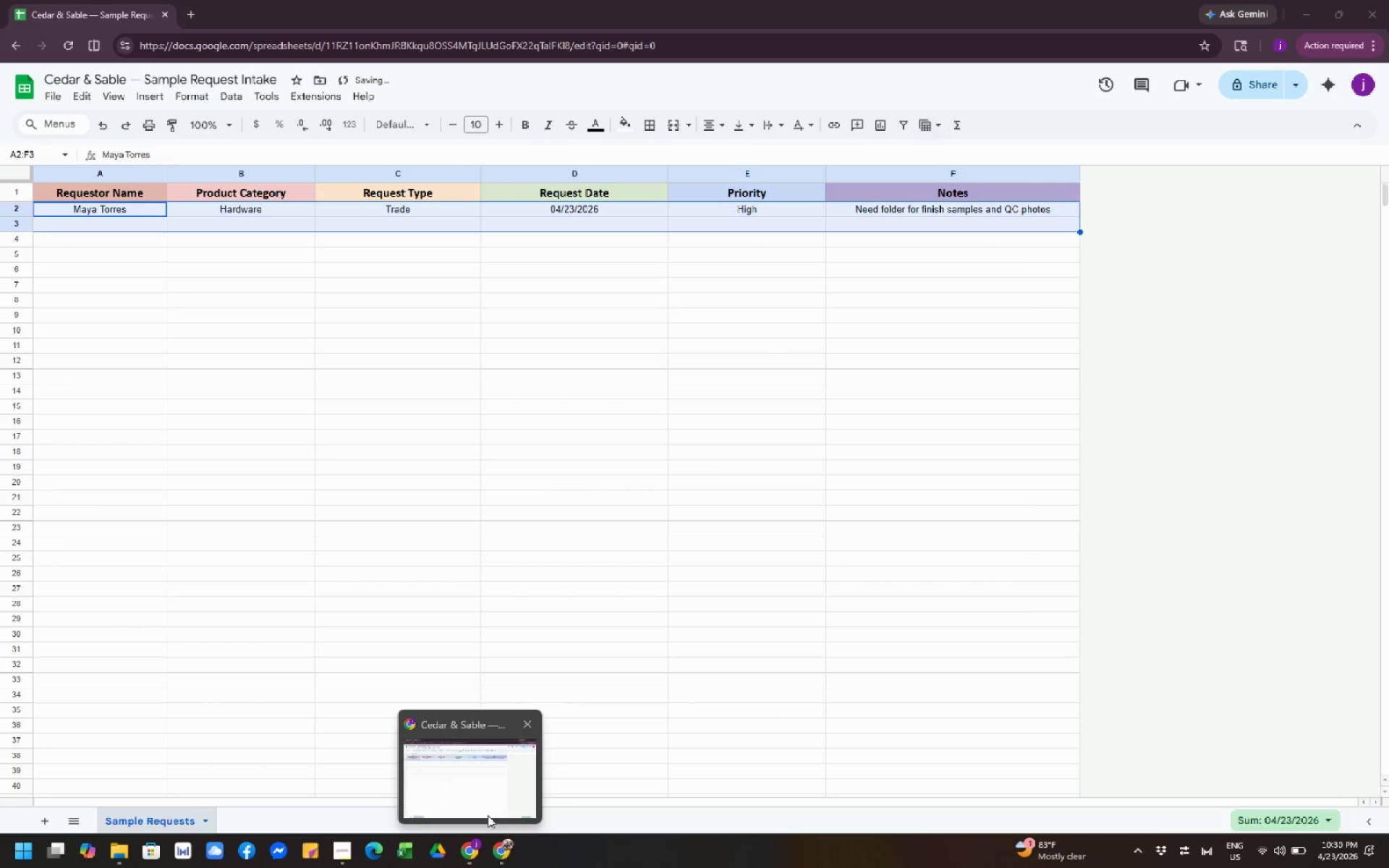 
left_click([488, 815])
 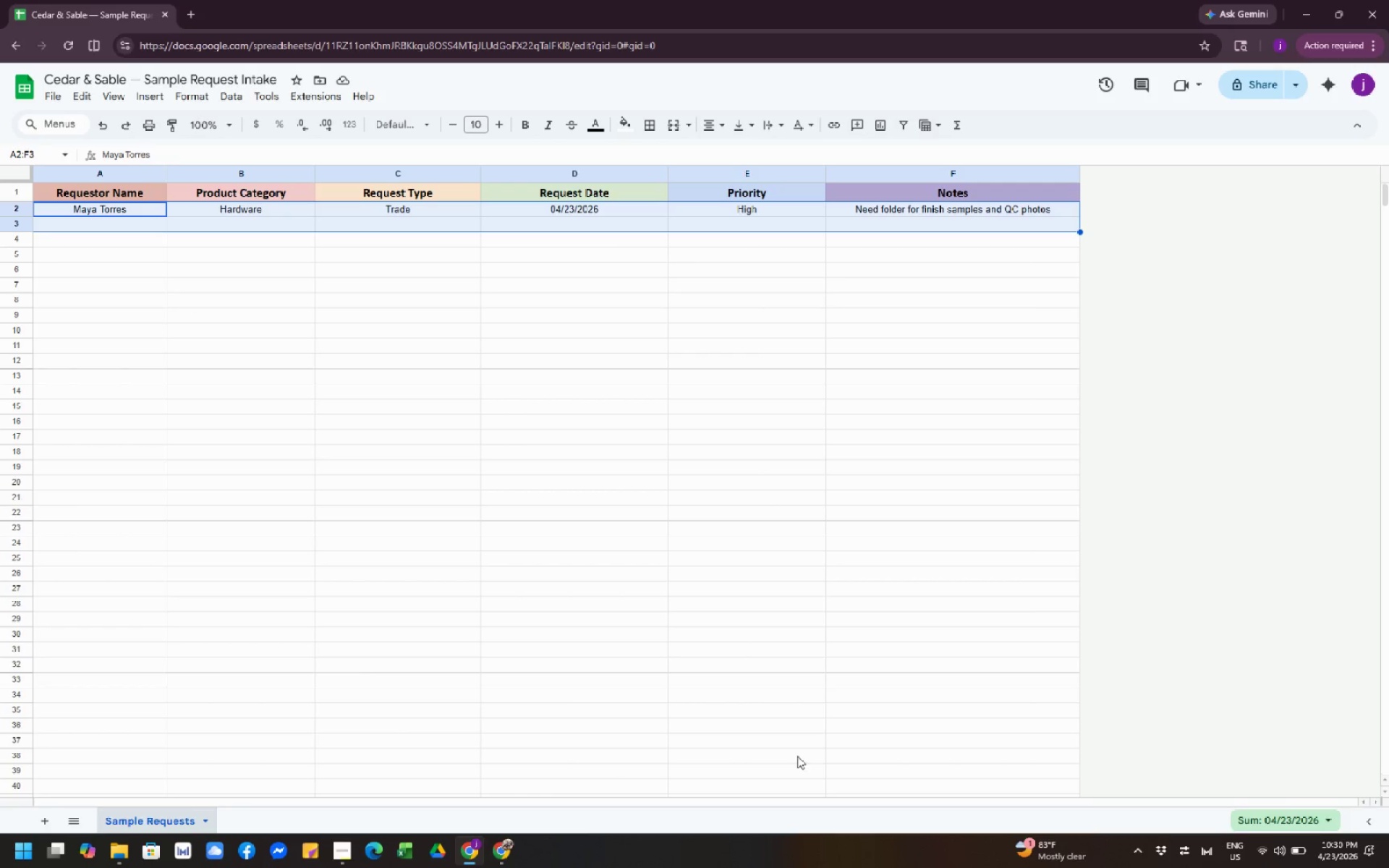 
left_click([823, 760])
 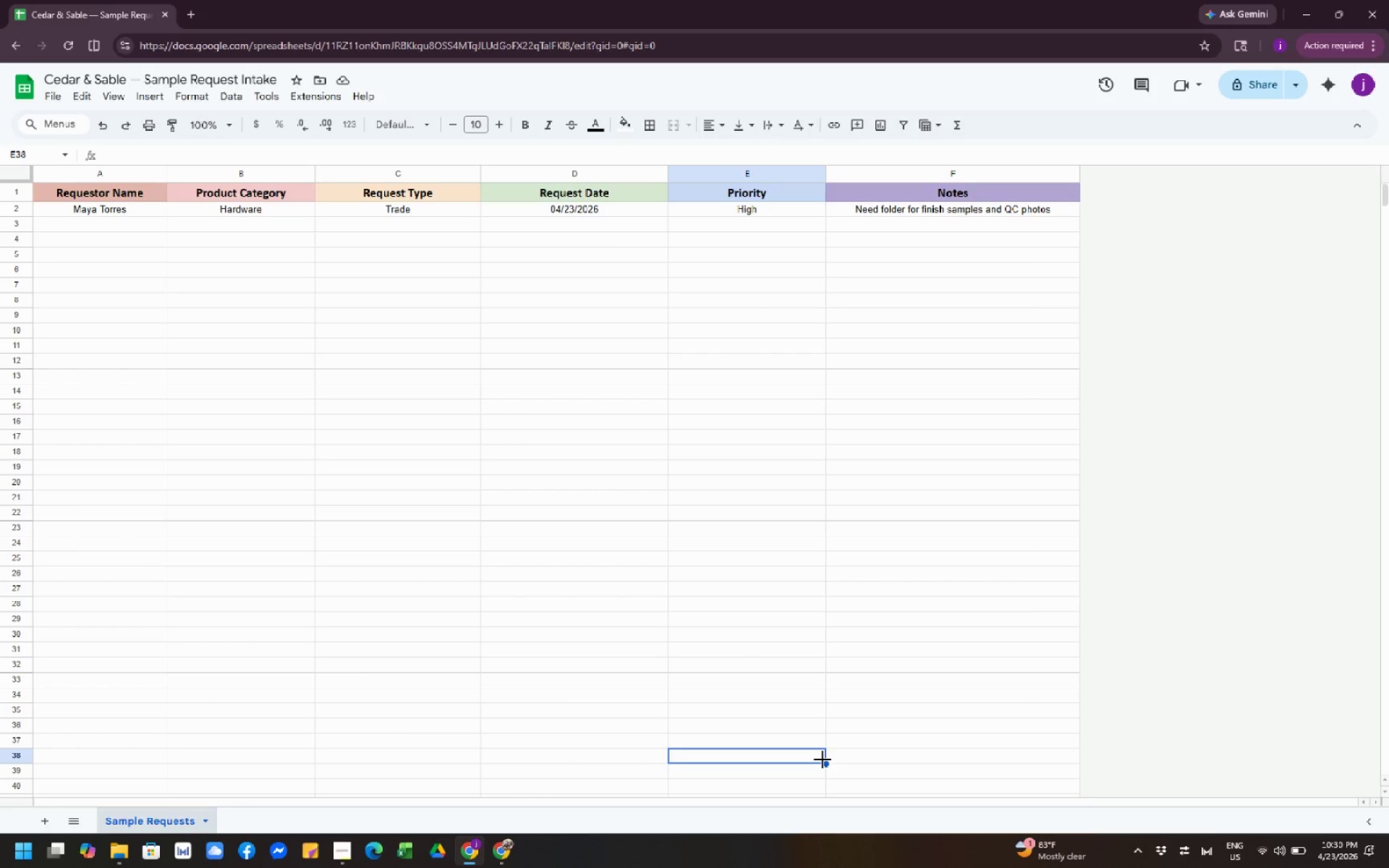 
key(Meta+Shift+S)
 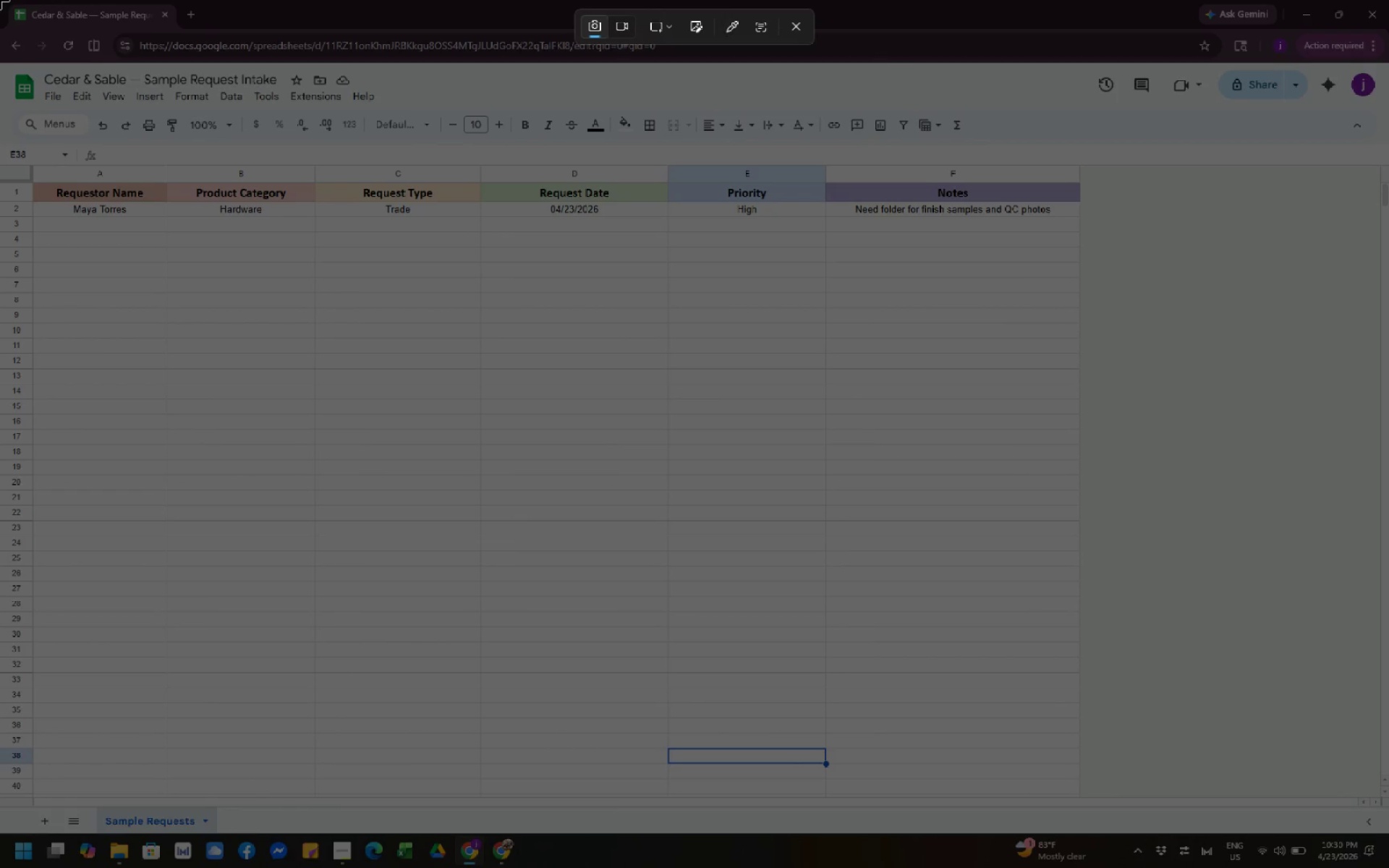 
left_click_drag(start_coordinate=[1, 1], to_coordinate=[1388, 867])
 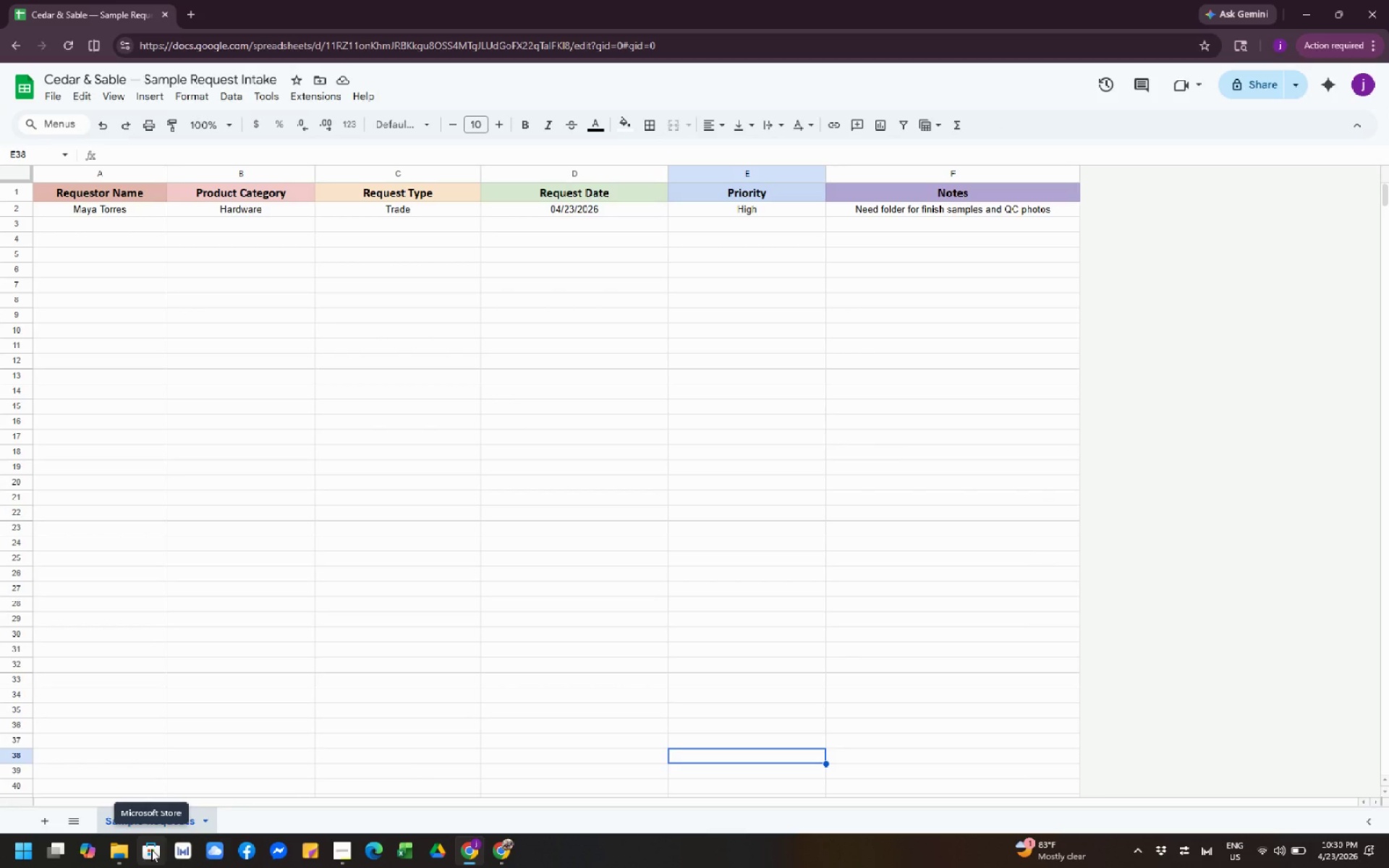 
wait(6.66)
 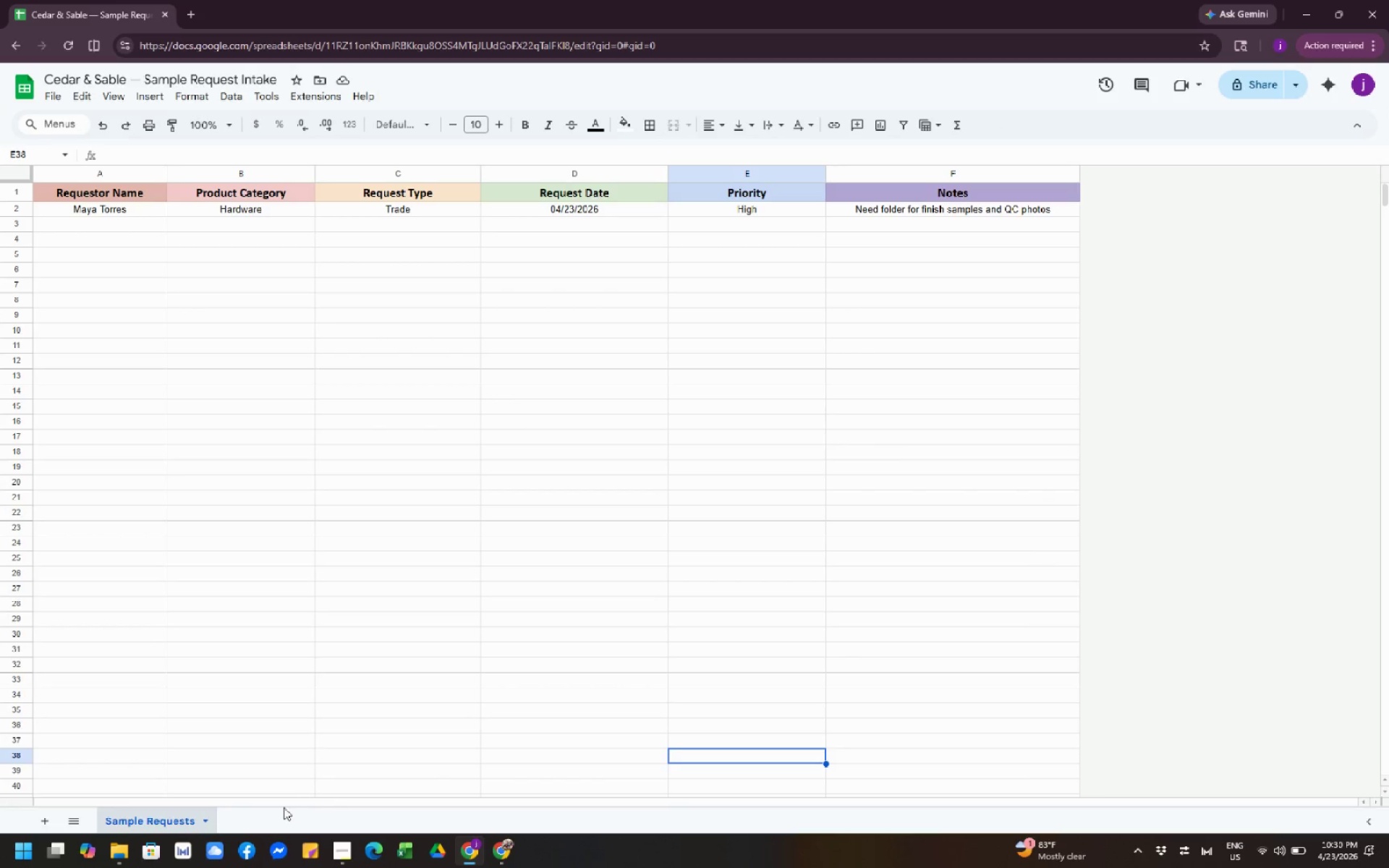 
left_click([121, 851])
 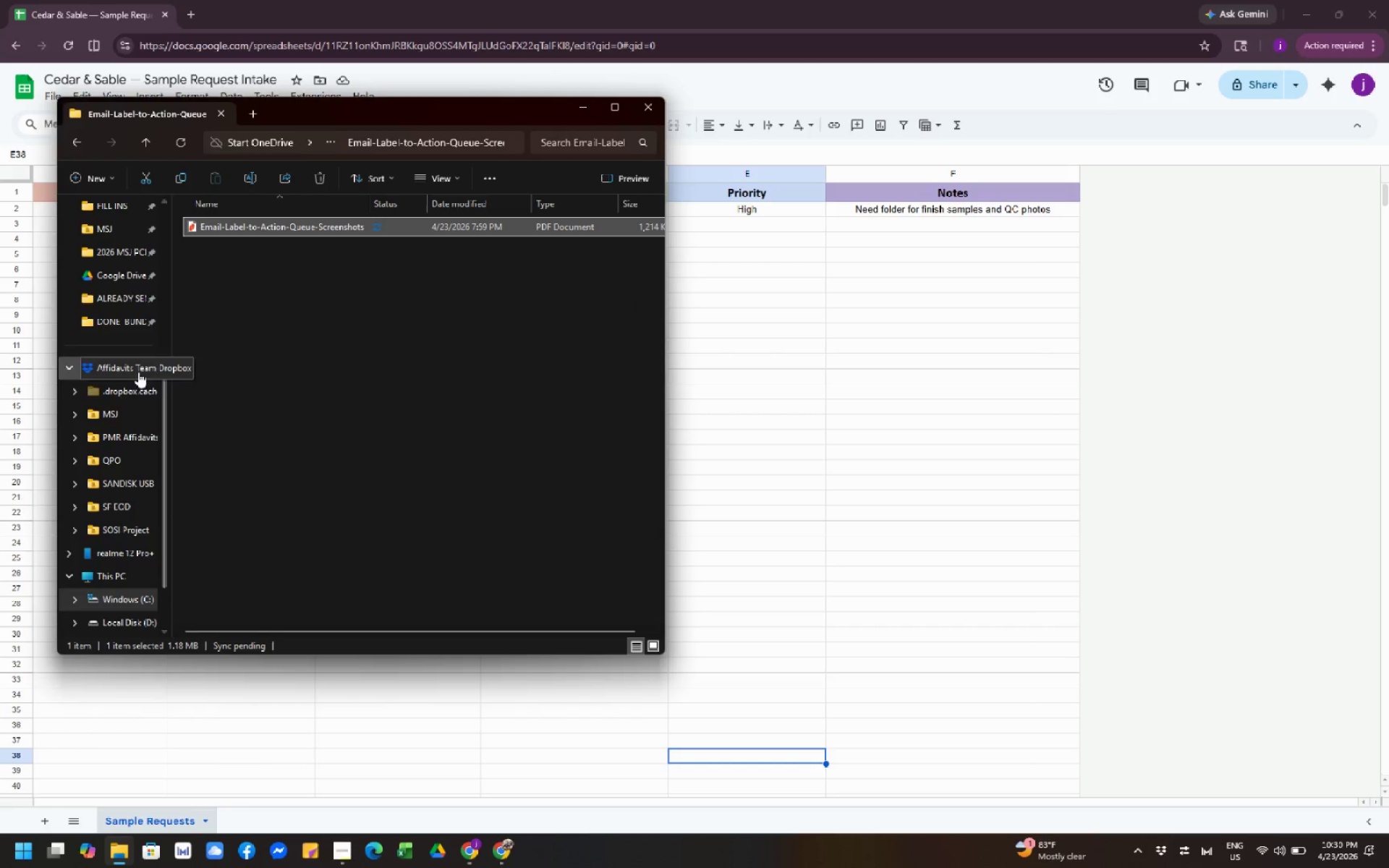 
left_click([127, 408])
 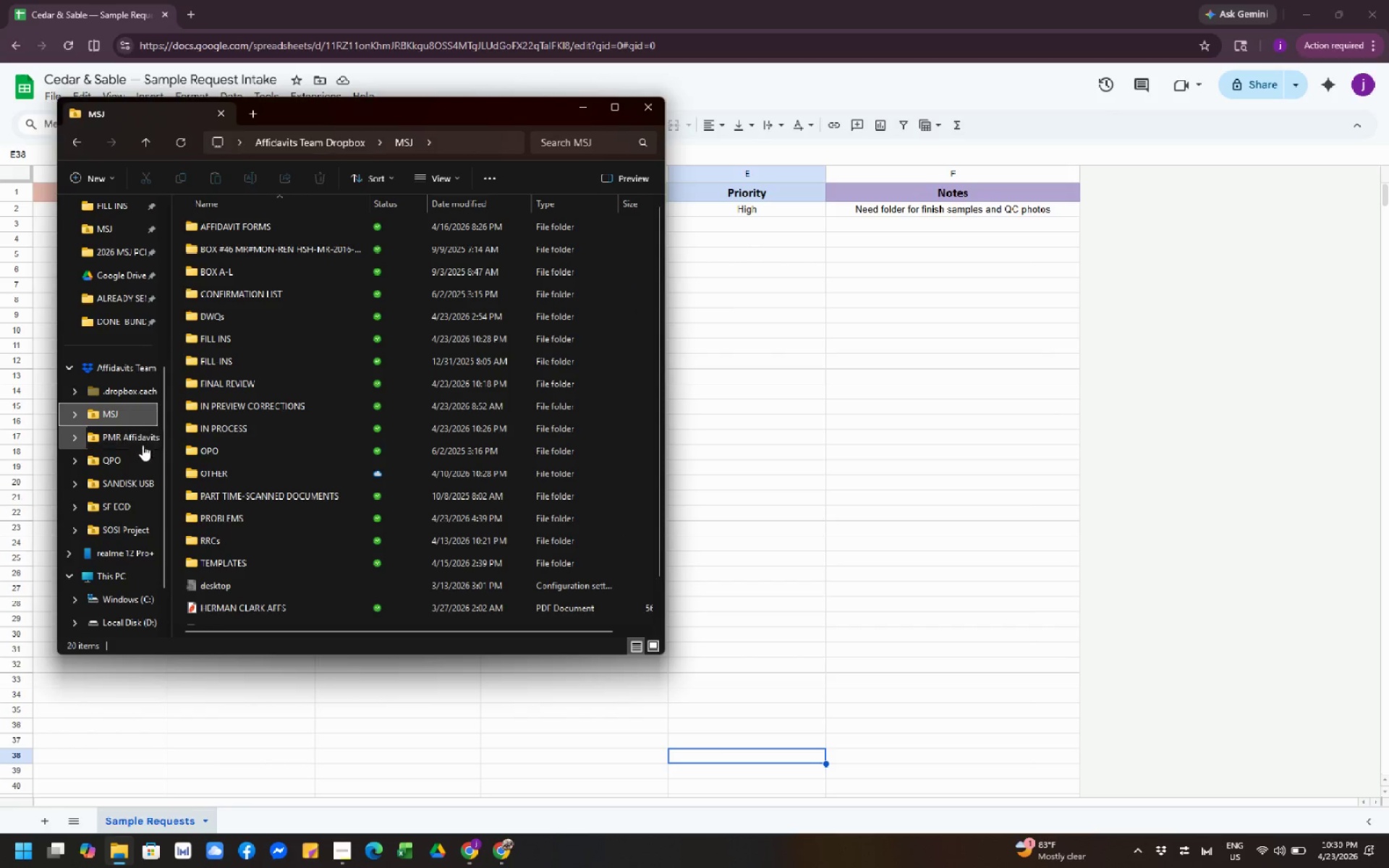 
mouse_move([135, 260])
 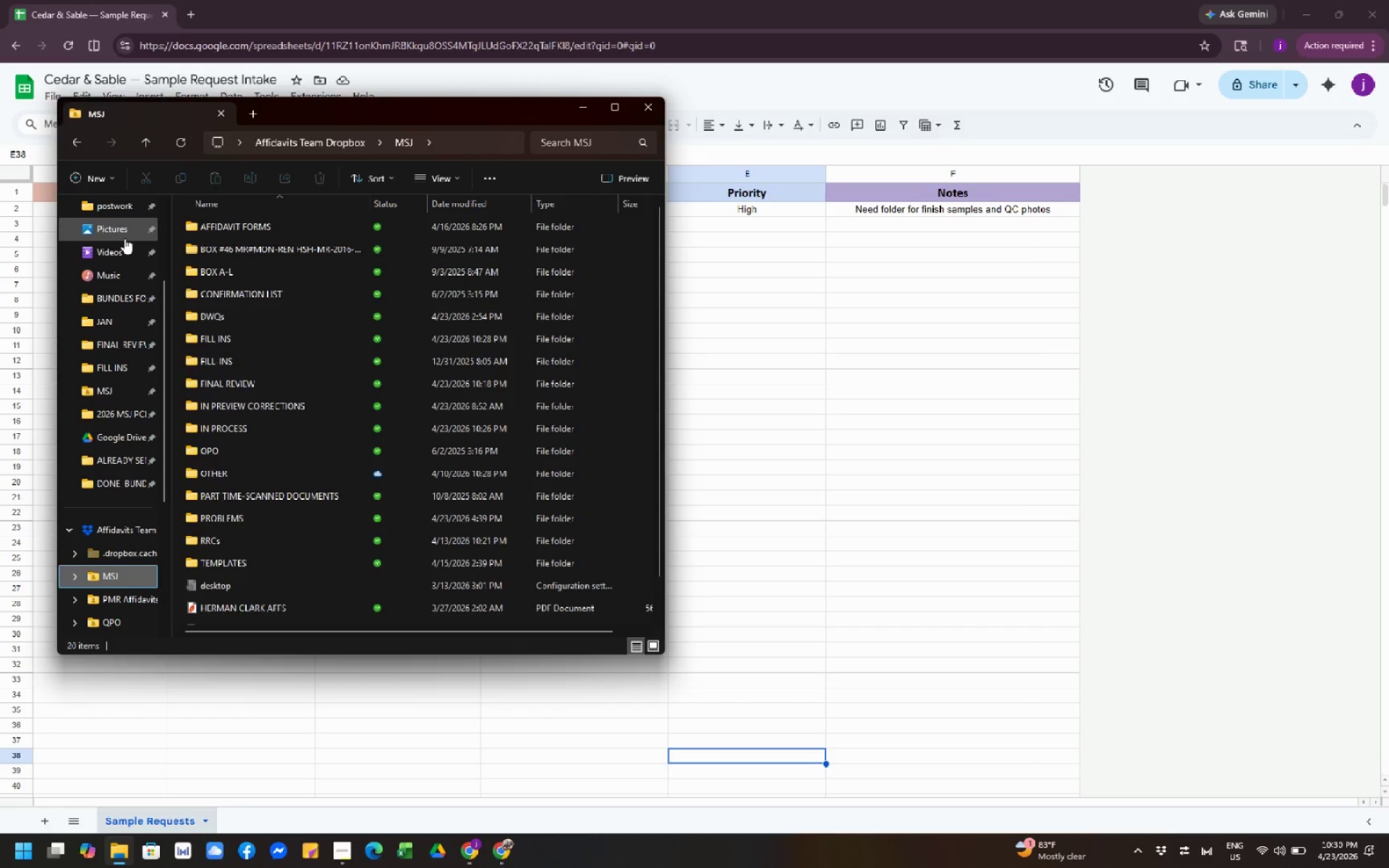 
double_click([124, 238])
 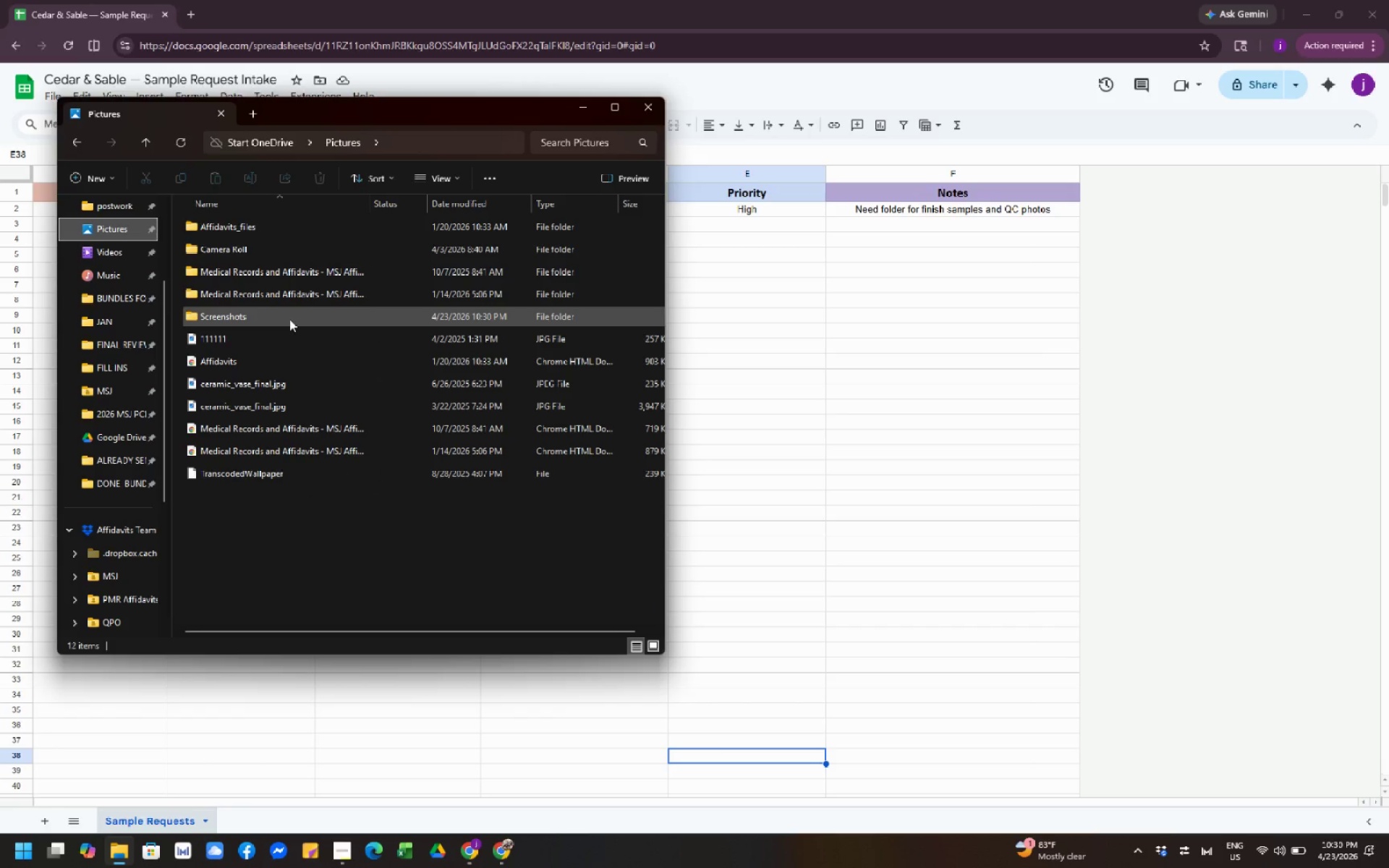 
double_click([289, 319])
 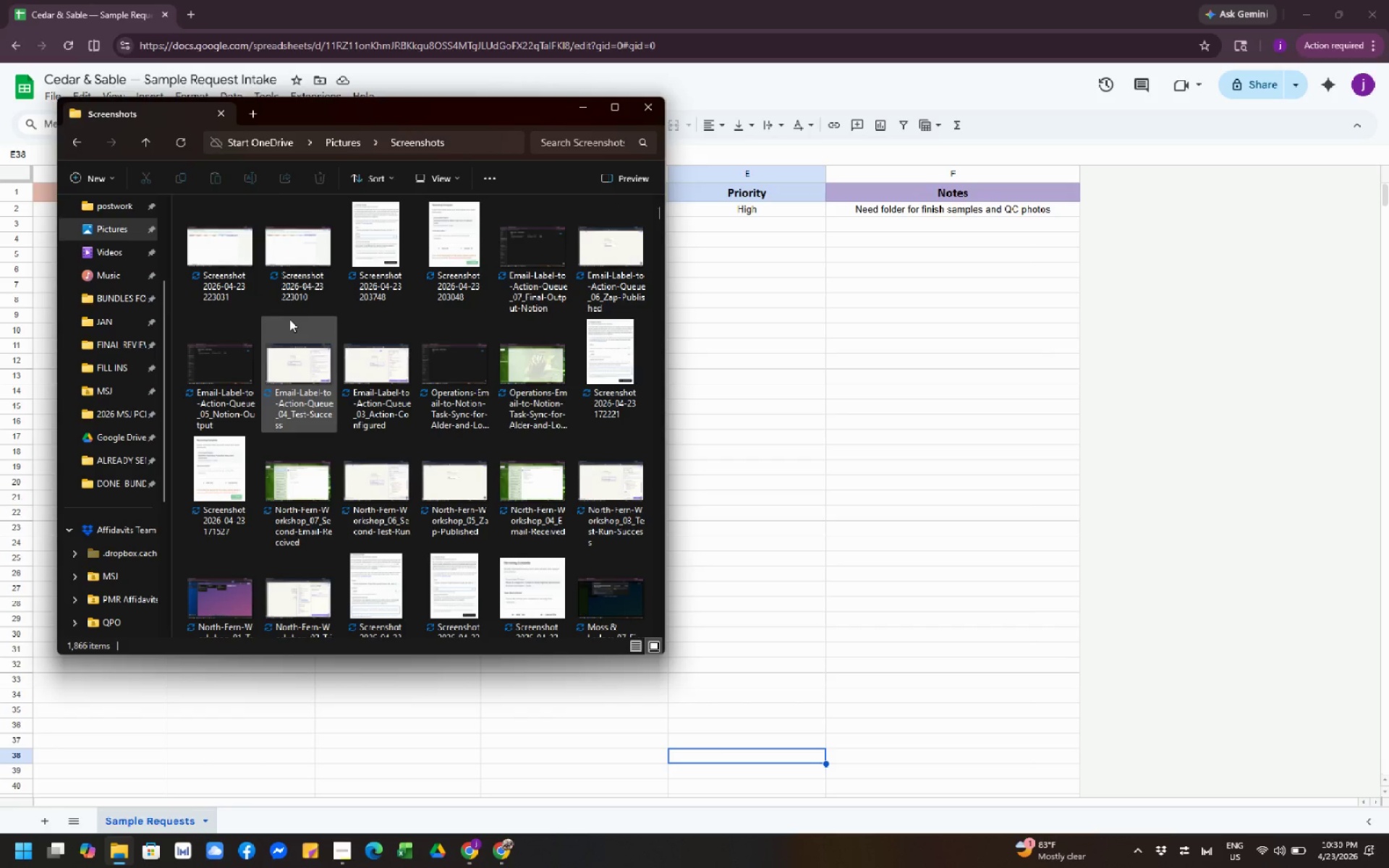 
left_click([310, 273])
 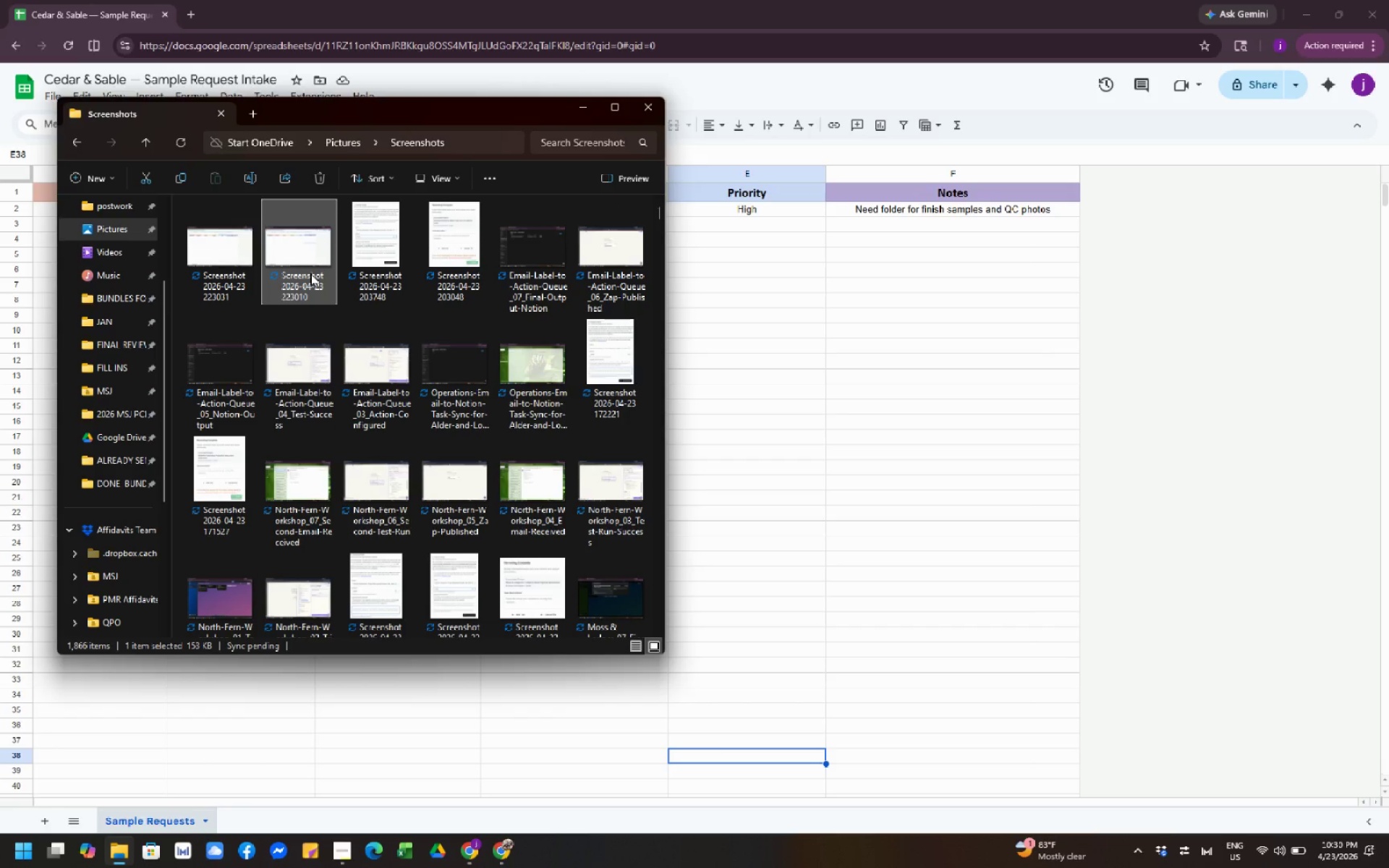 
key(F2)
 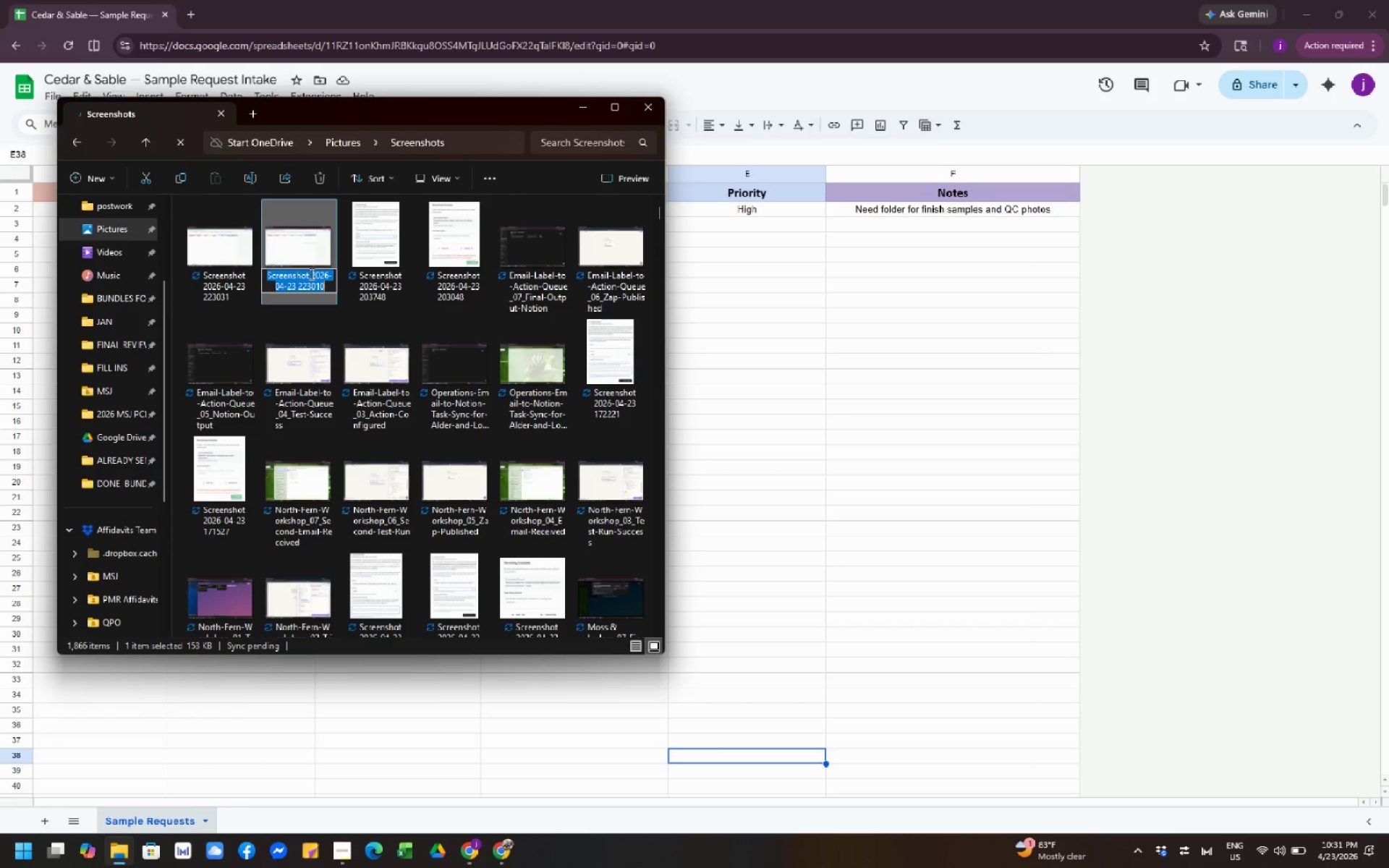 
type(Boutque-Automation-Cedar-Sable-Sample-Intake-System-)
key(Backspace)
type(_)
 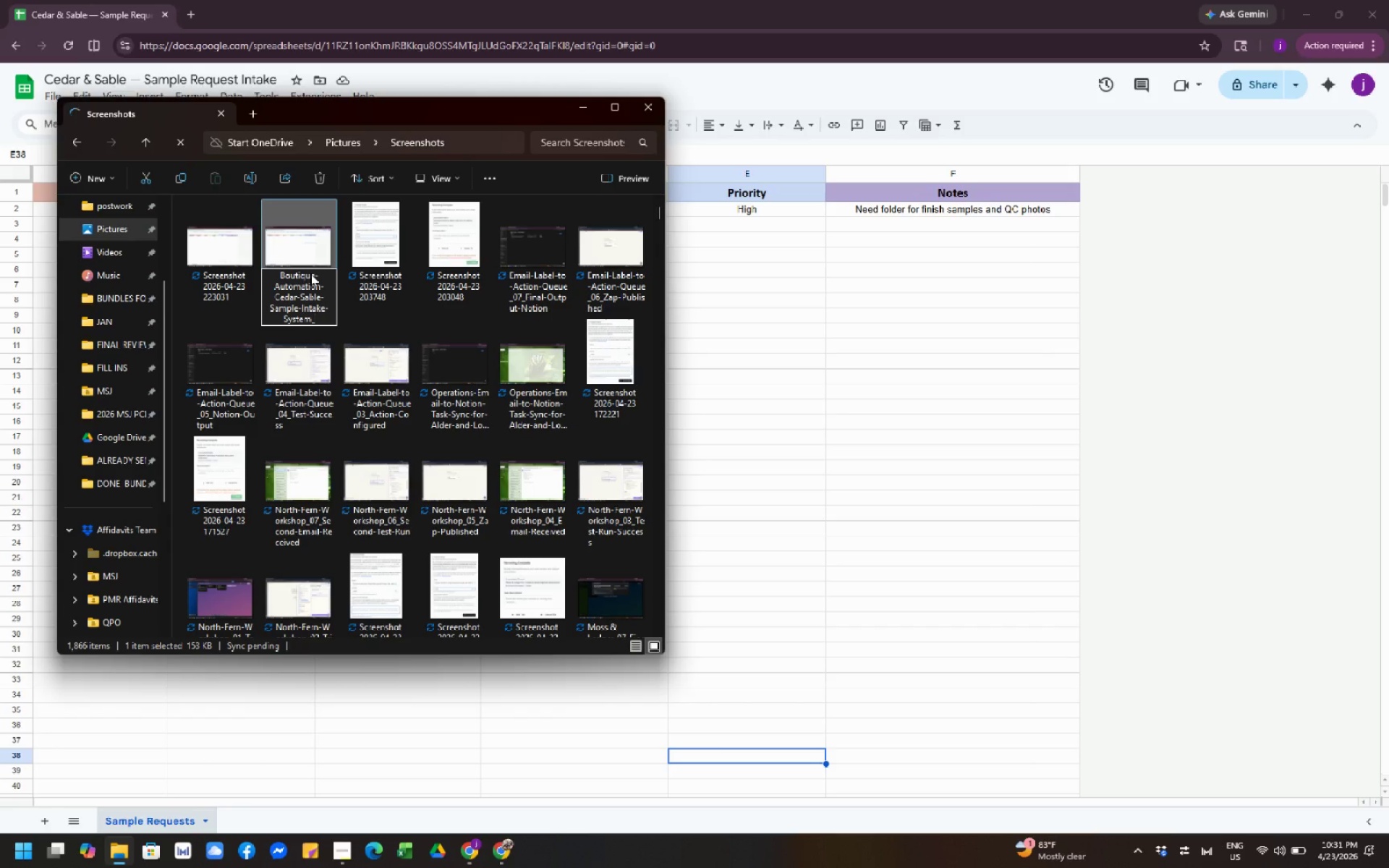 
wait(5.23)
 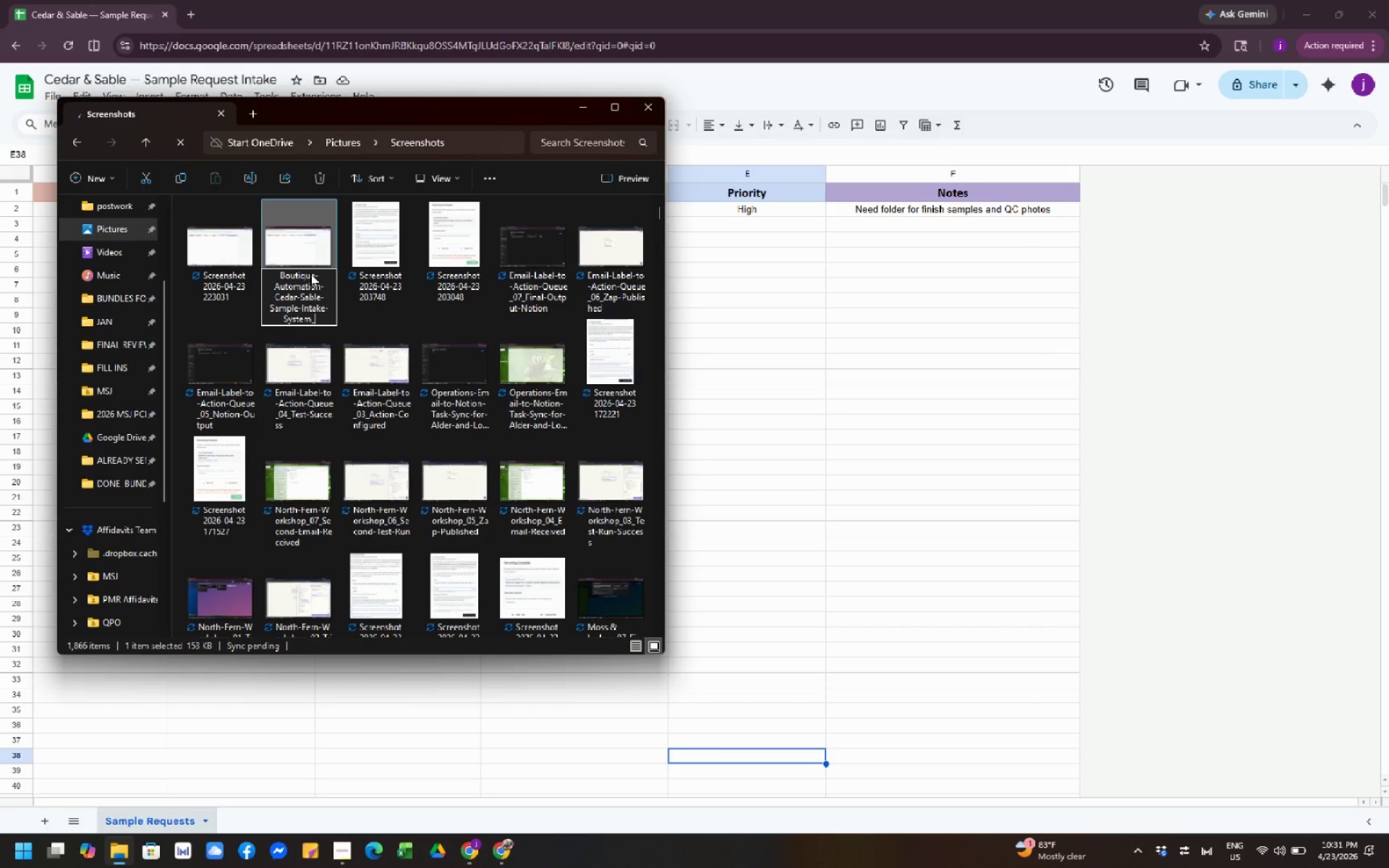 
key(Numpad0)
 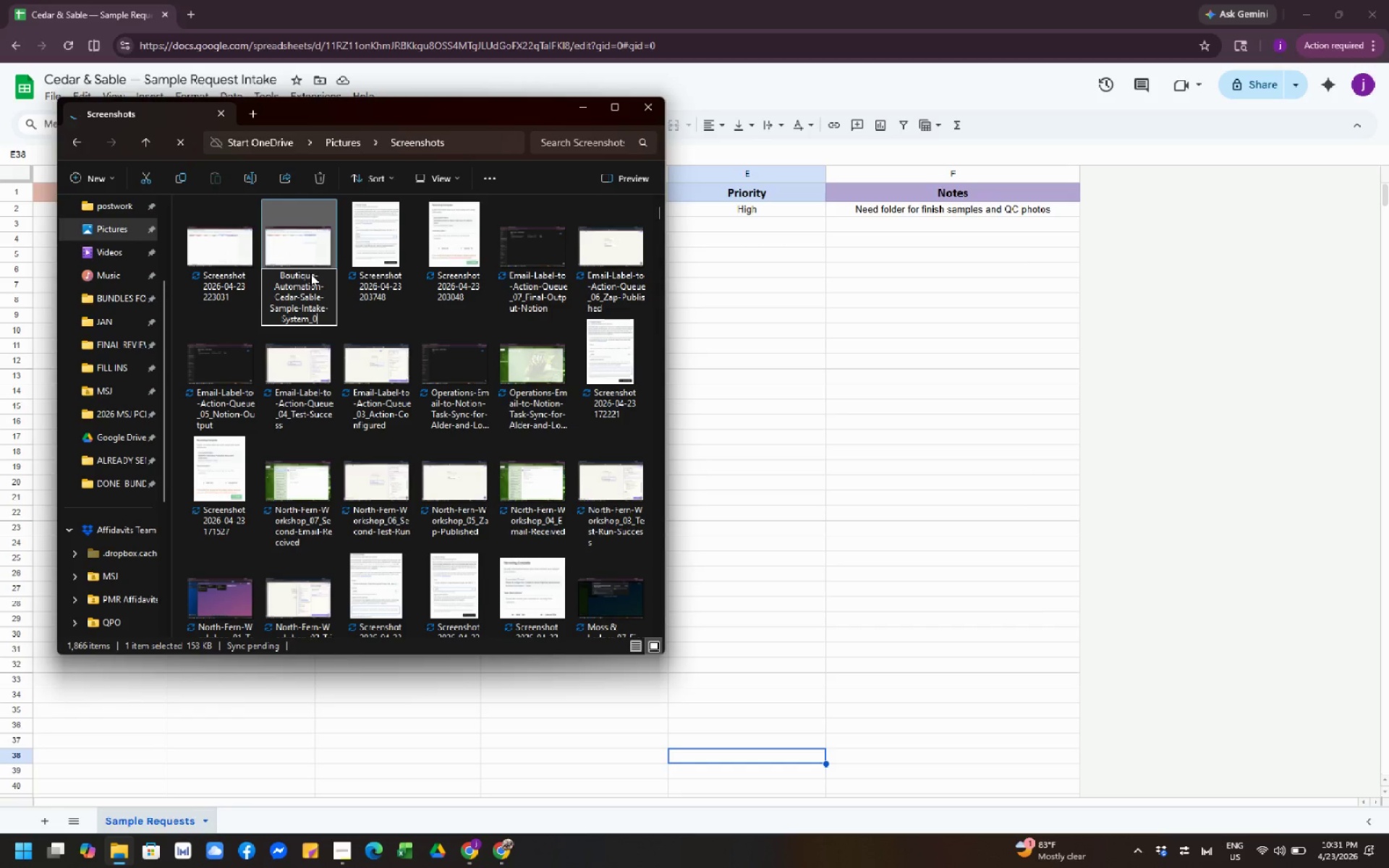 
key(Numpad1)
 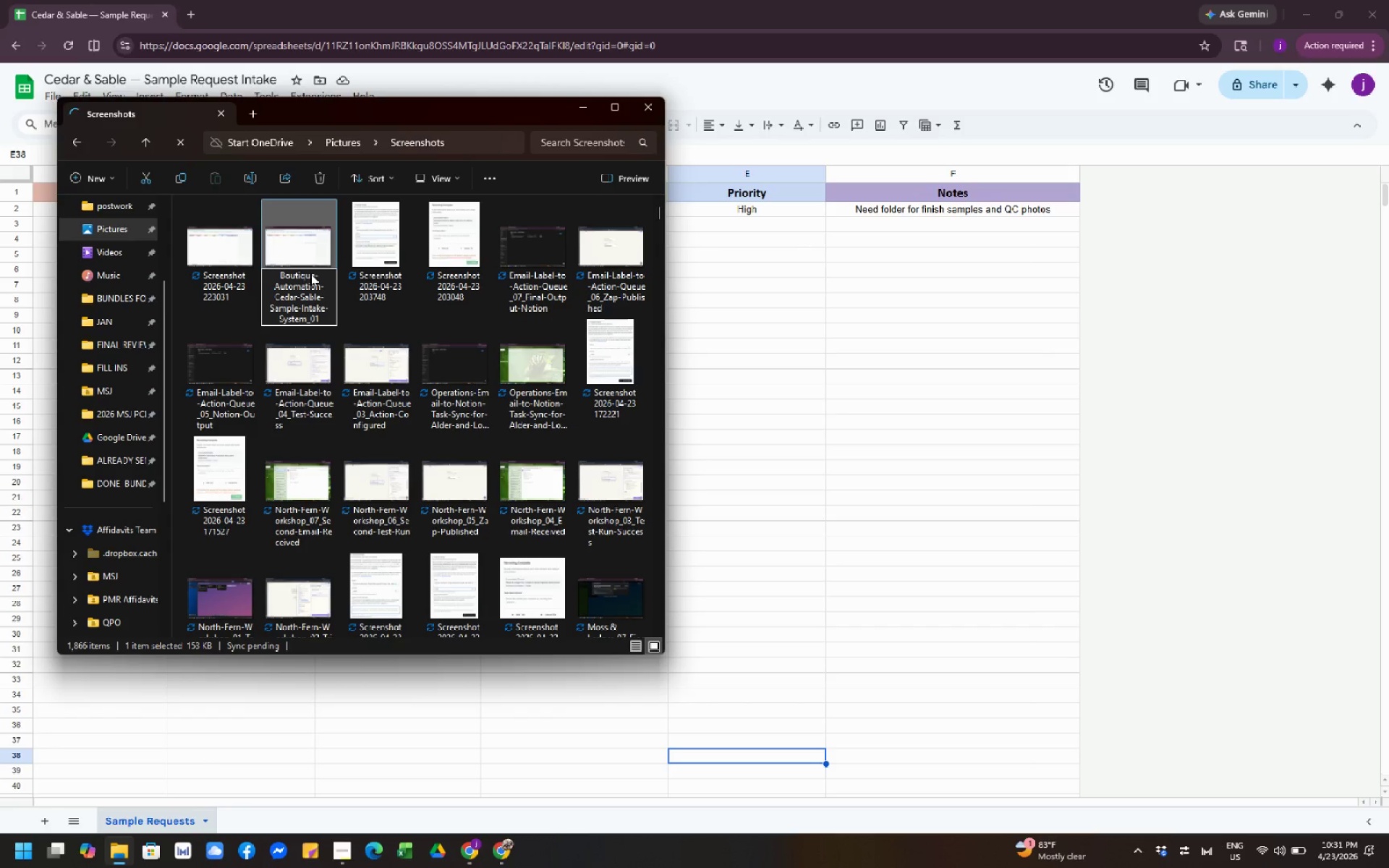 
key(Shift+ShiftLeft)
 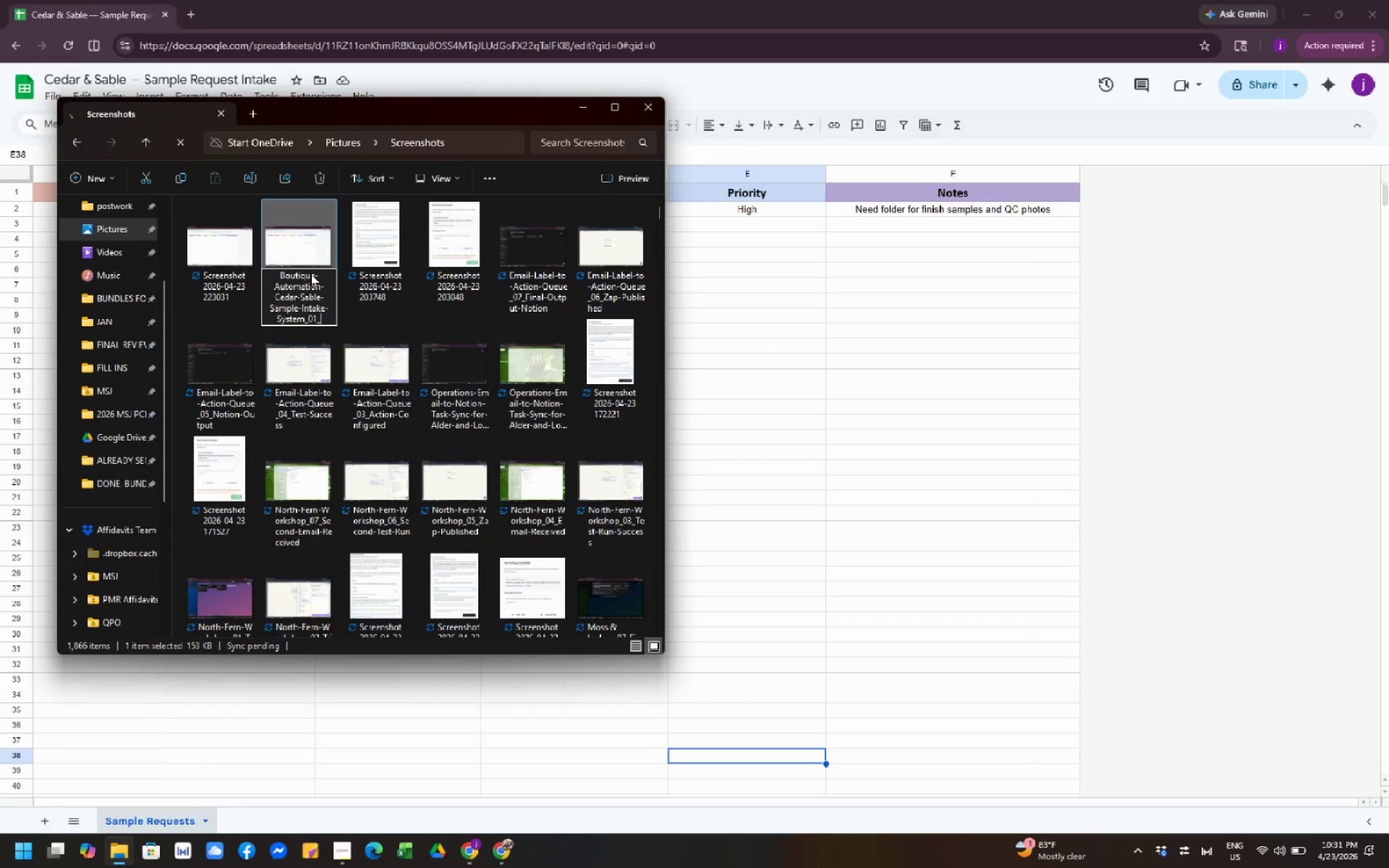 
key(Shift+Minus)
 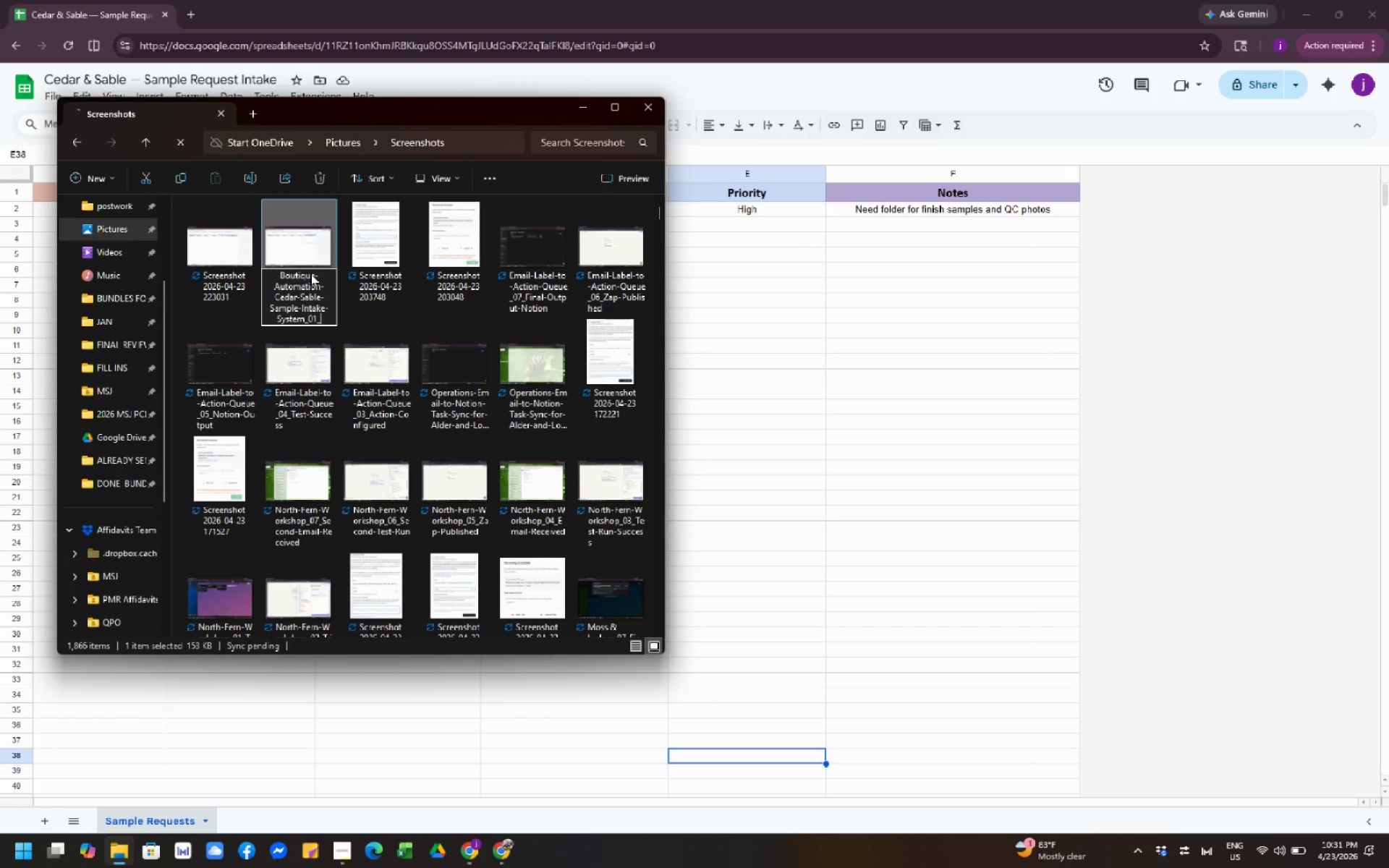 
type(Google)
key(Backspace)
type(Sheet-Set)
 